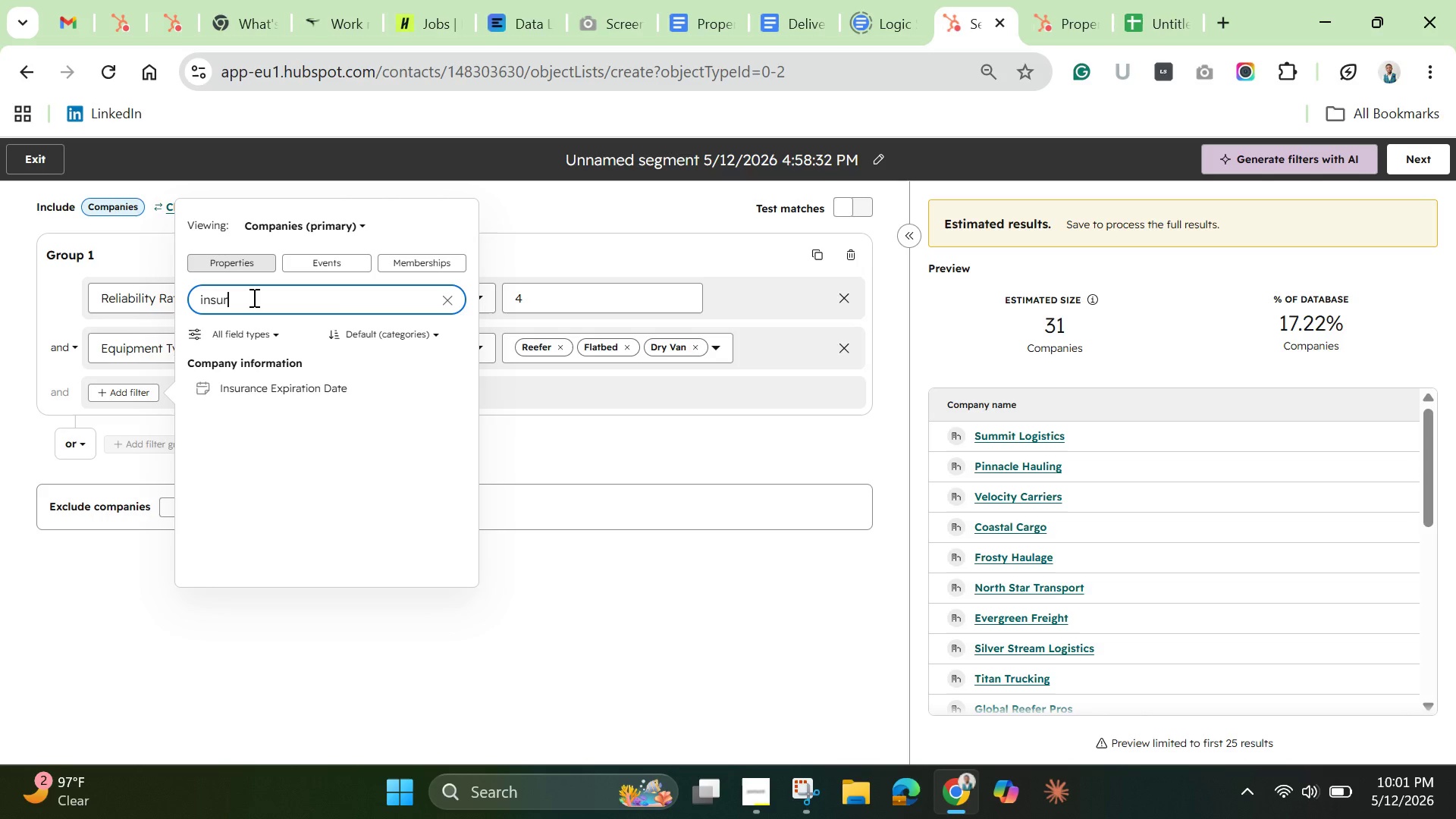 
key(Backspace)
 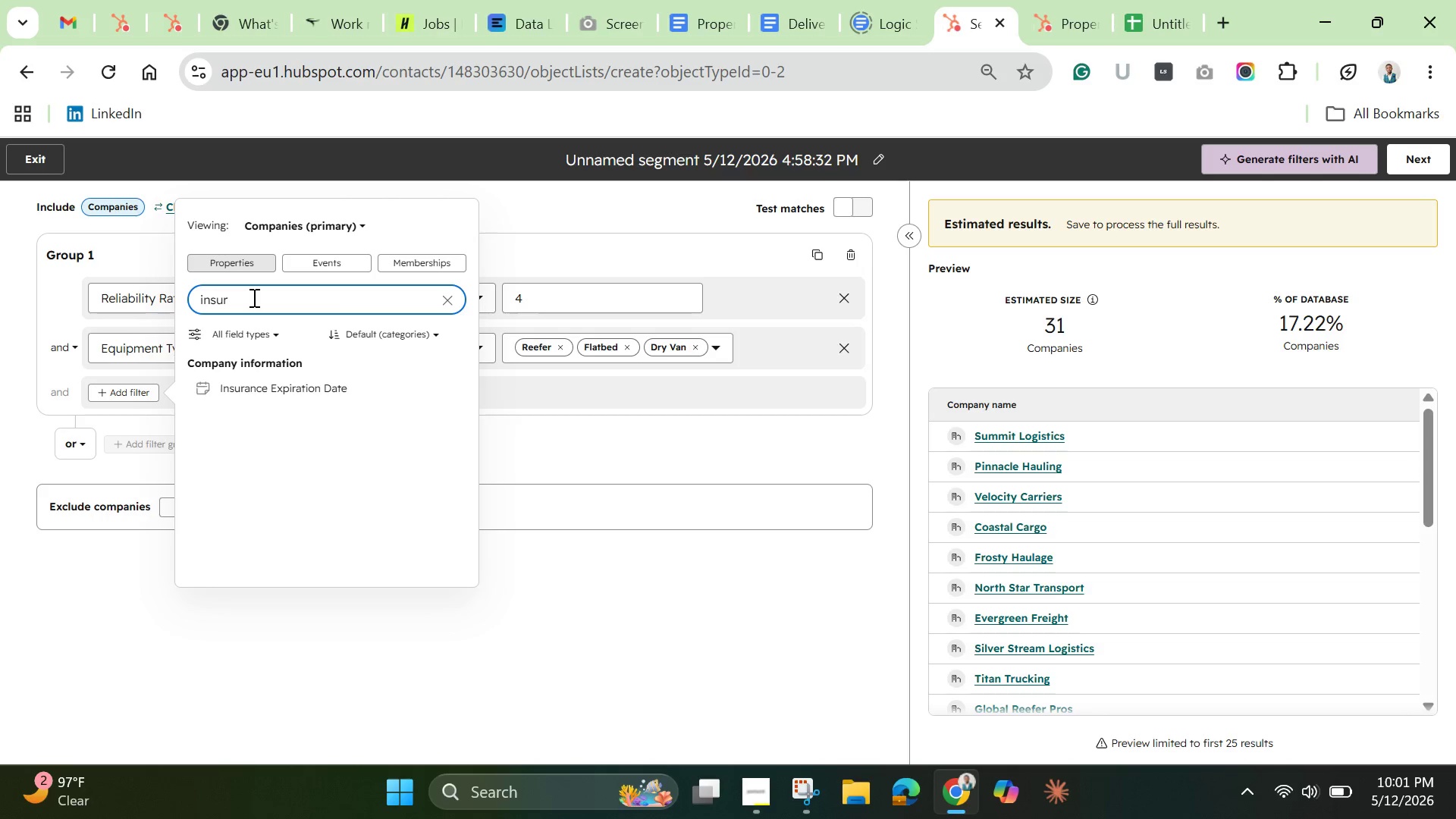 
key(Backspace)
 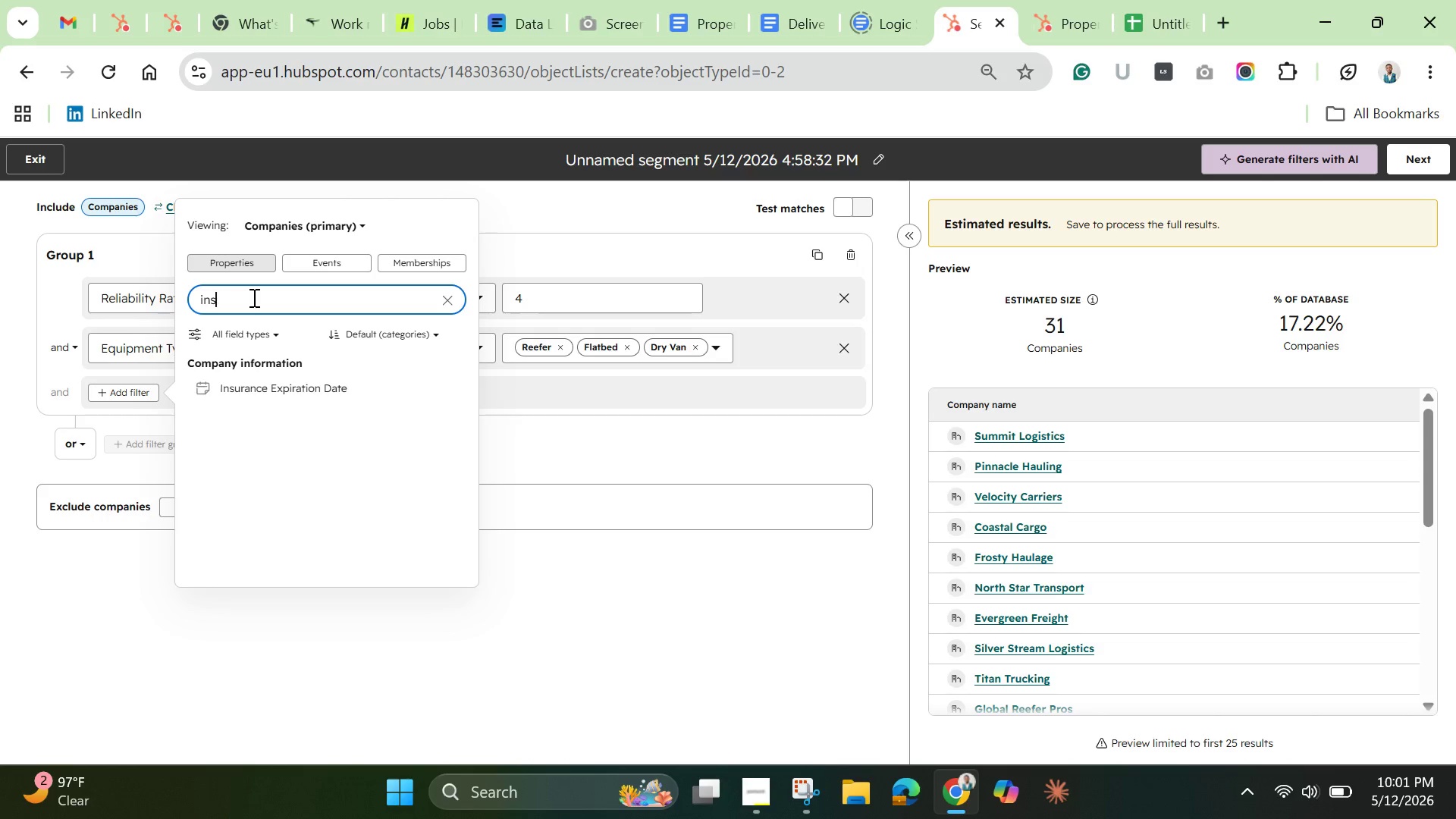 
key(Backspace)
 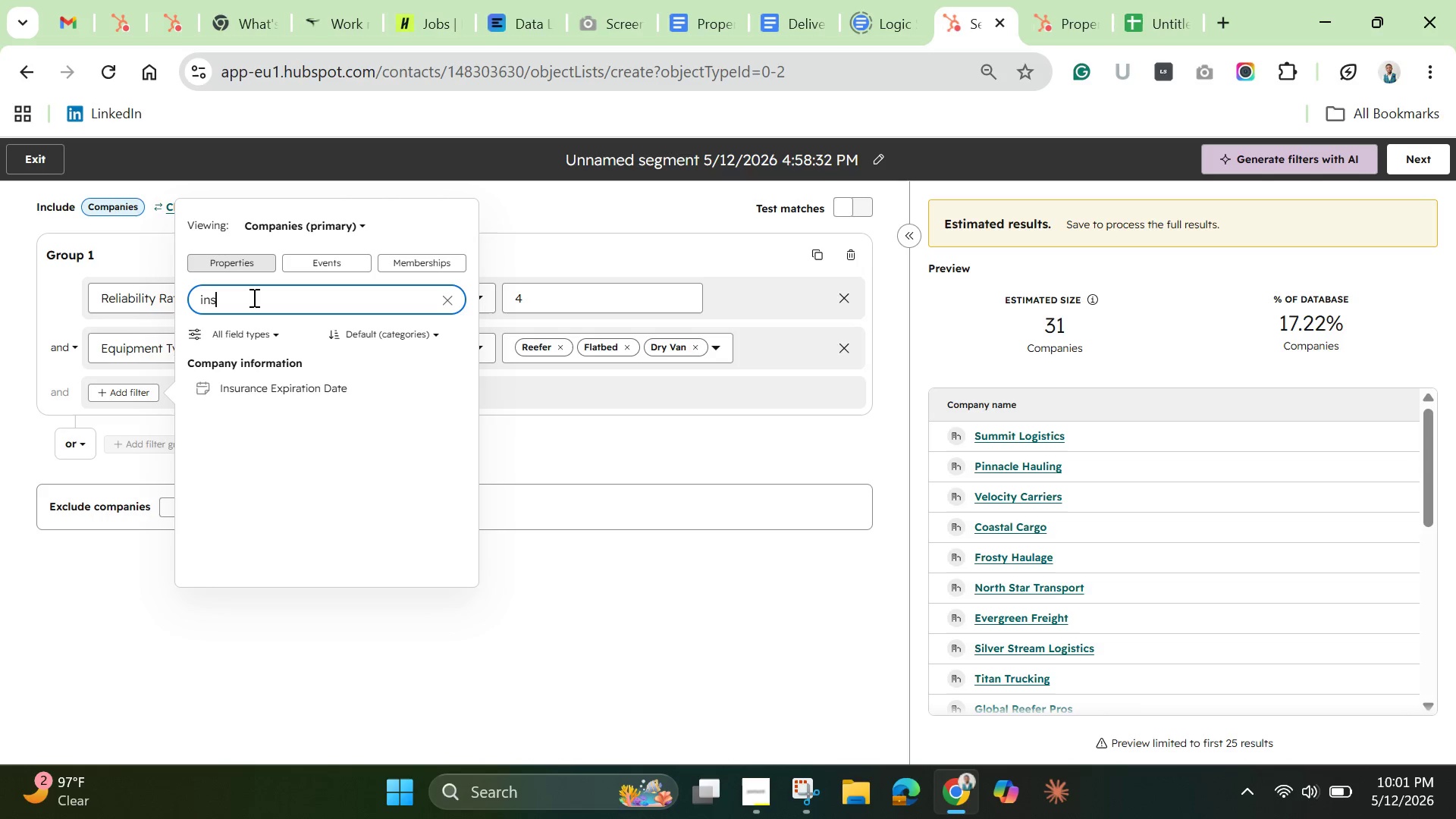 
key(Backspace)
 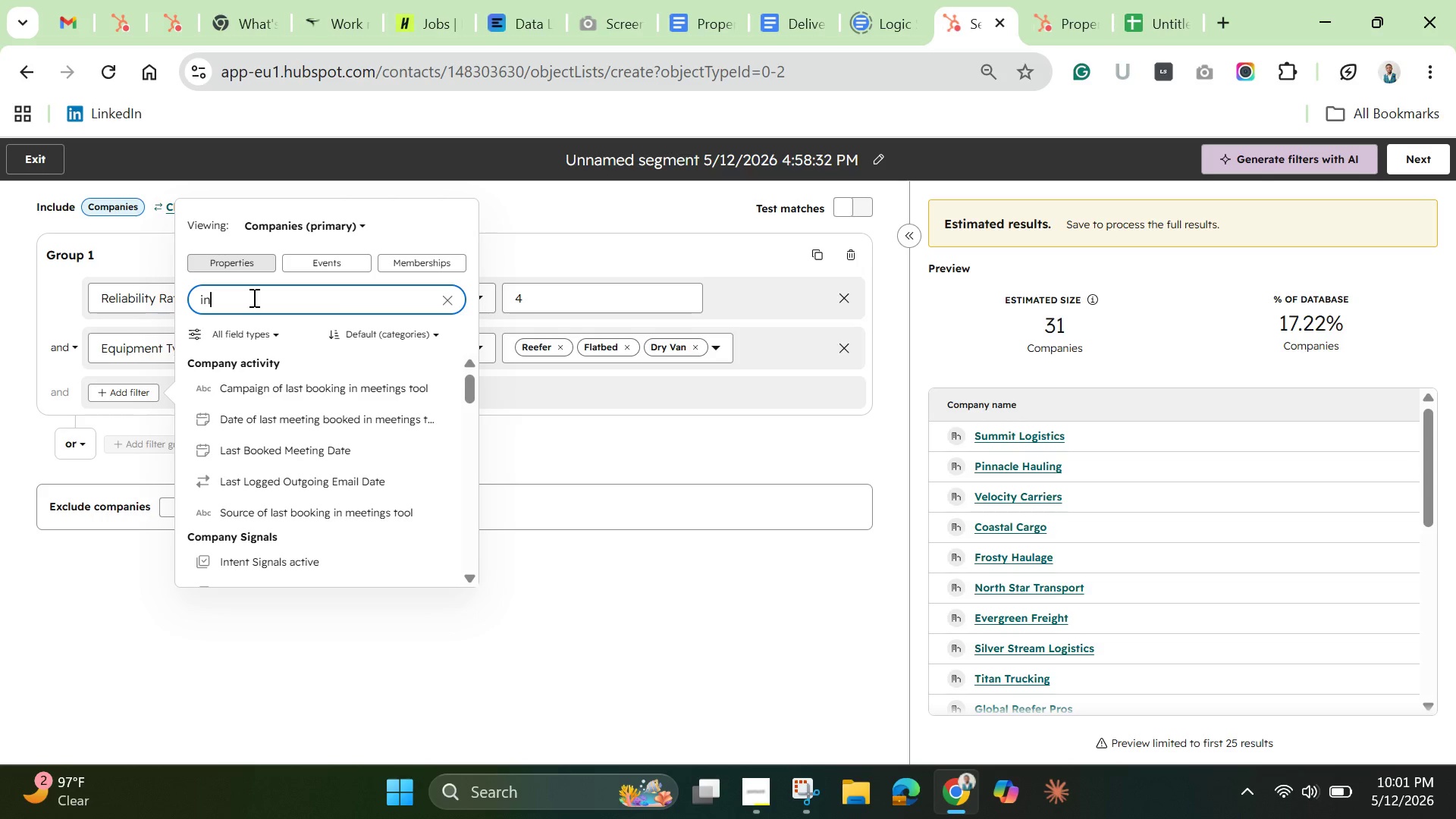 
type(suranc)
 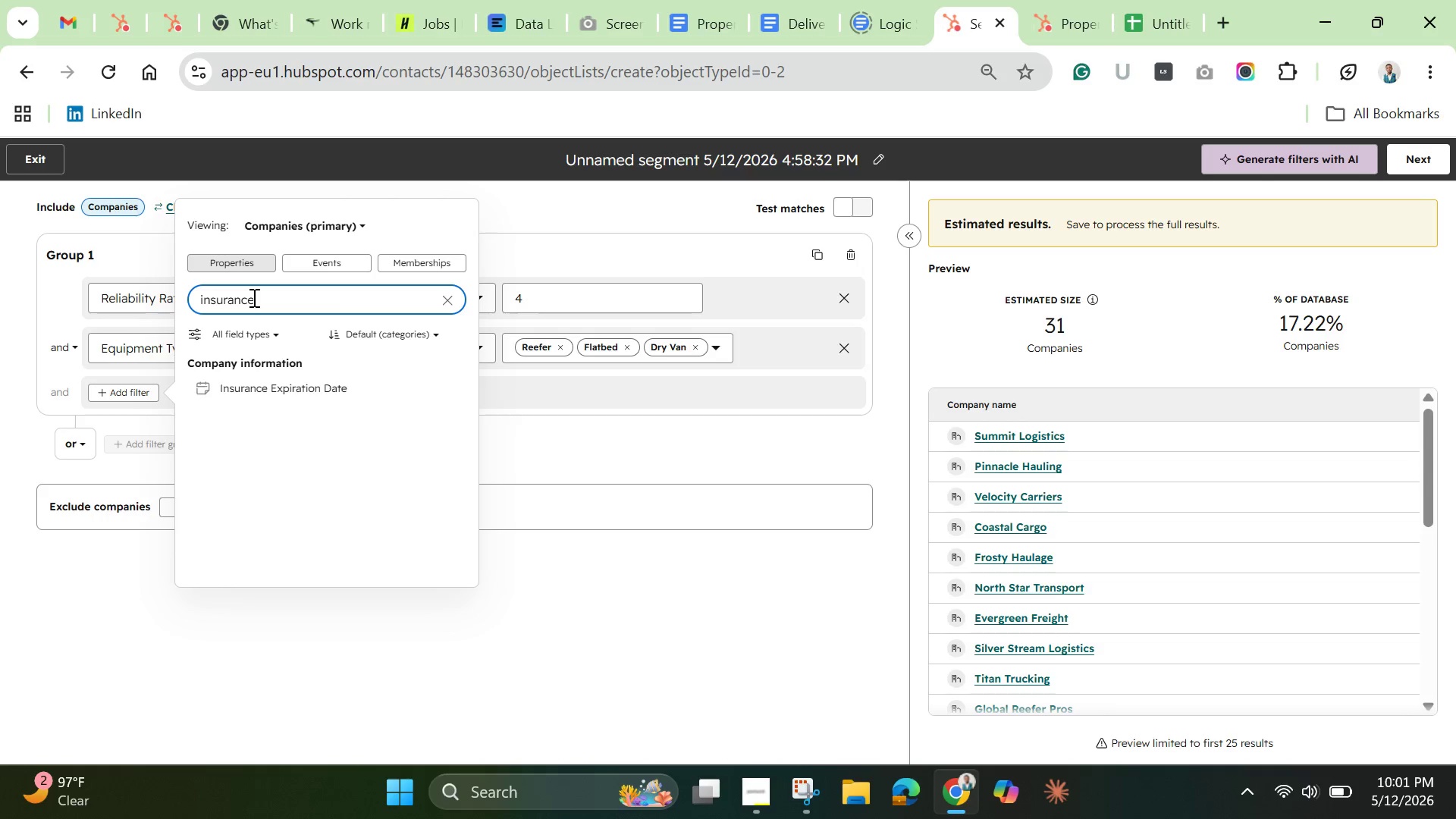 
wait(5.49)
 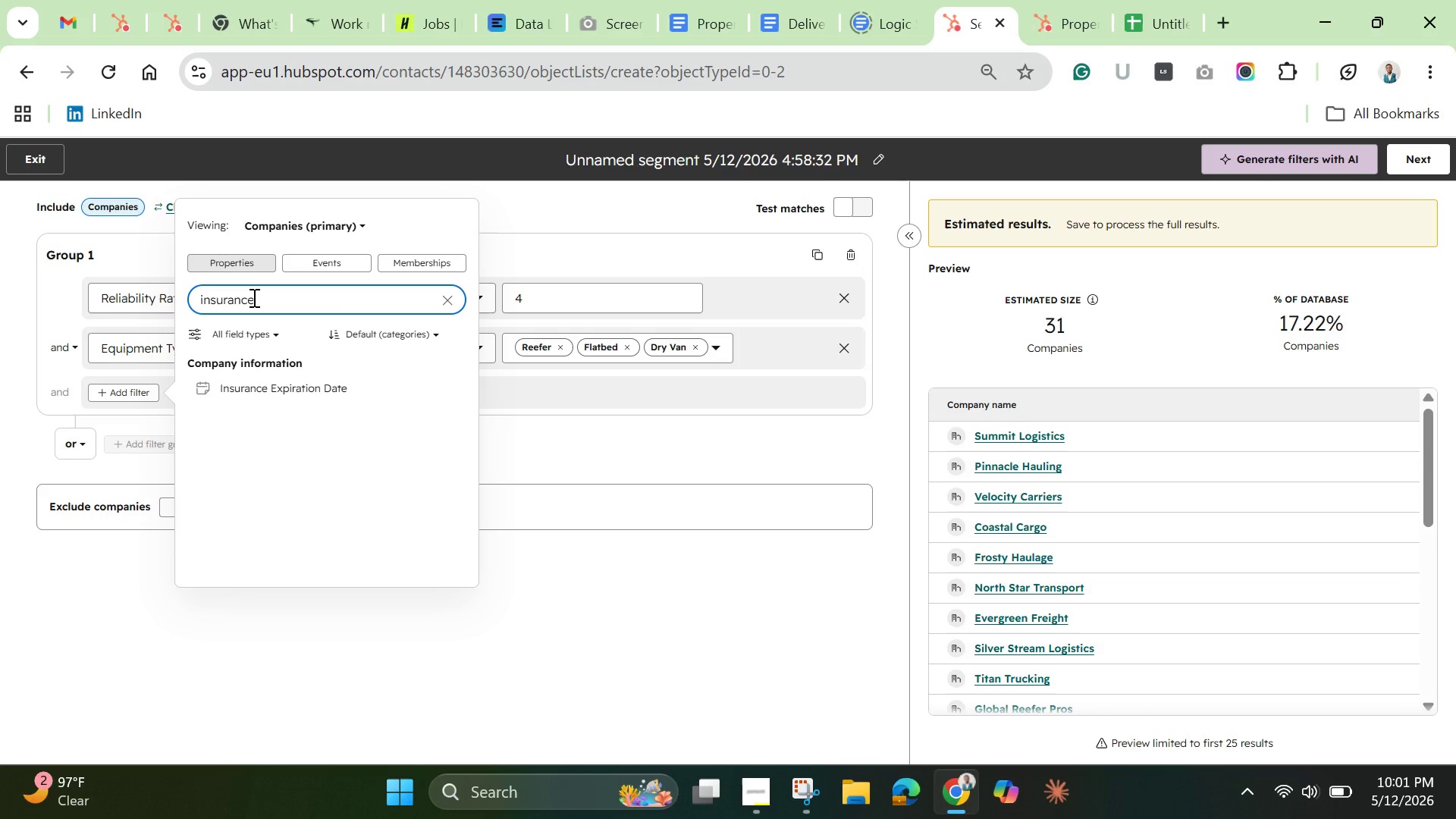 
mouse_move([308, 261])
 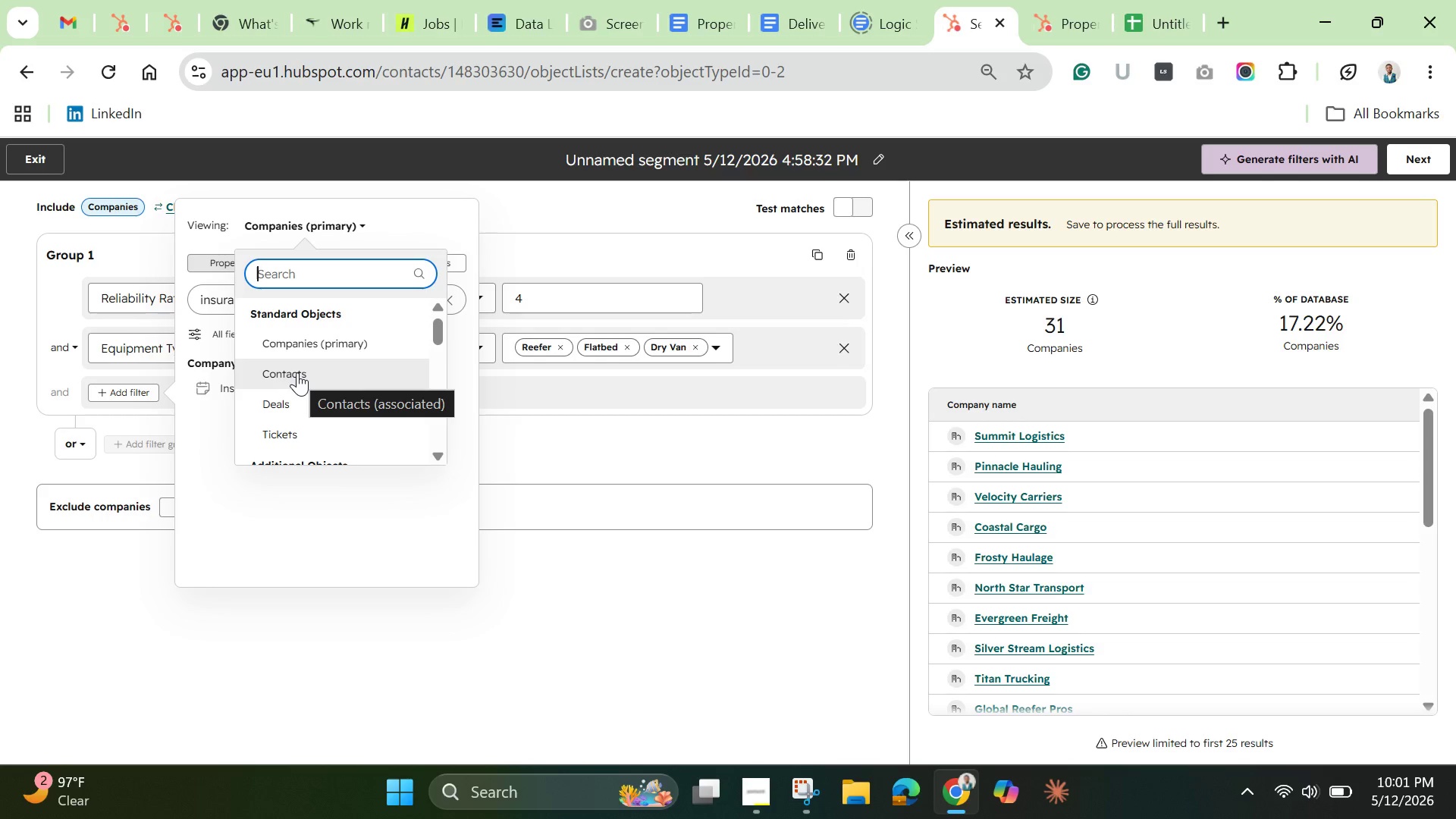 
left_click([297, 372])
 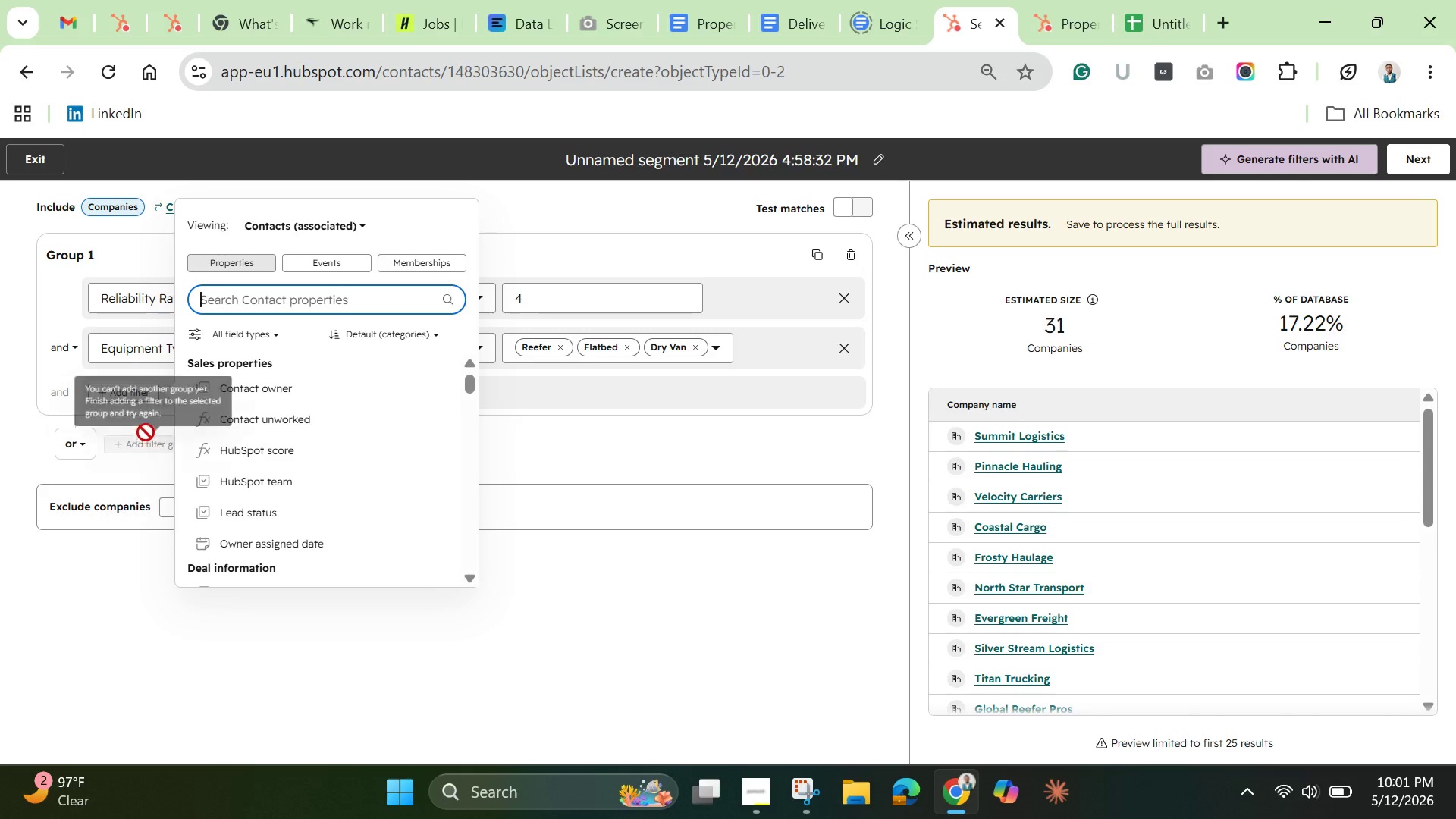 
wait(5.36)
 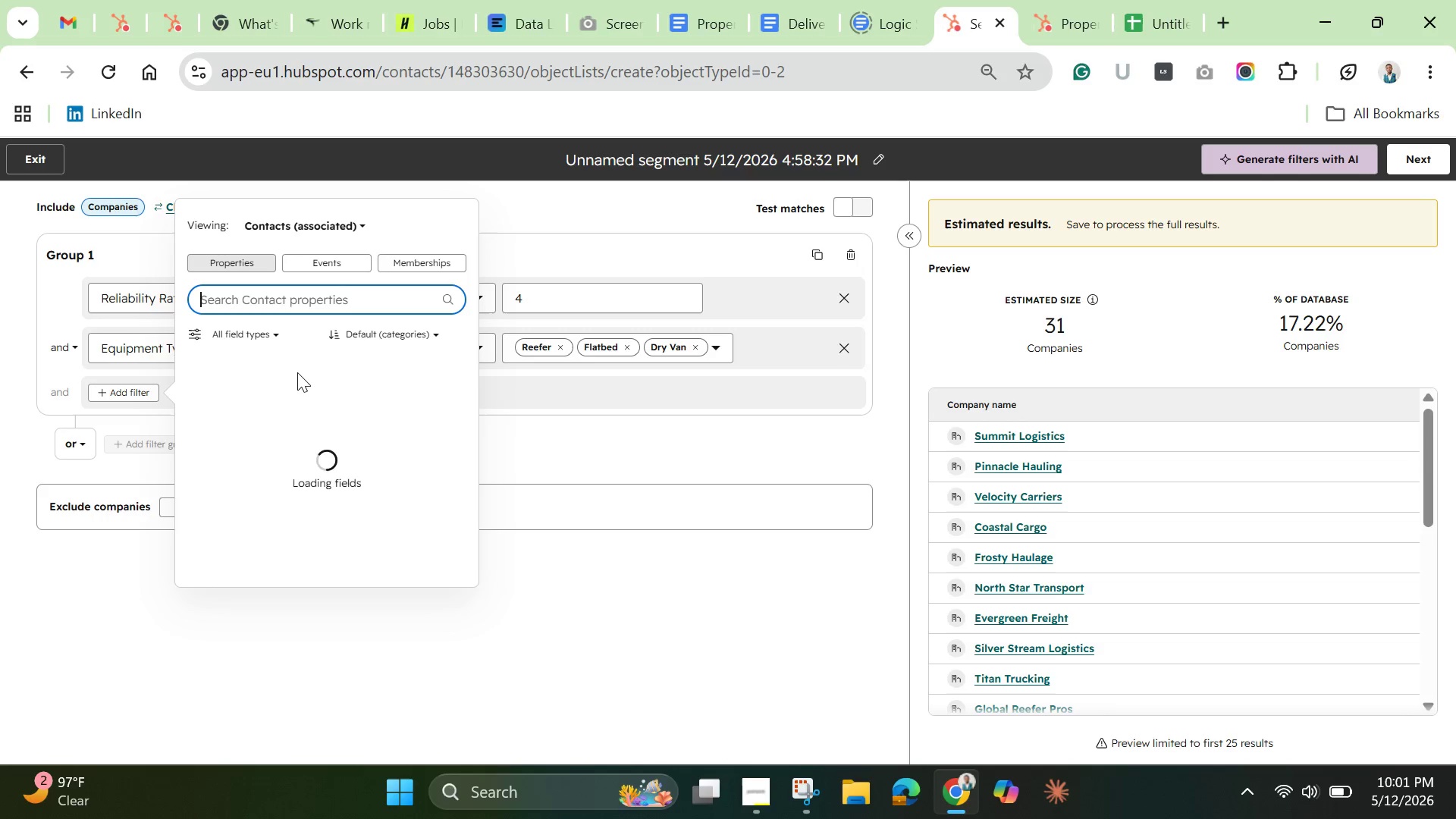 
left_click([249, 304])
 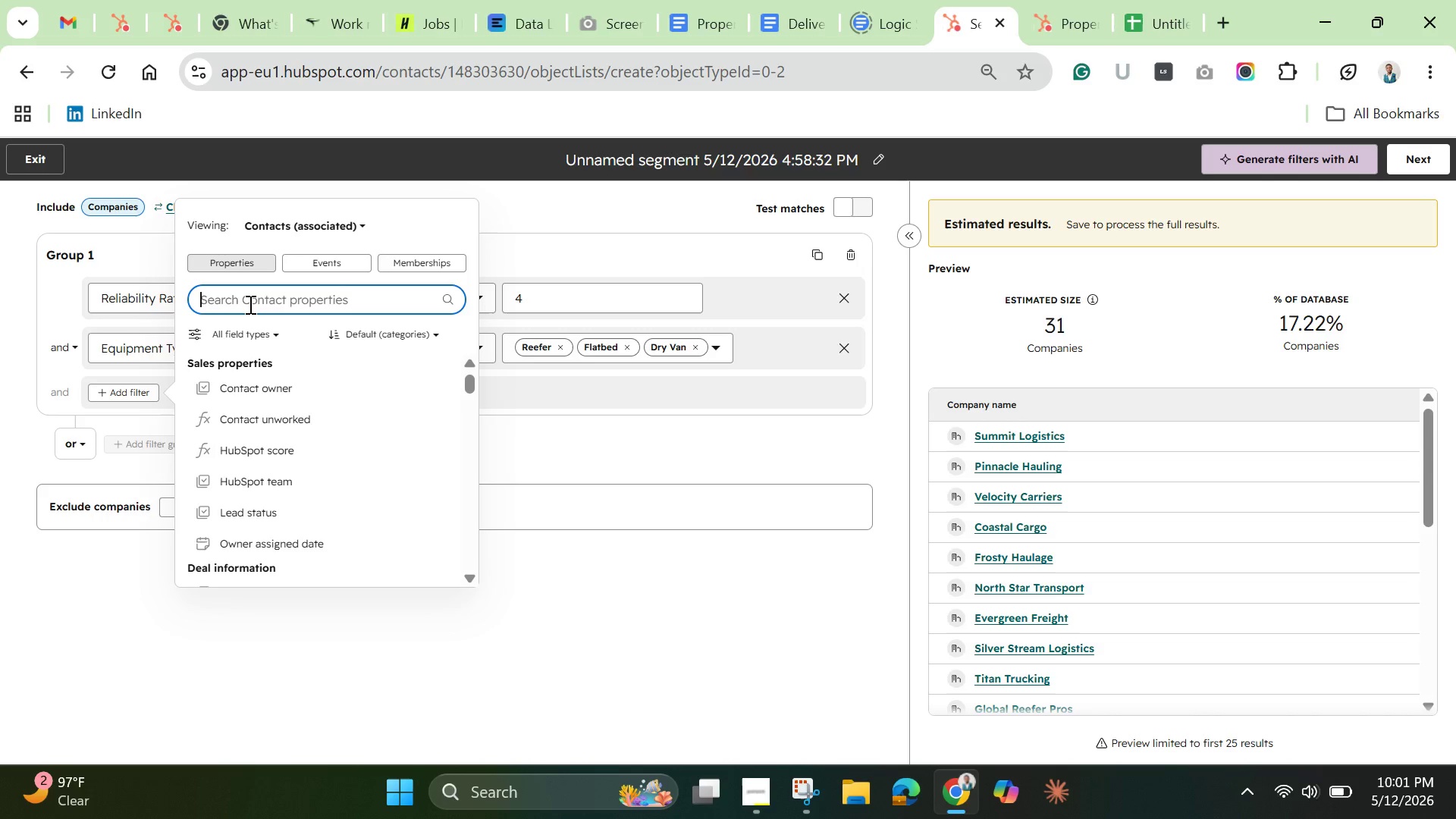 
type(insura)
 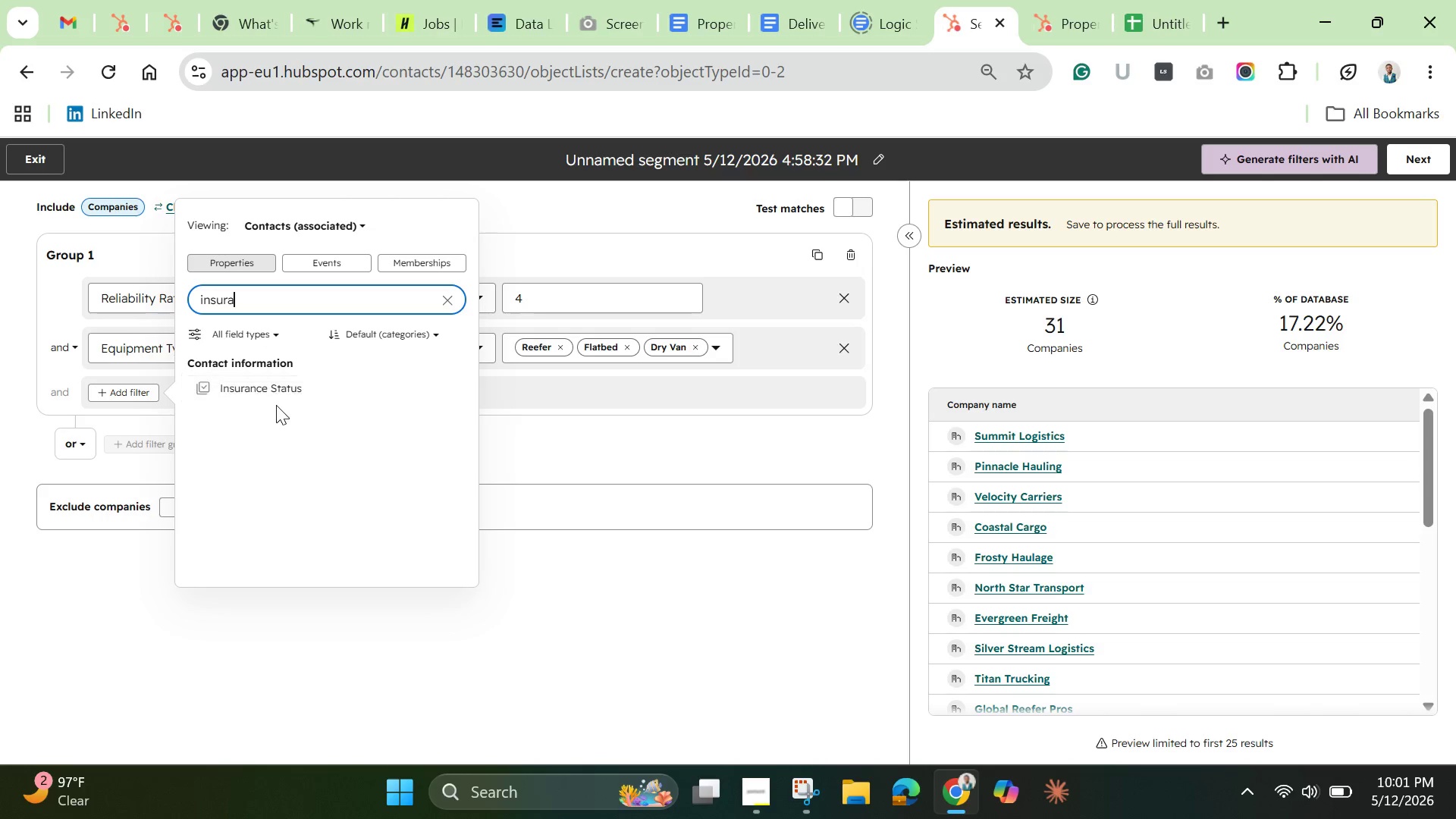 
left_click([274, 382])
 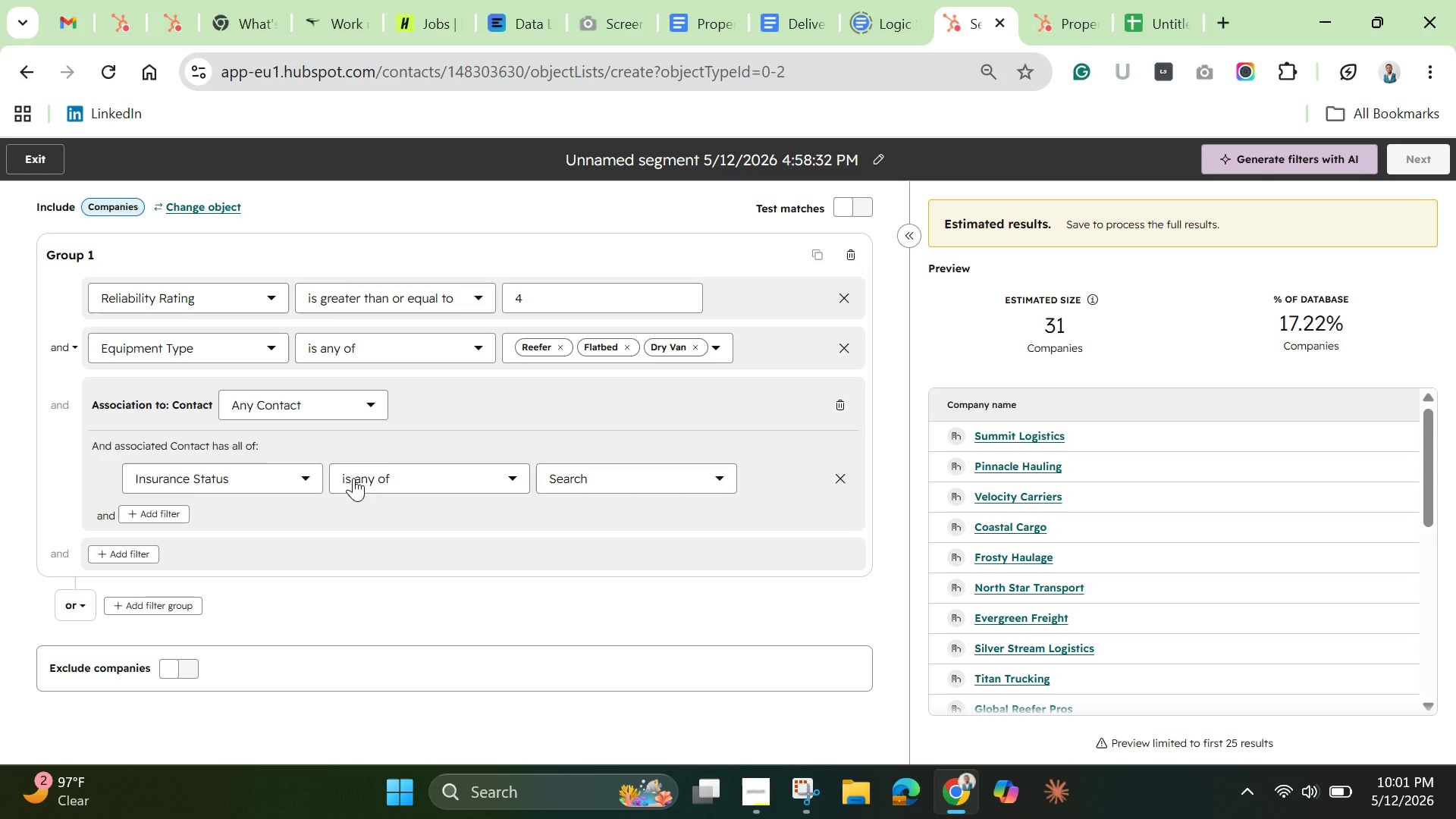 
wait(6.92)
 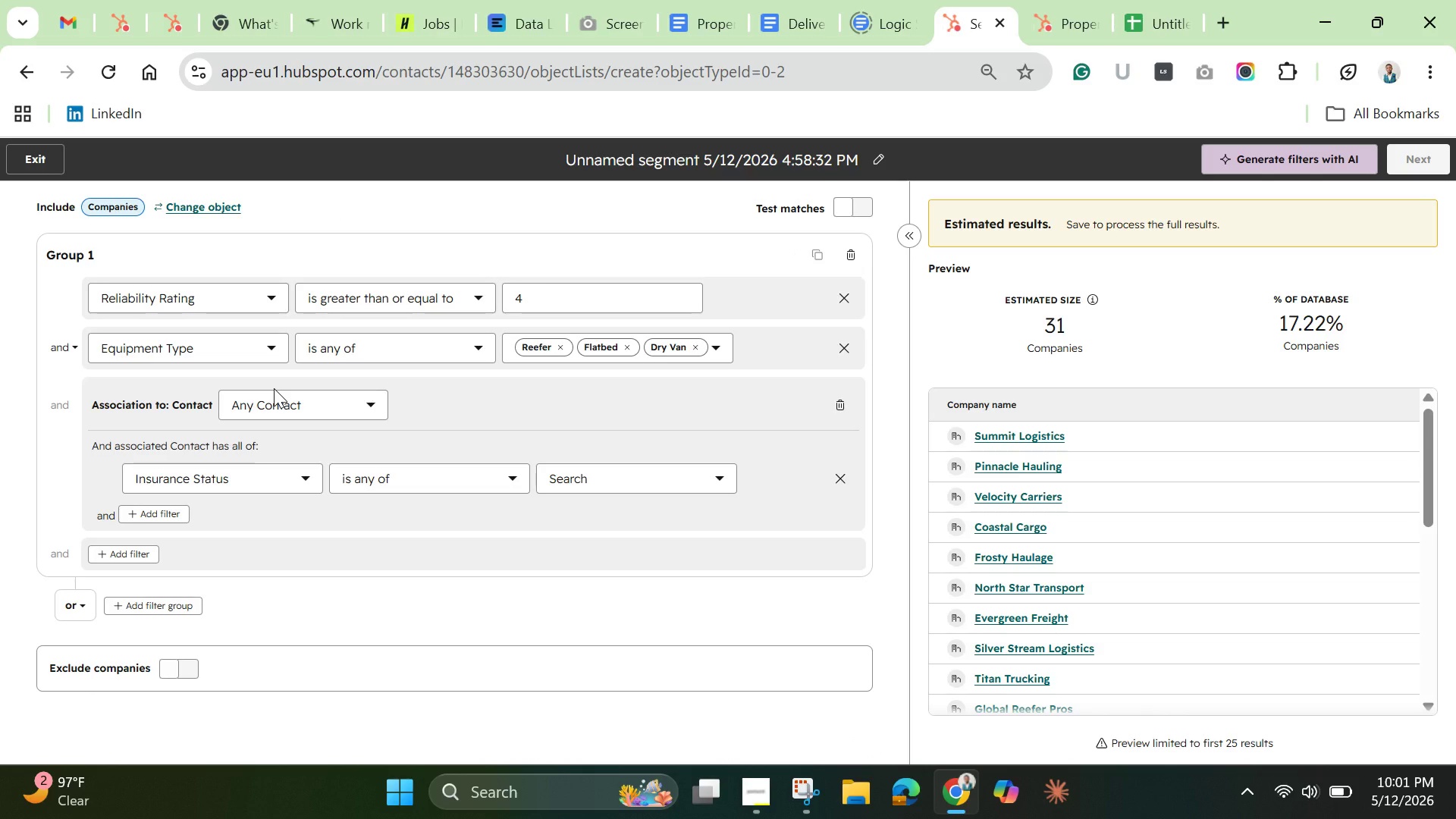 
left_click([382, 486])
 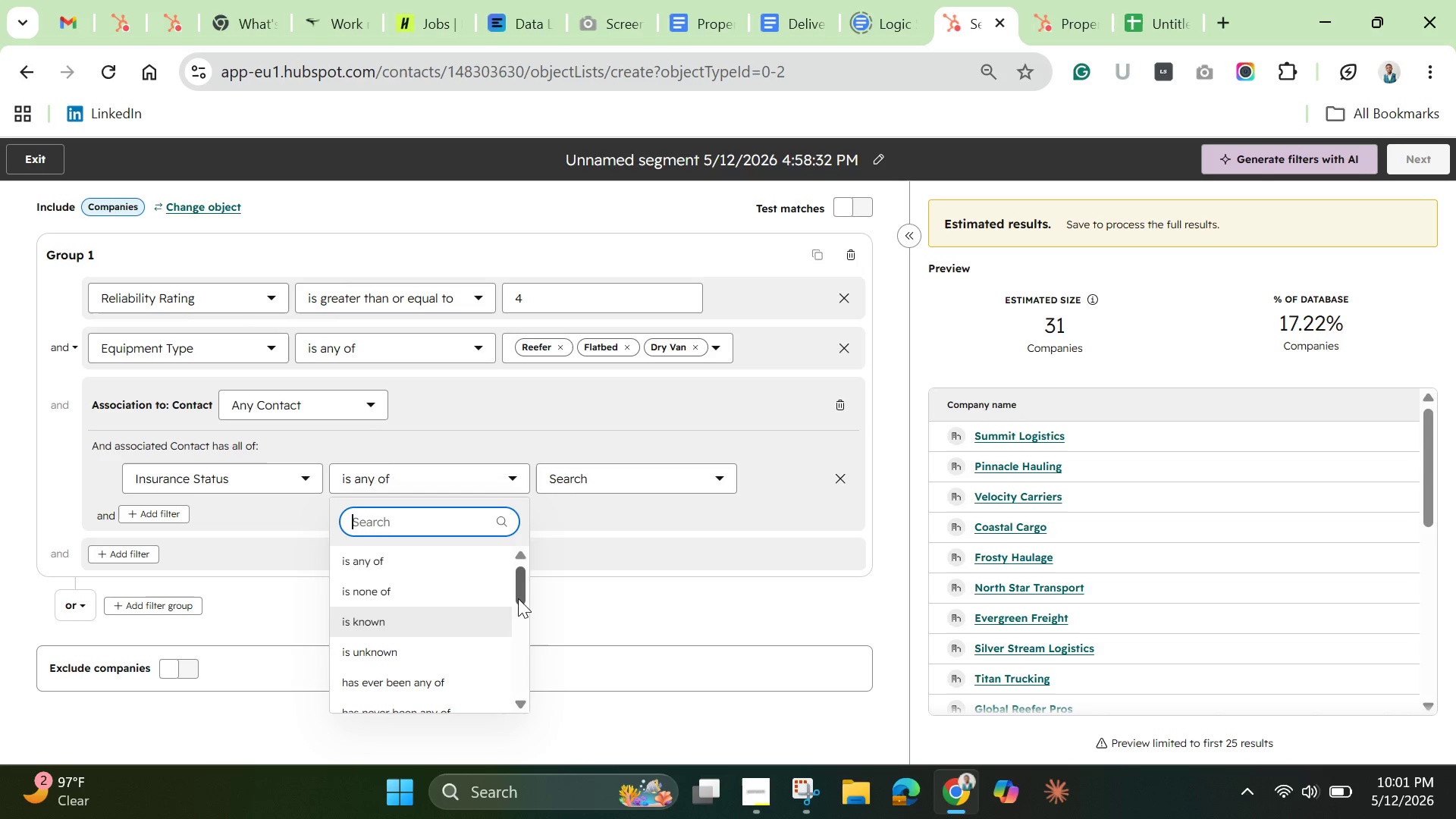 
wait(7.28)
 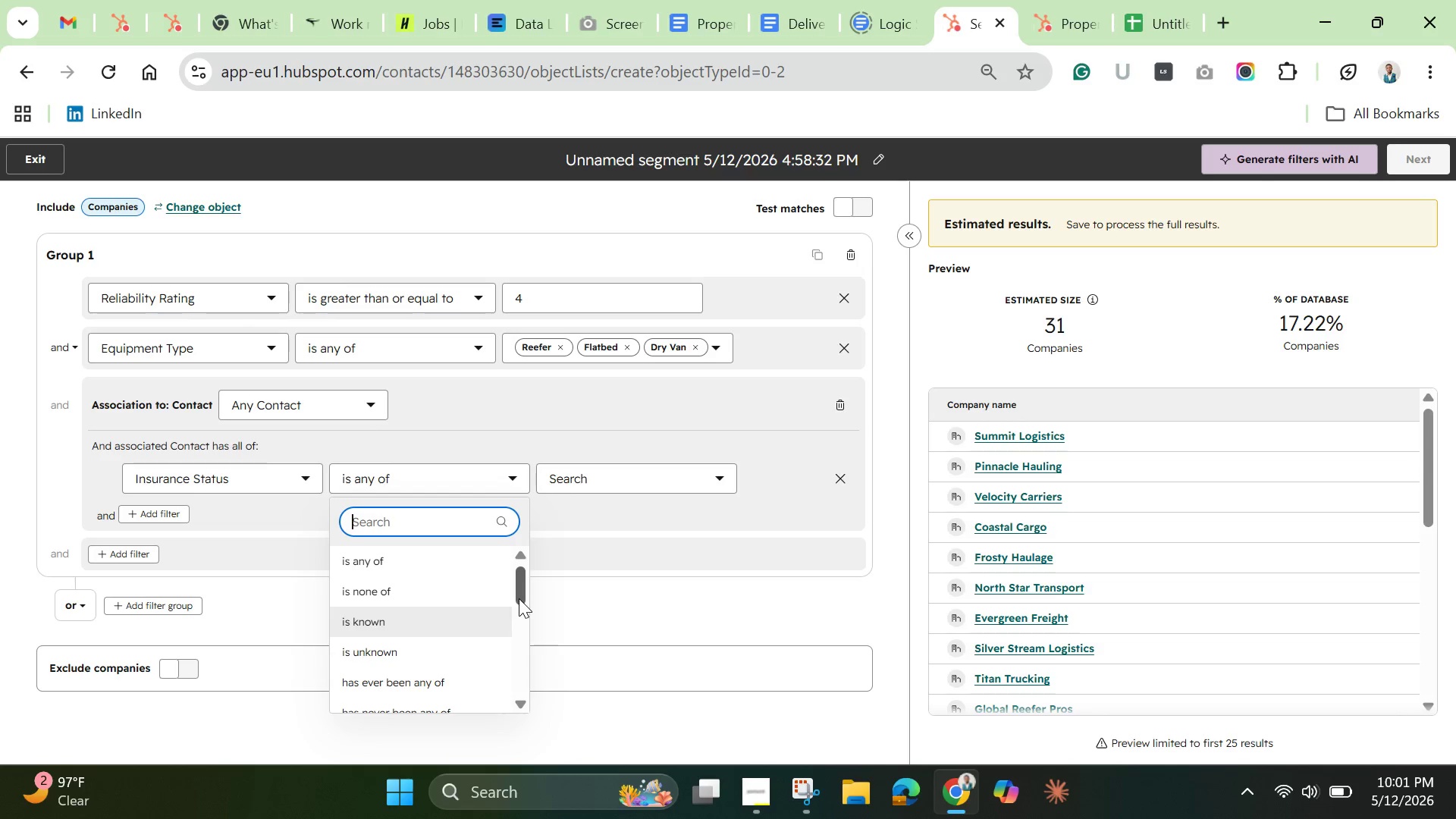 
left_click_drag(start_coordinate=[518, 598], to_coordinate=[519, 626])
 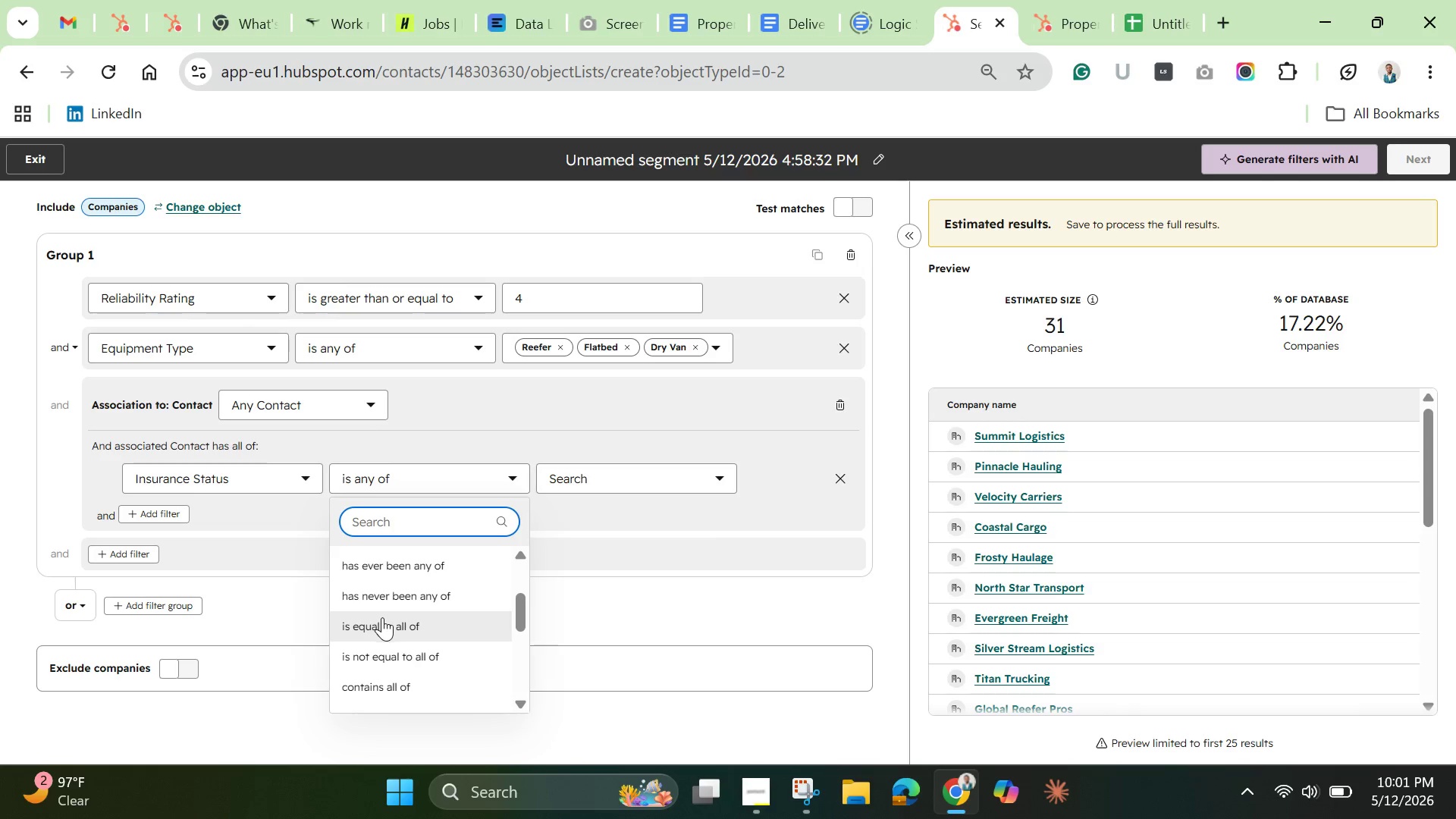 
left_click([384, 610])
 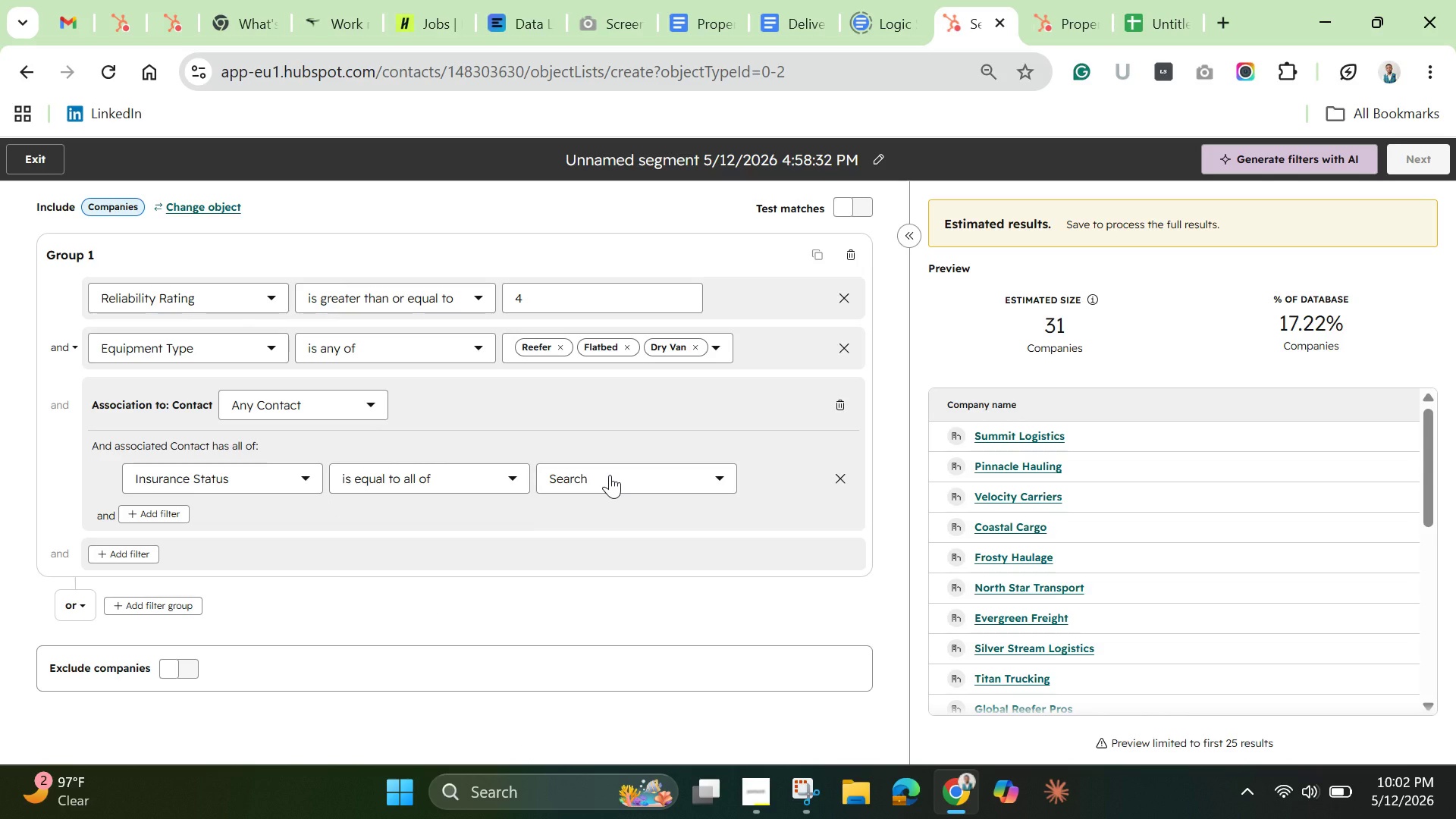 
left_click([610, 475])
 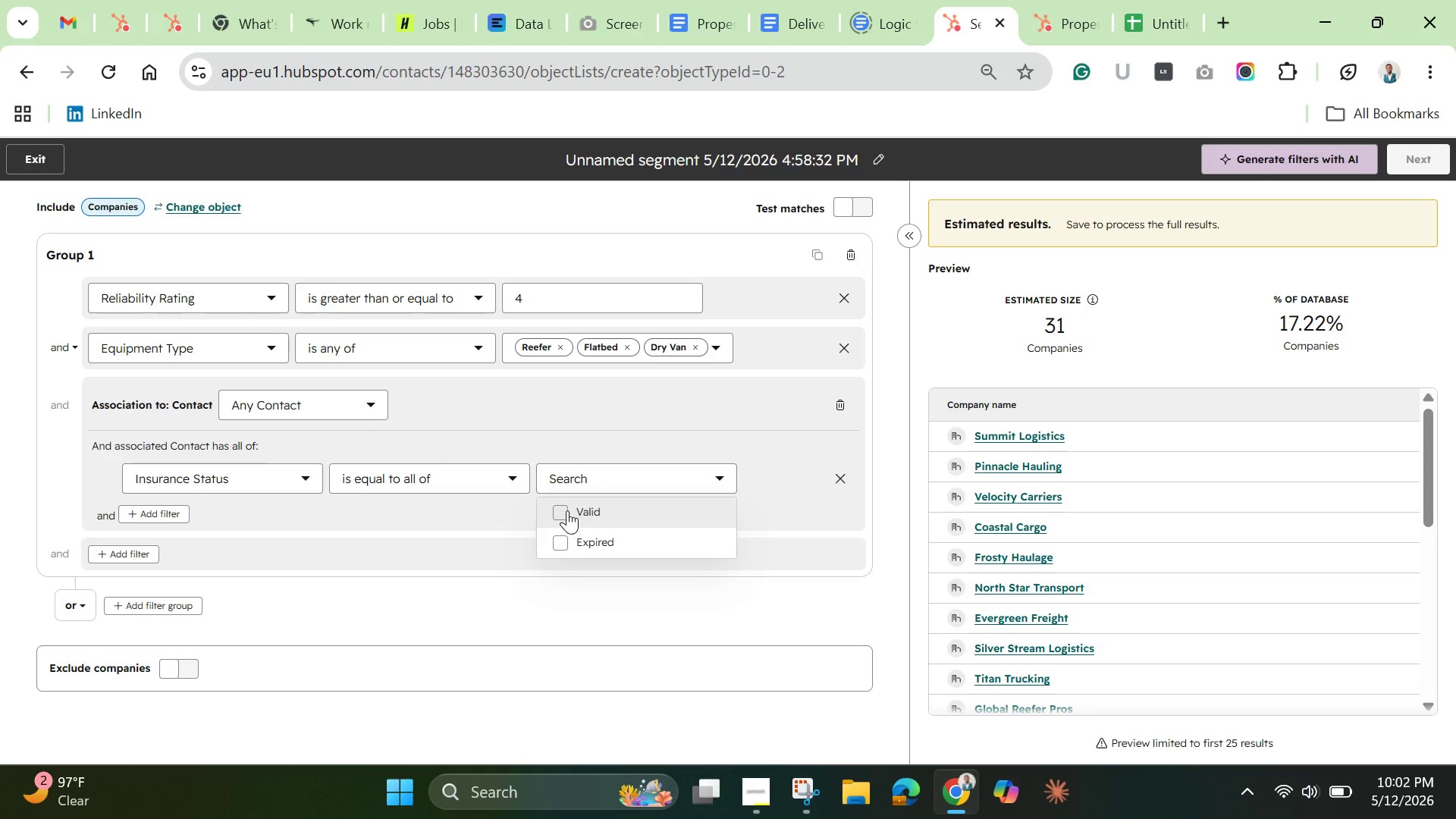 
left_click([566, 506])
 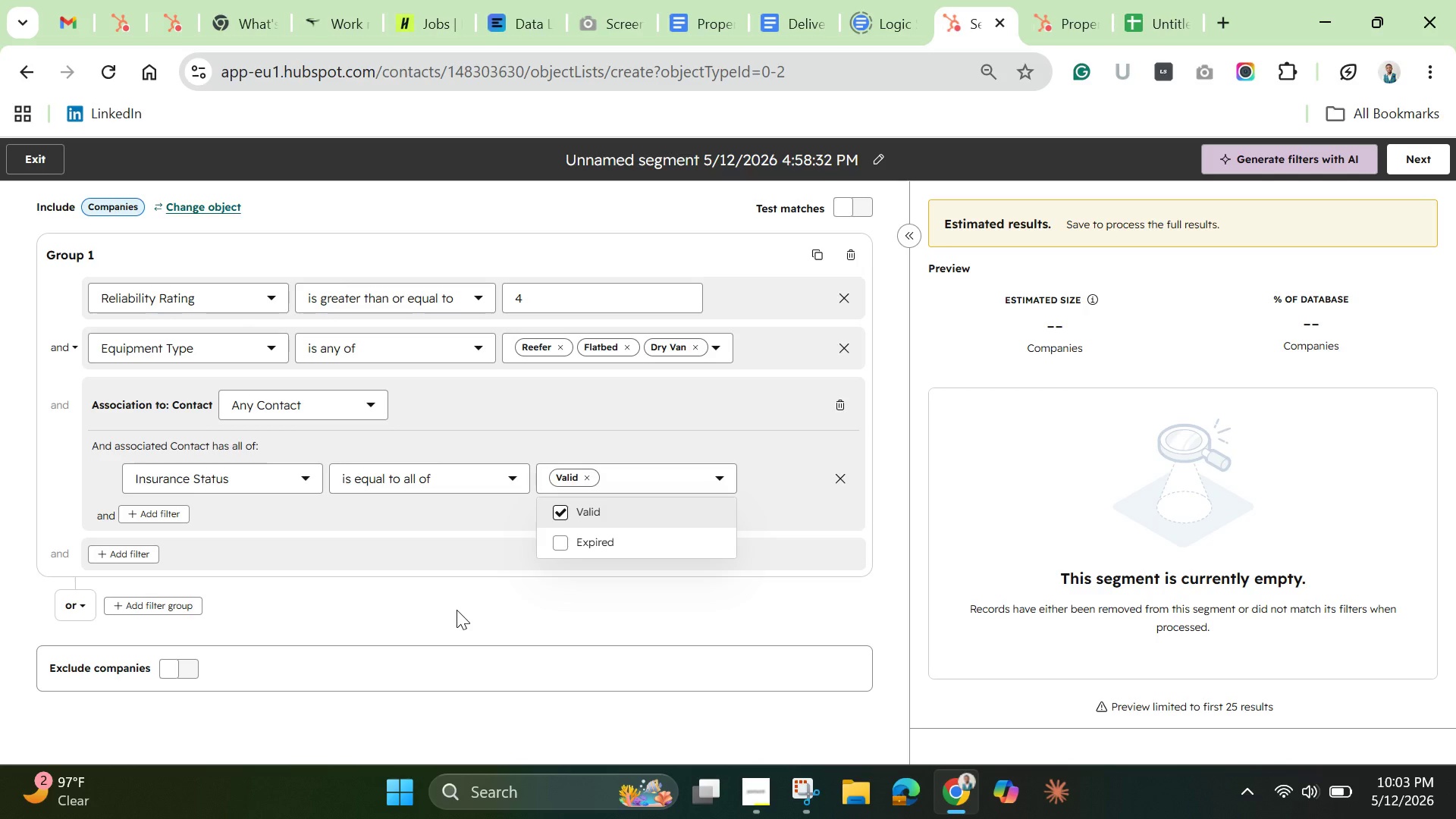 
wait(68.3)
 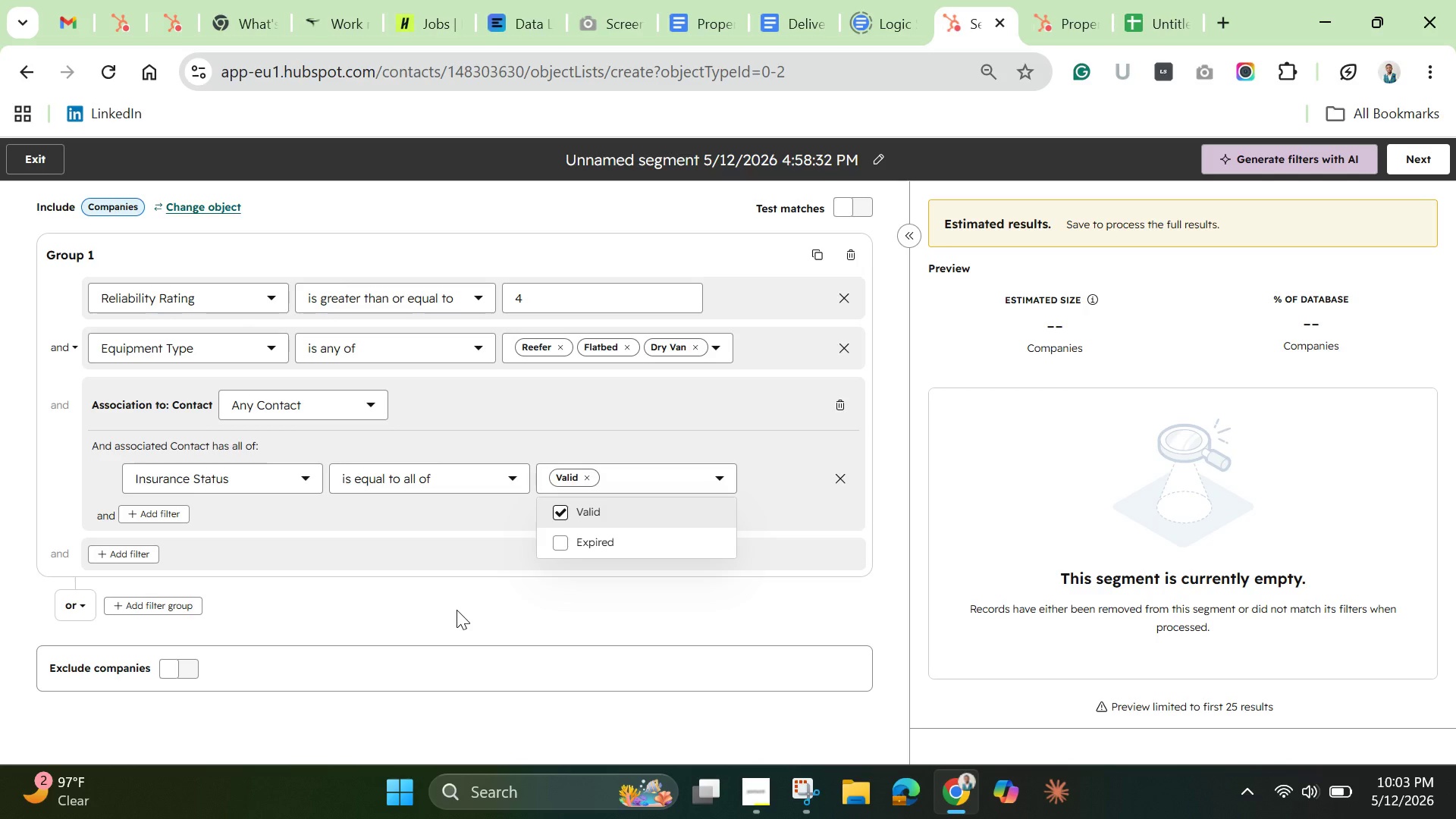 
left_click([362, 397])
 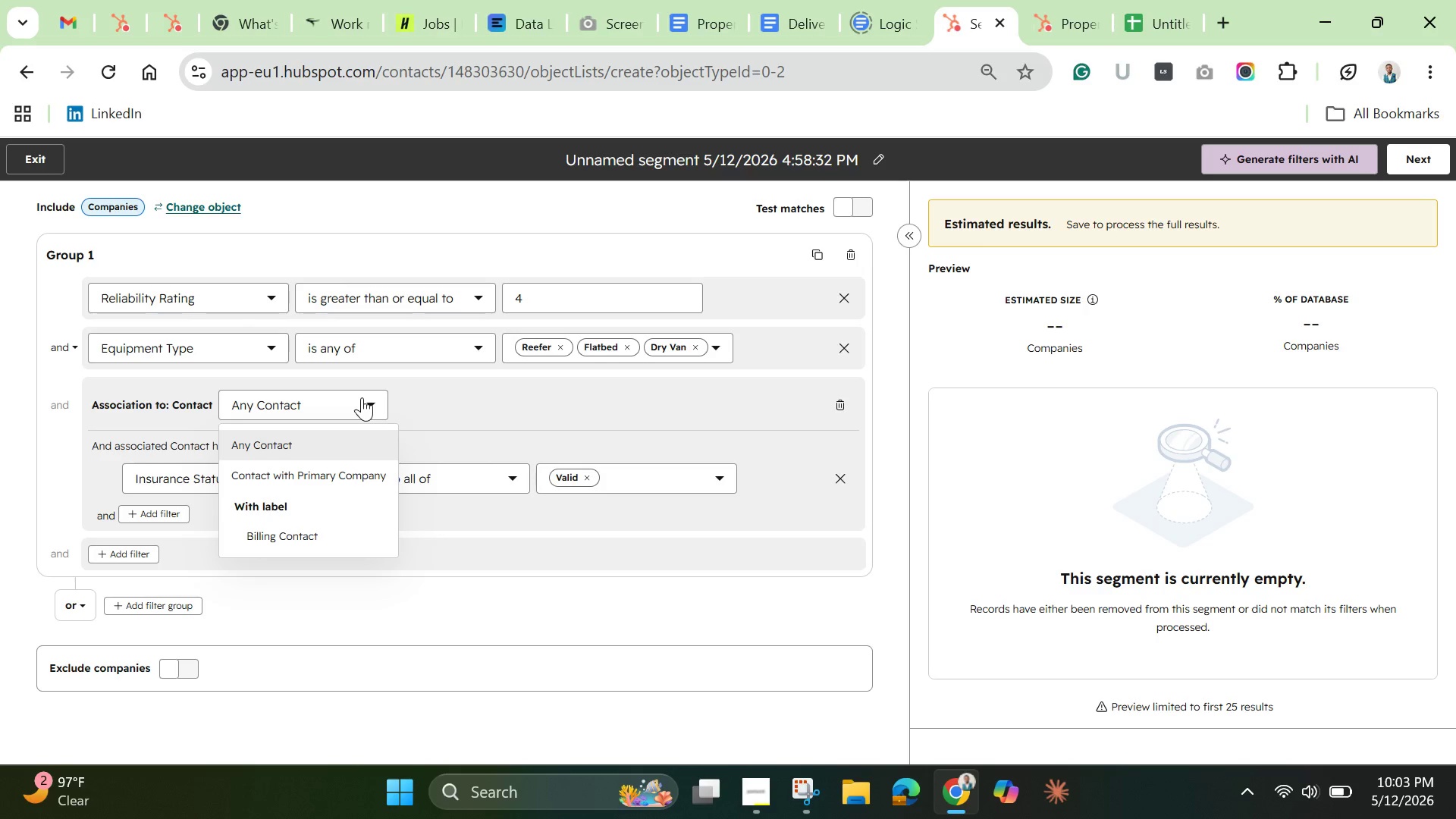 
wait(5.36)
 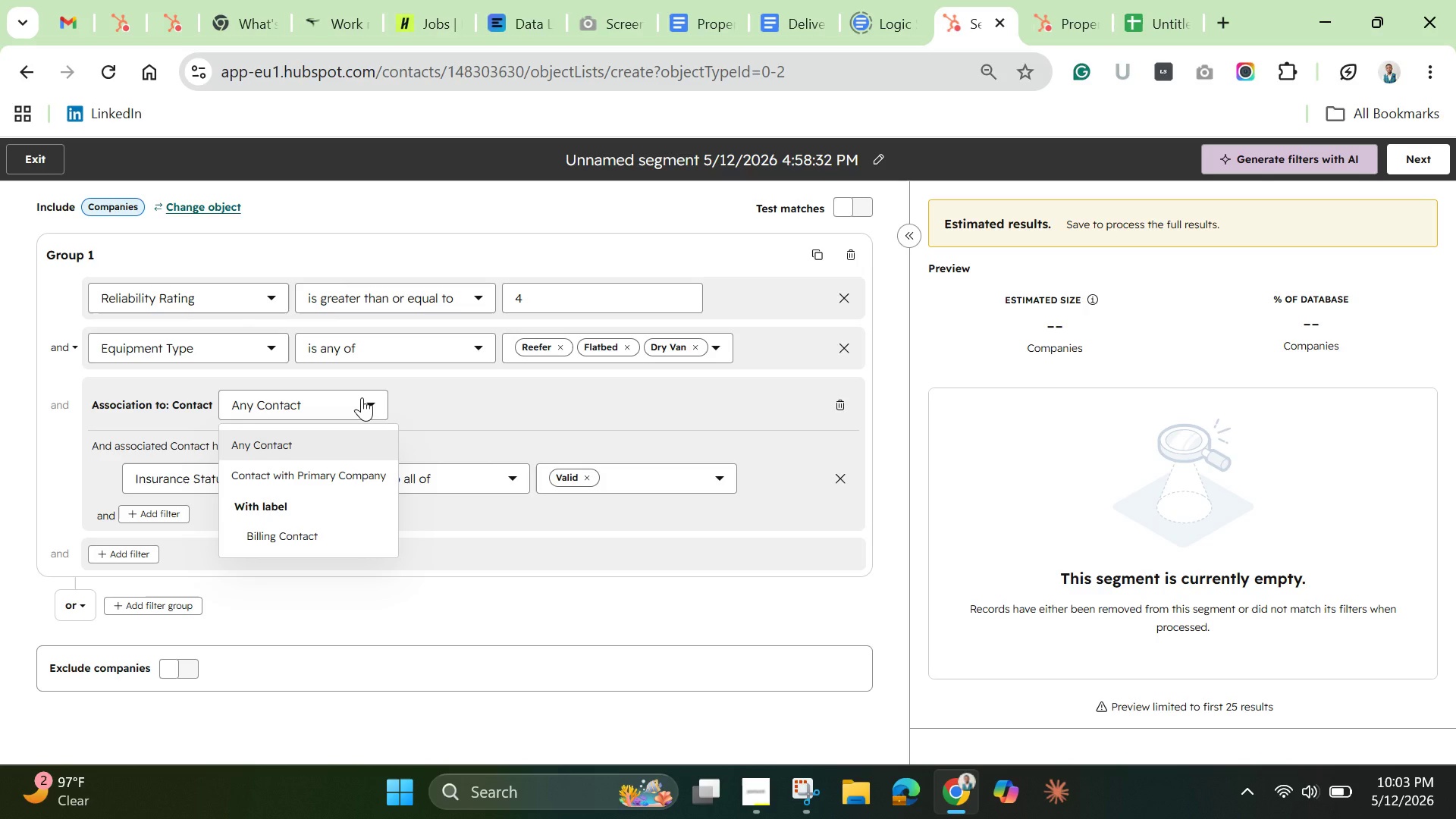 
left_click([319, 477])
 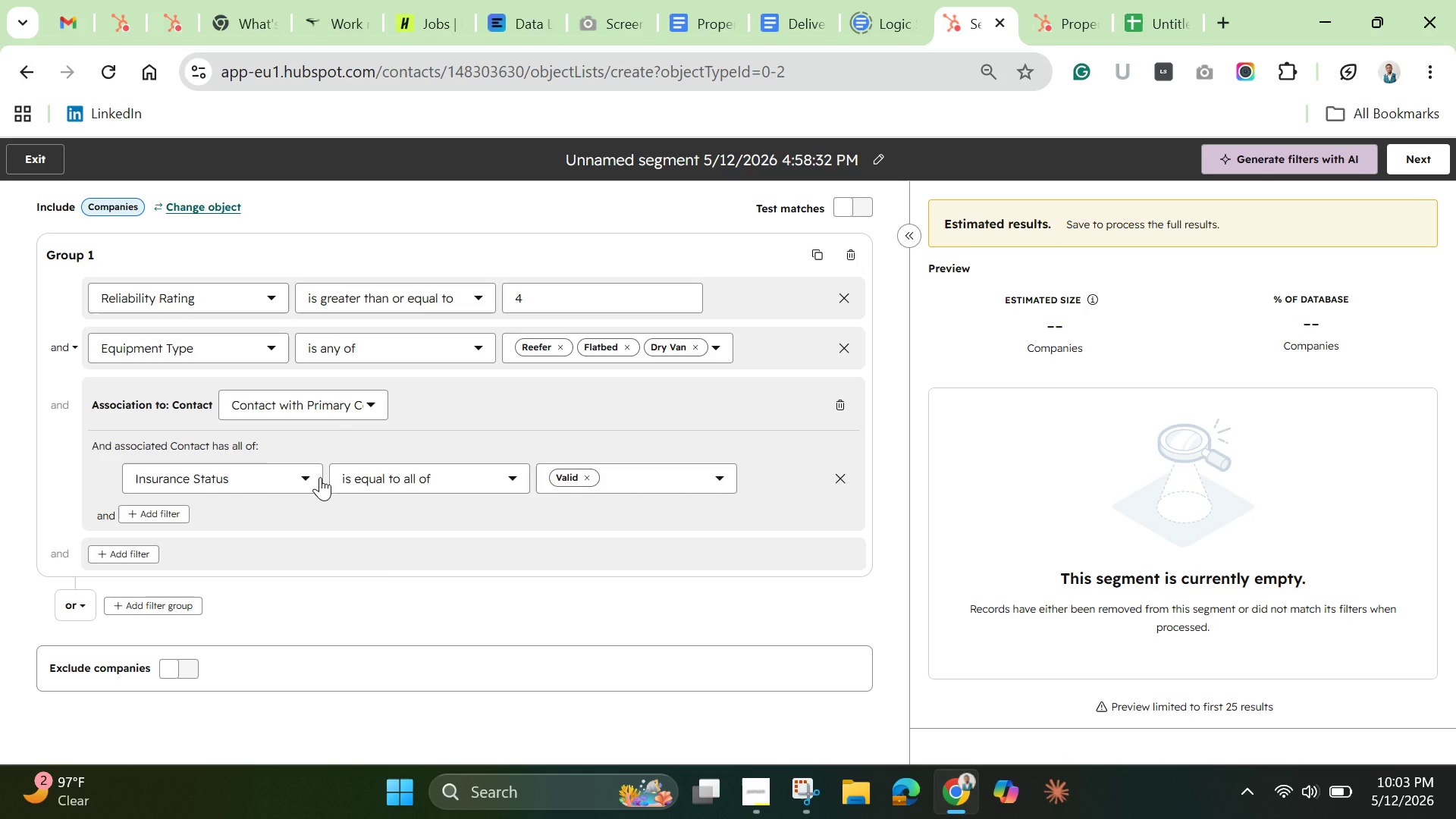 
wait(20.36)
 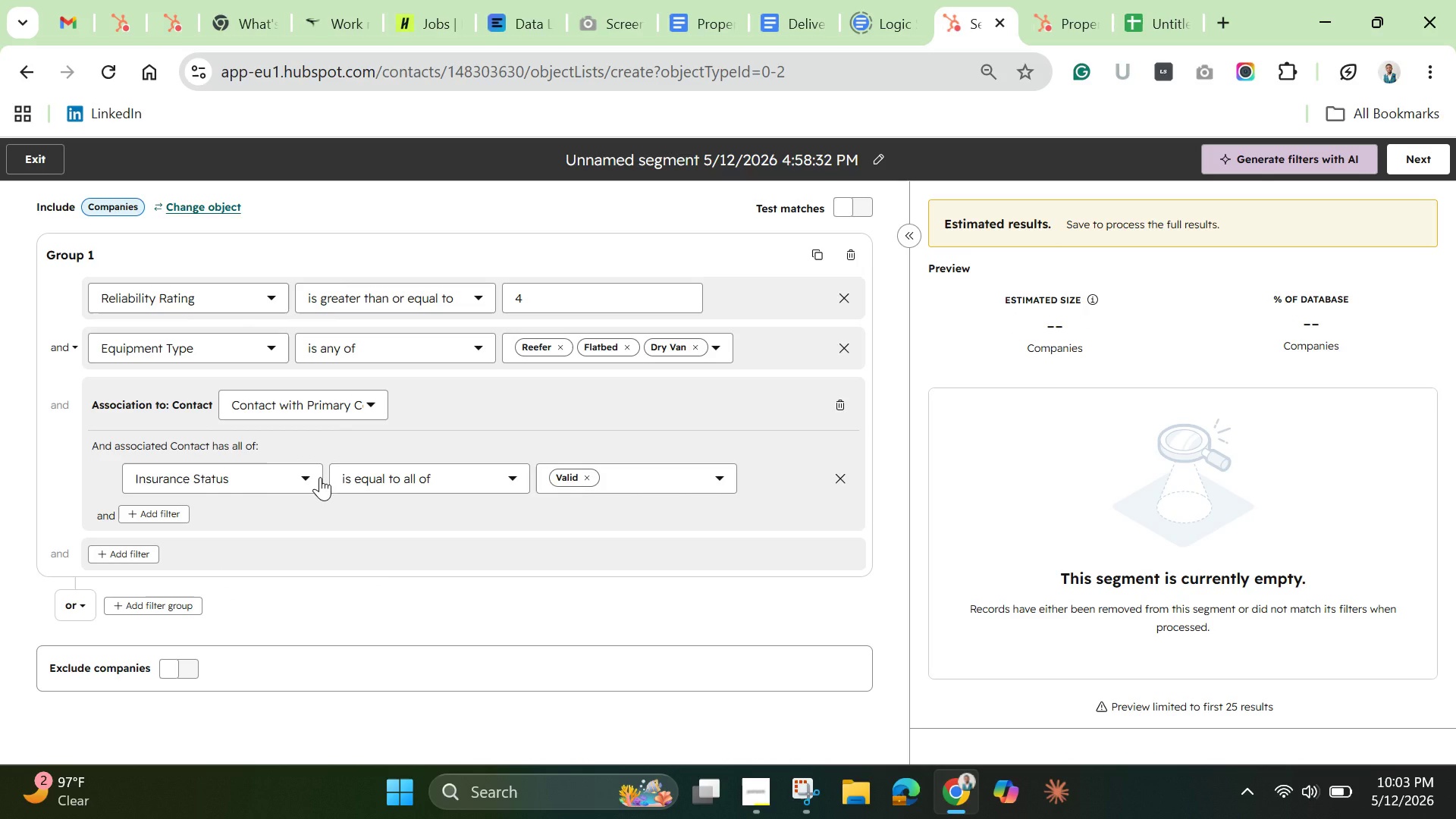 
left_click([1074, 15])
 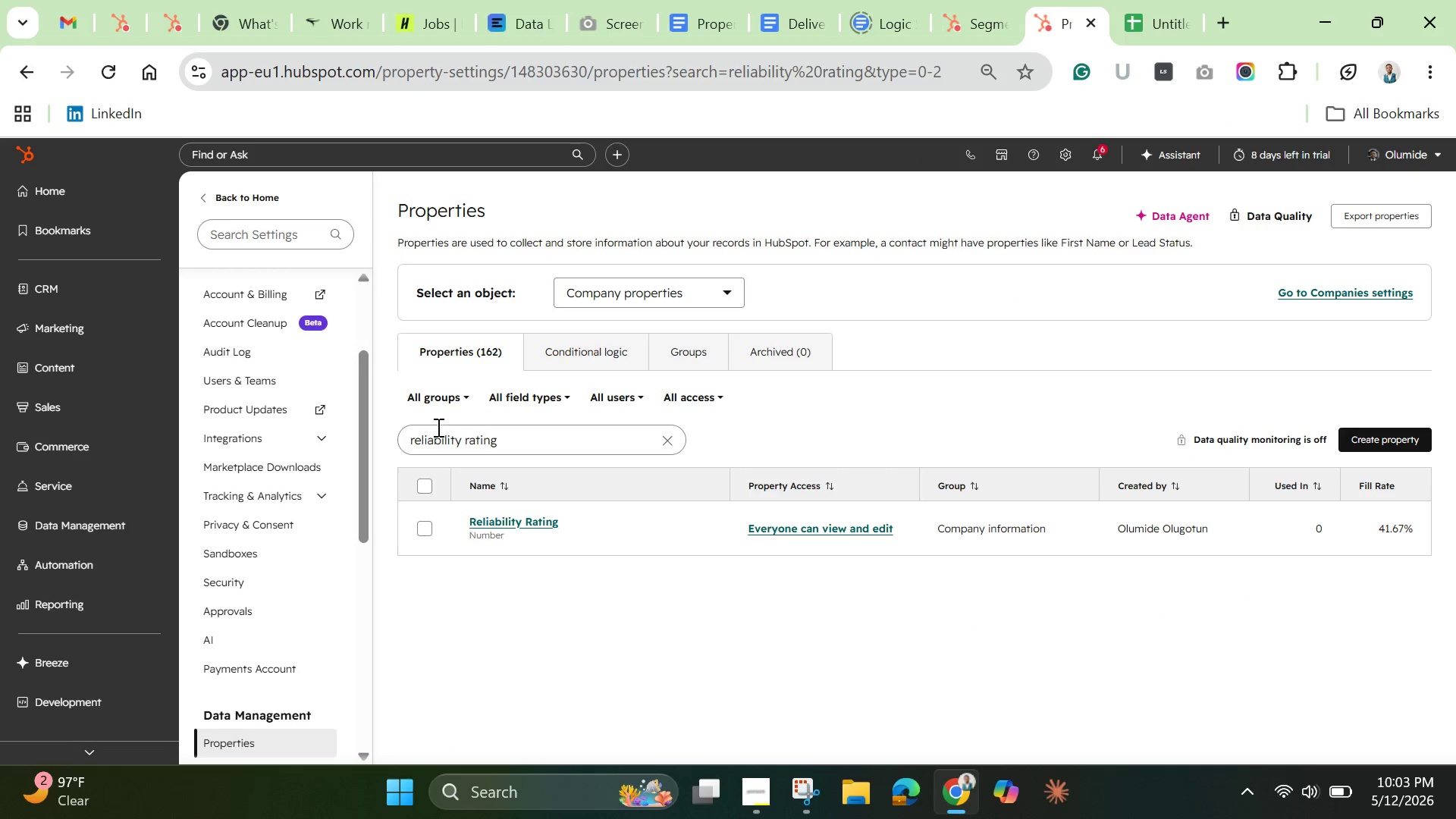 
wait(5.78)
 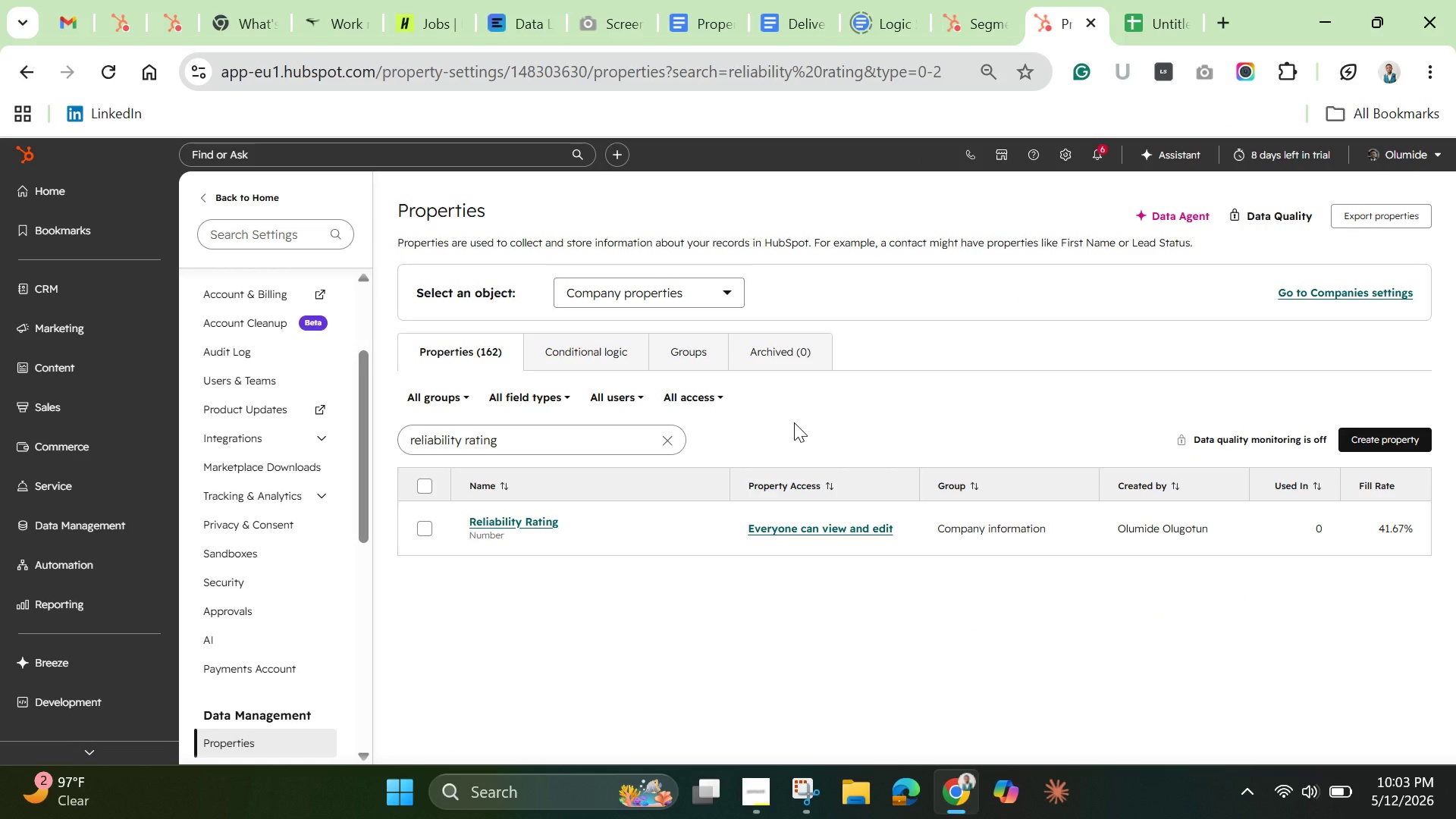 
double_click([513, 441])
 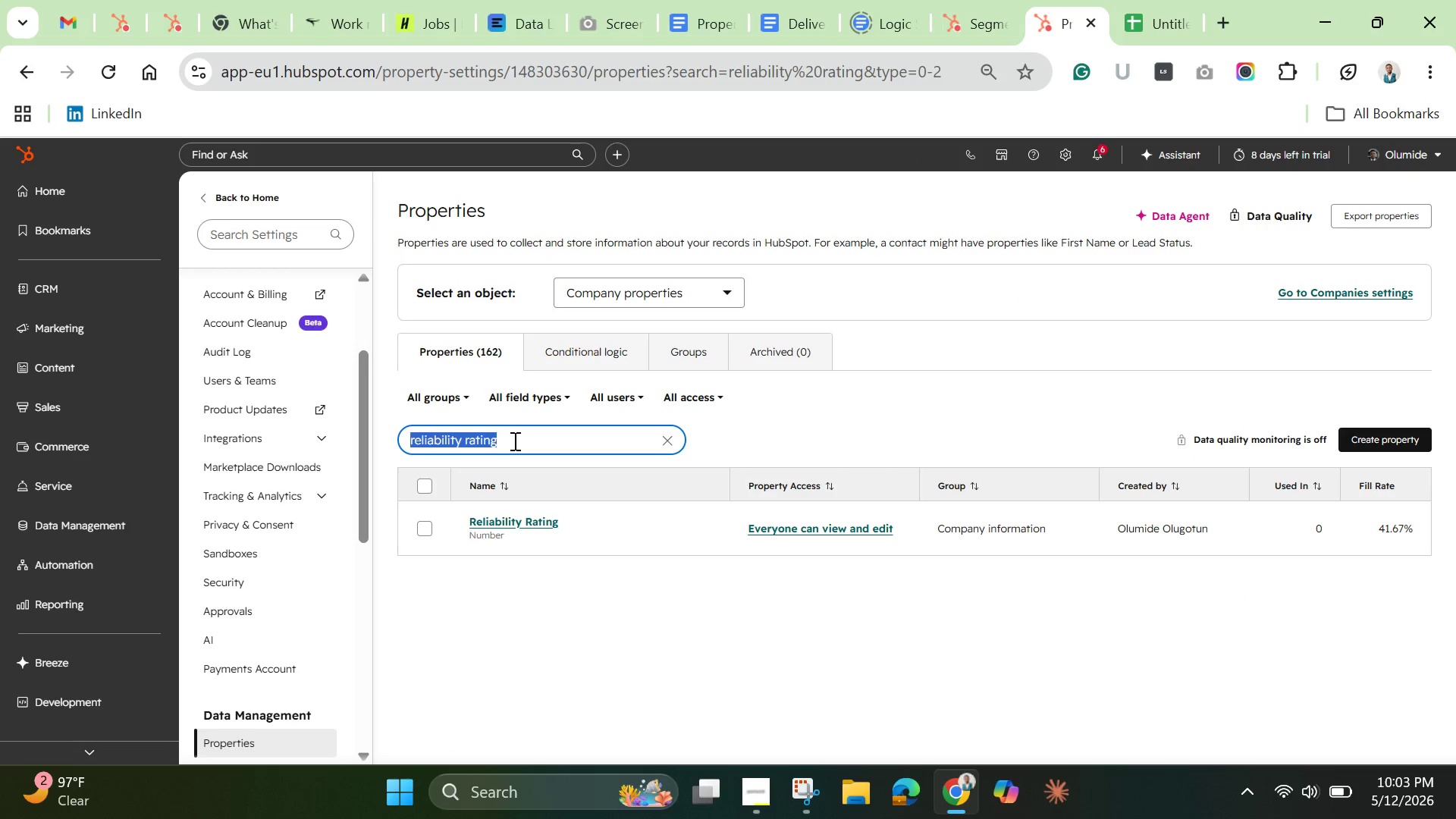 
triple_click([513, 441])
 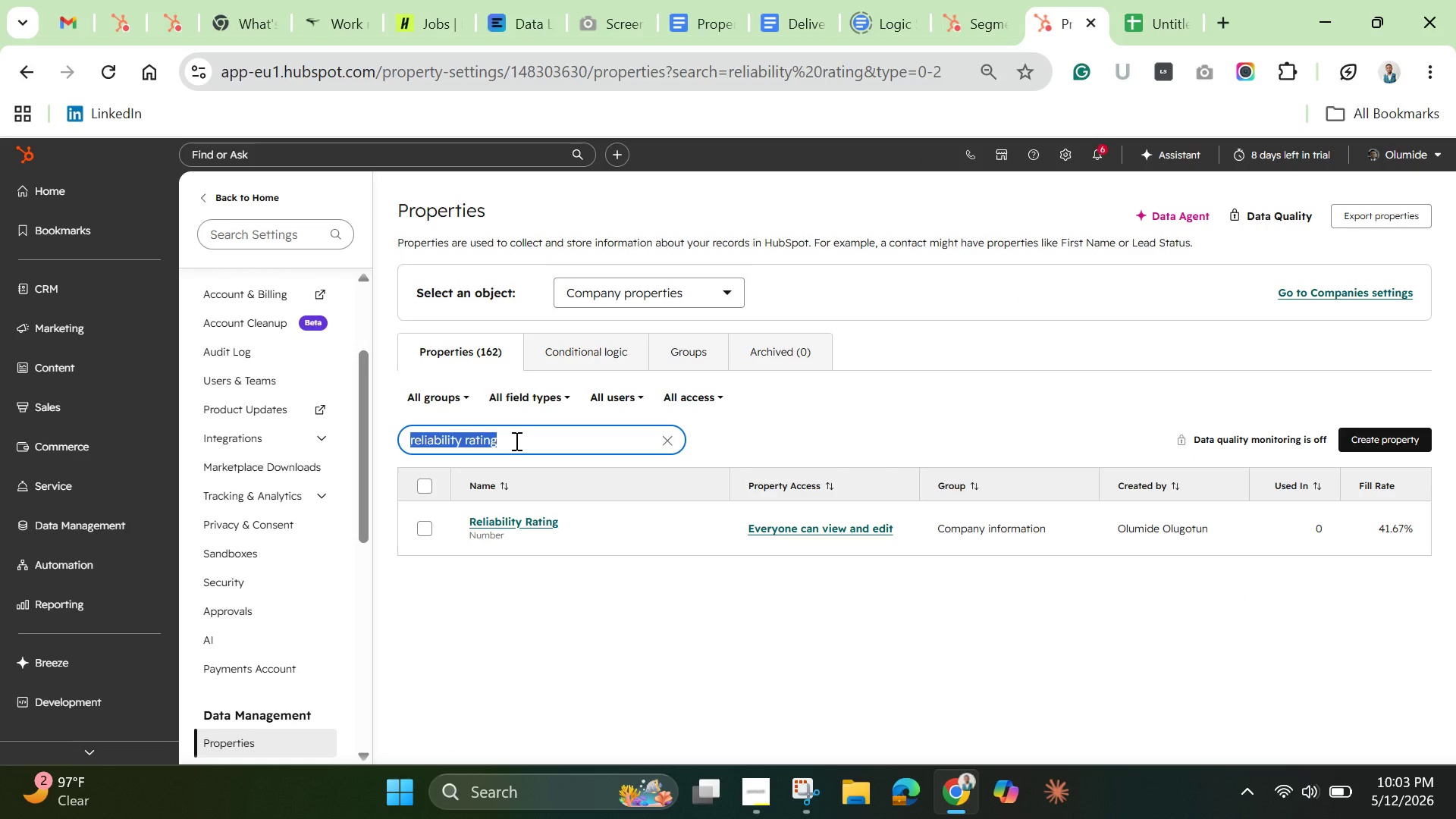 
key(Backspace)
type(insura)
 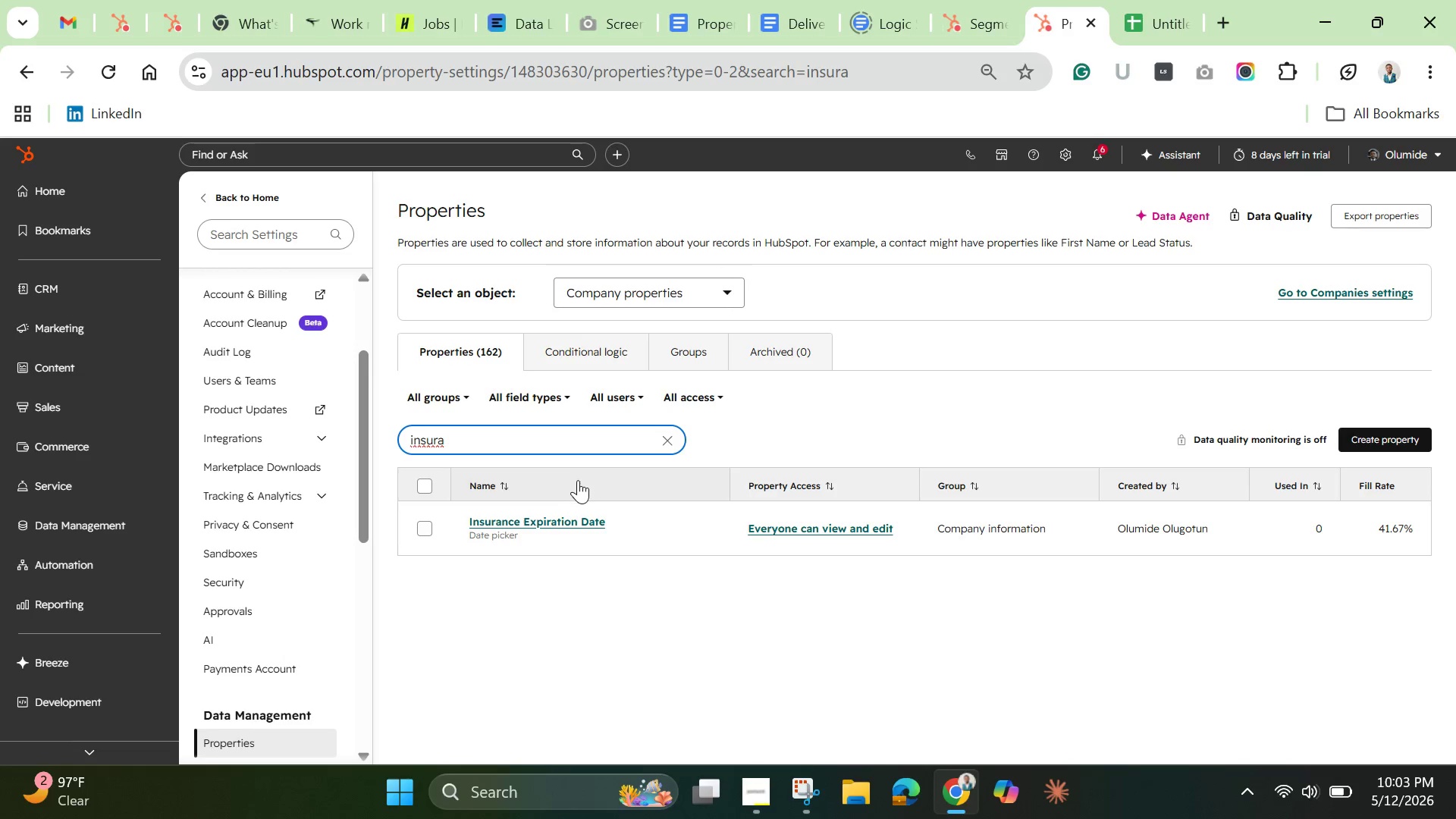 
left_click([570, 526])
 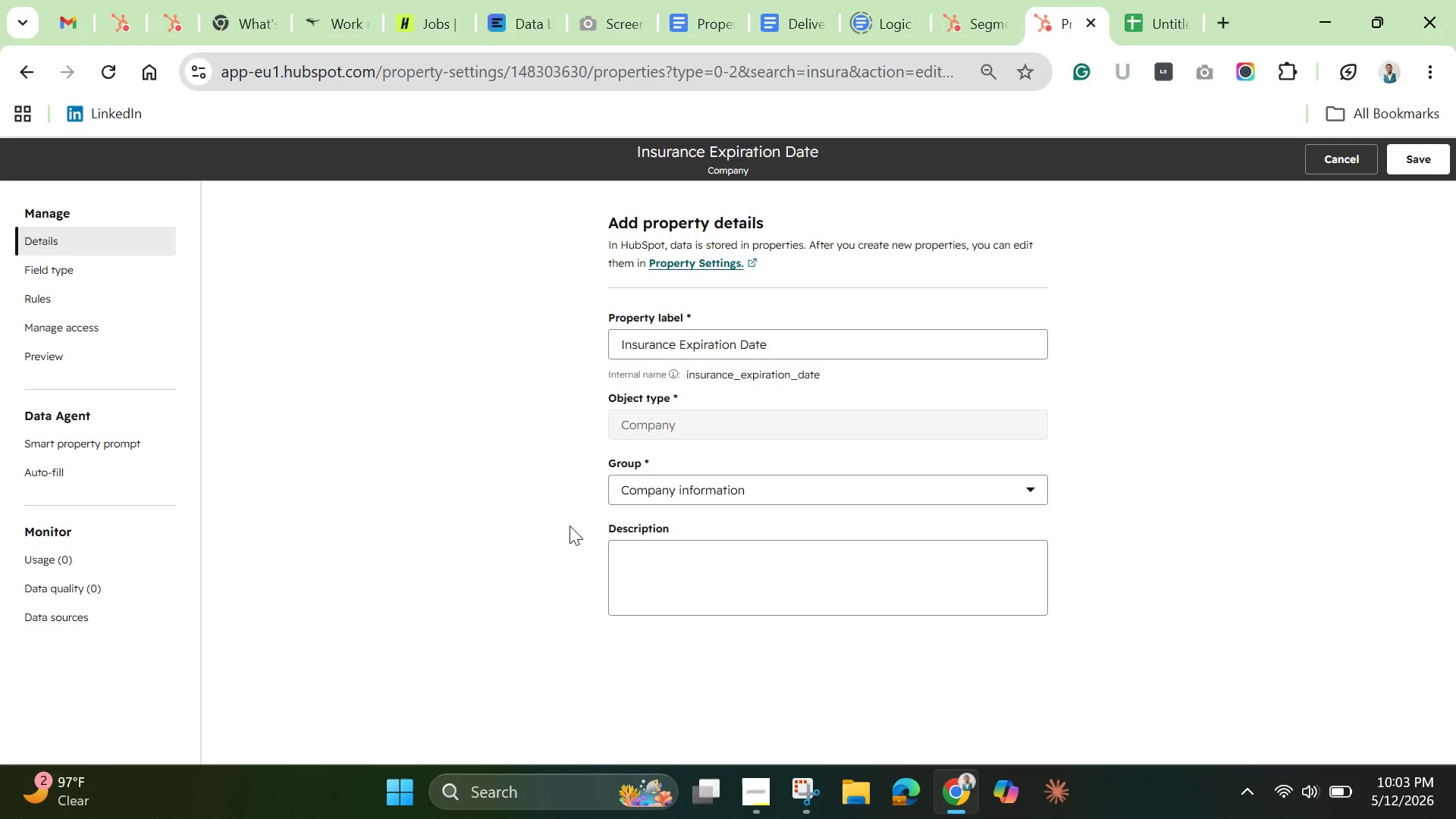 
wait(7.14)
 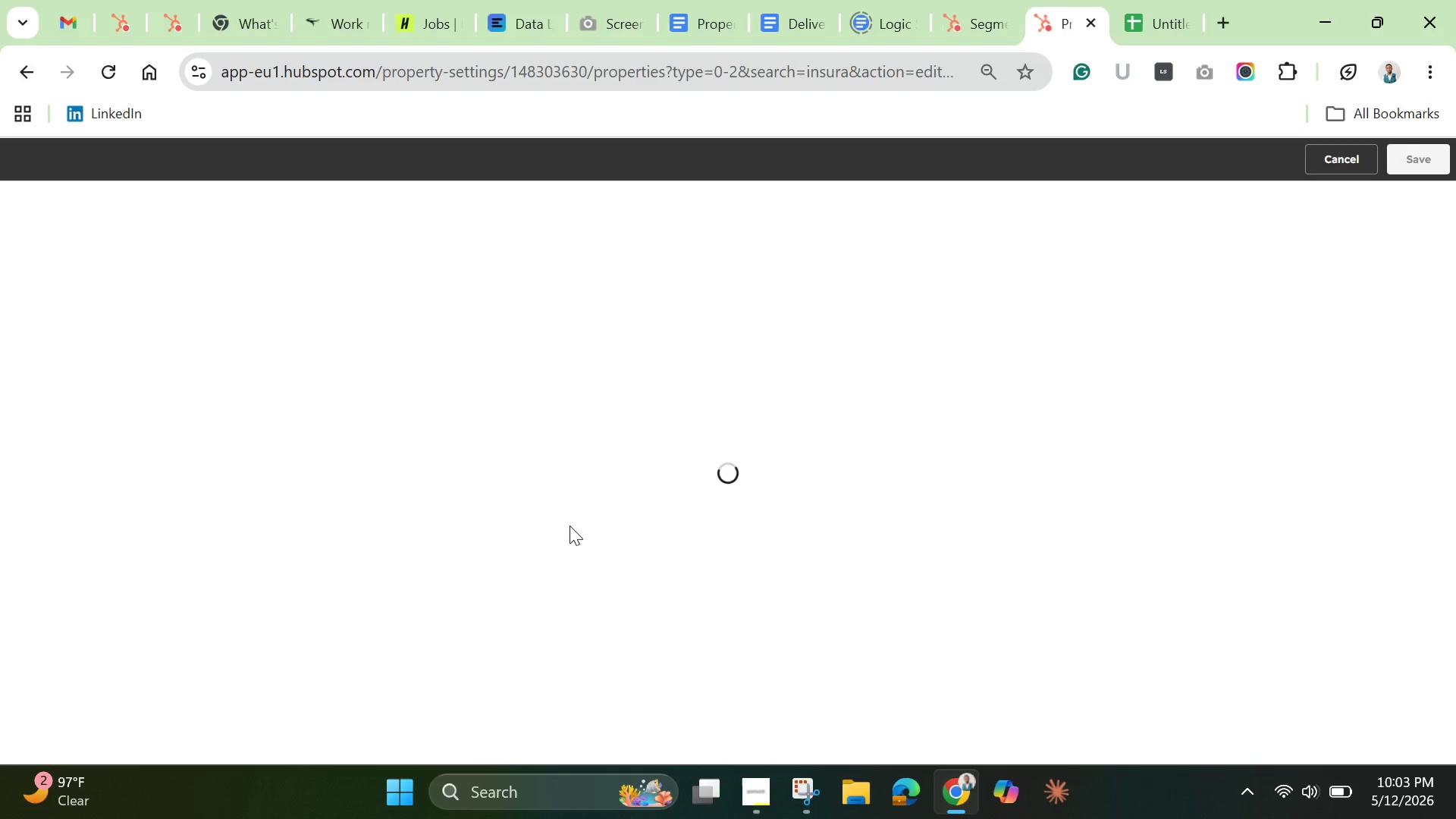 
left_click([61, 264])
 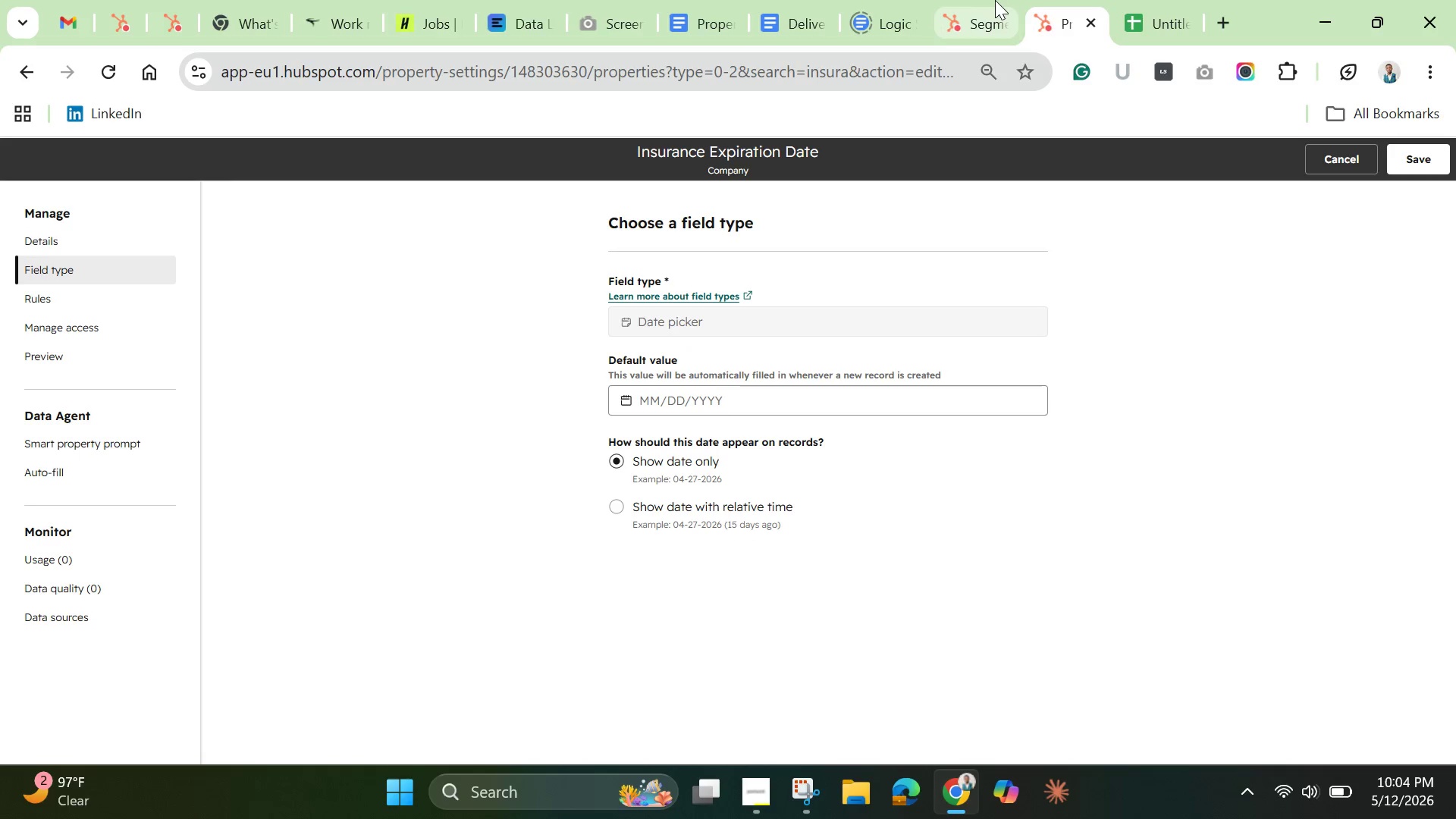 
left_click([969, 21])
 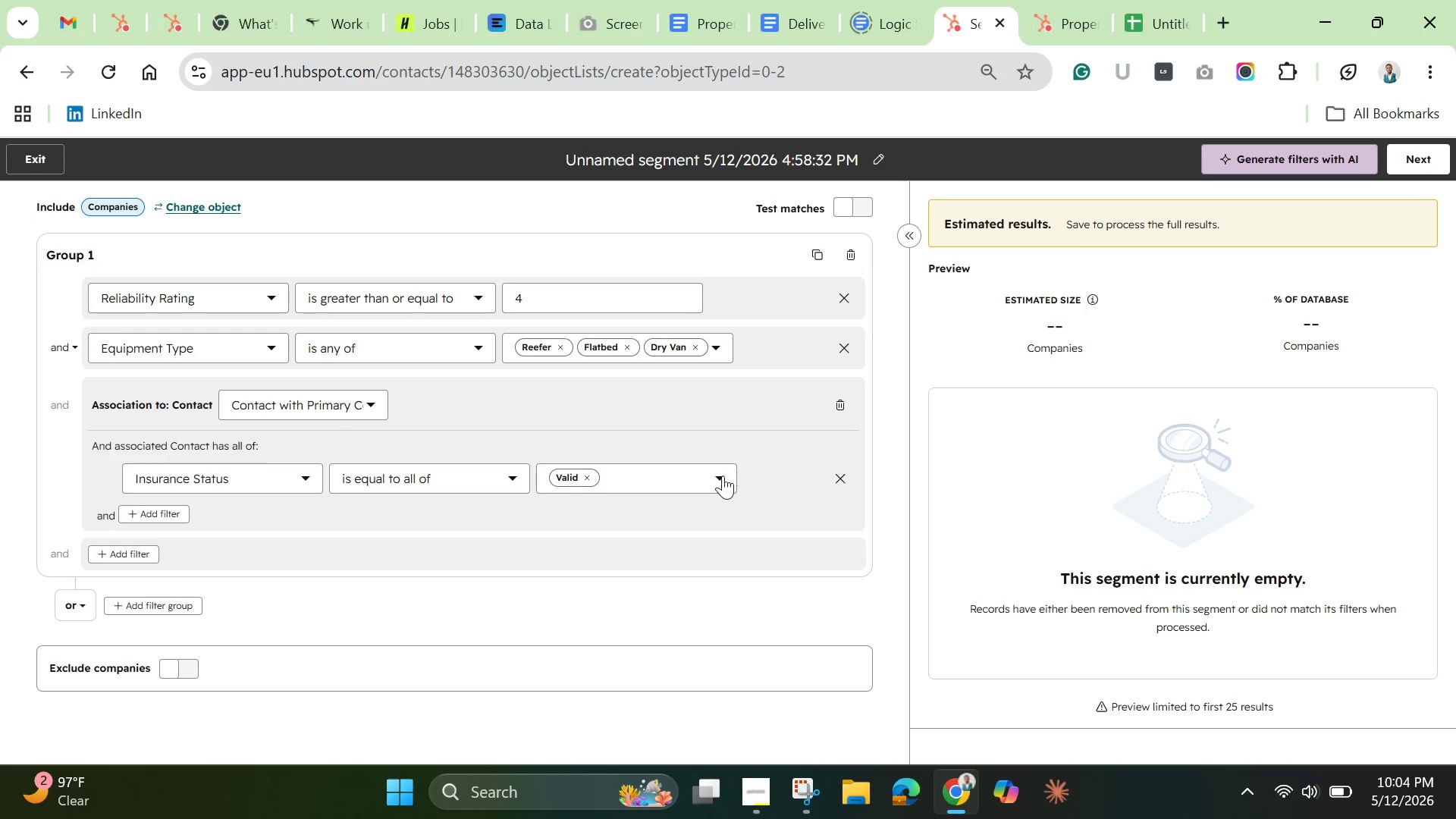 
left_click([714, 476])
 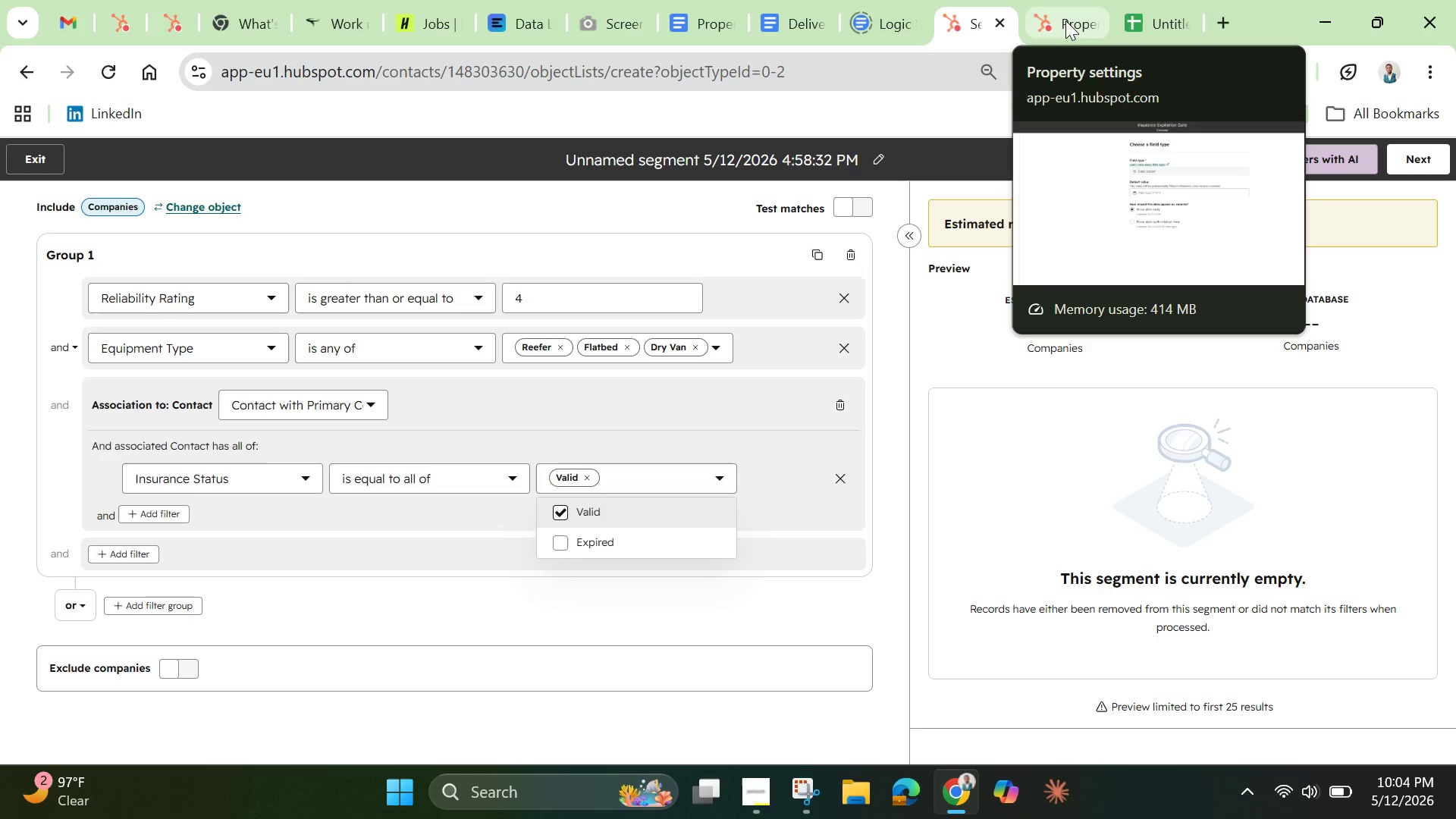 
wait(7.0)
 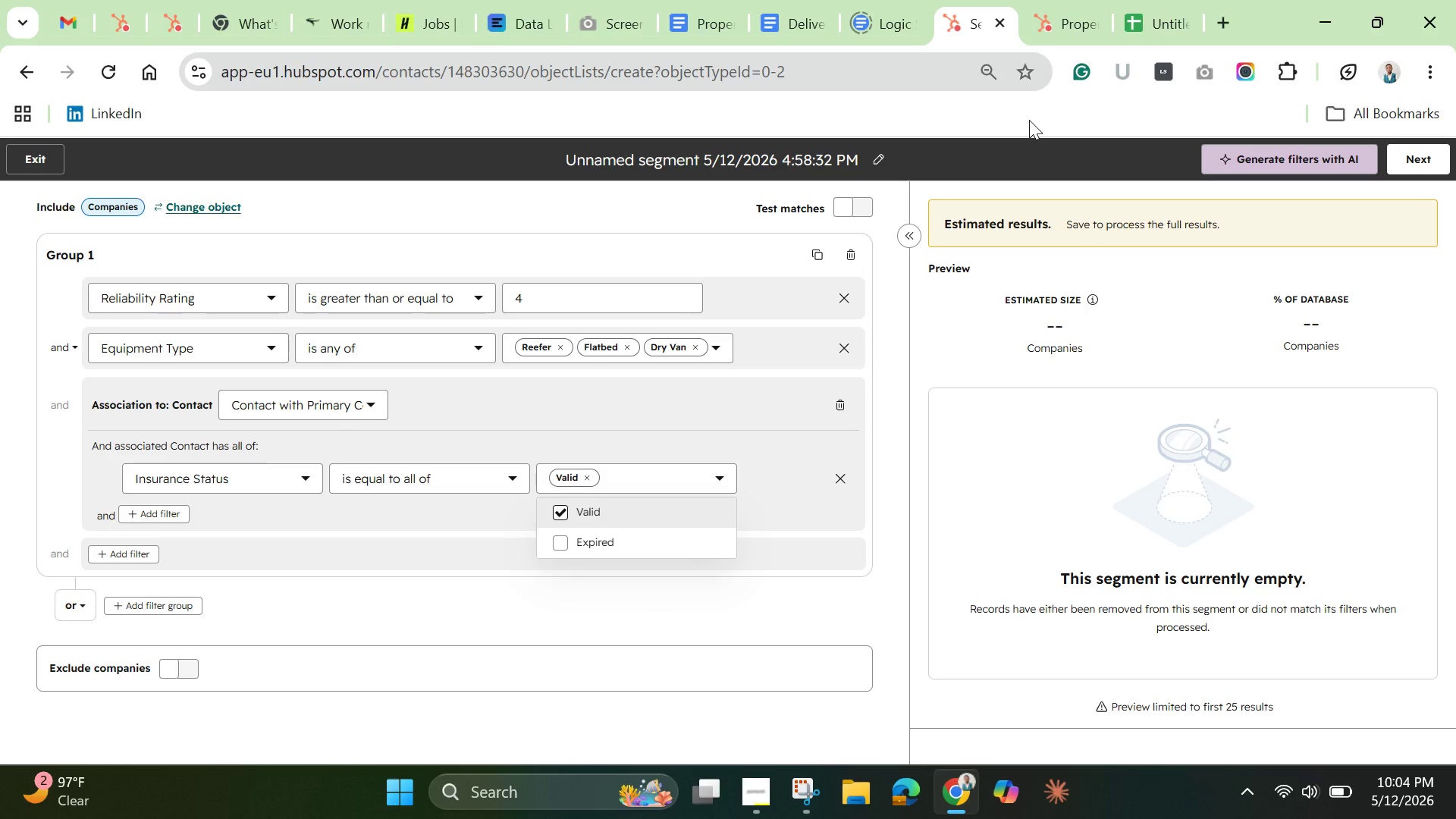 
left_click([1067, 21])
 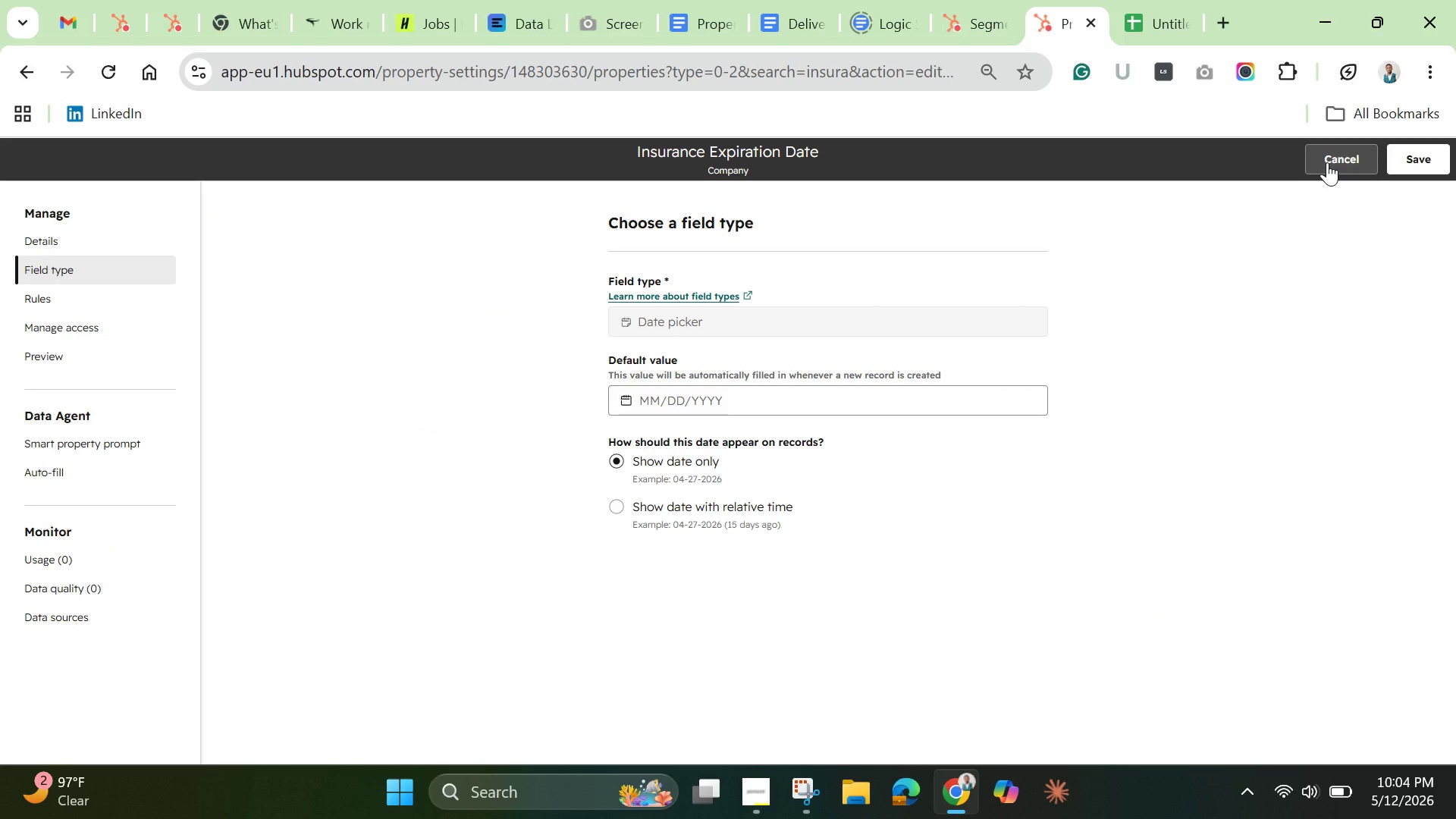 
left_click([1327, 162])
 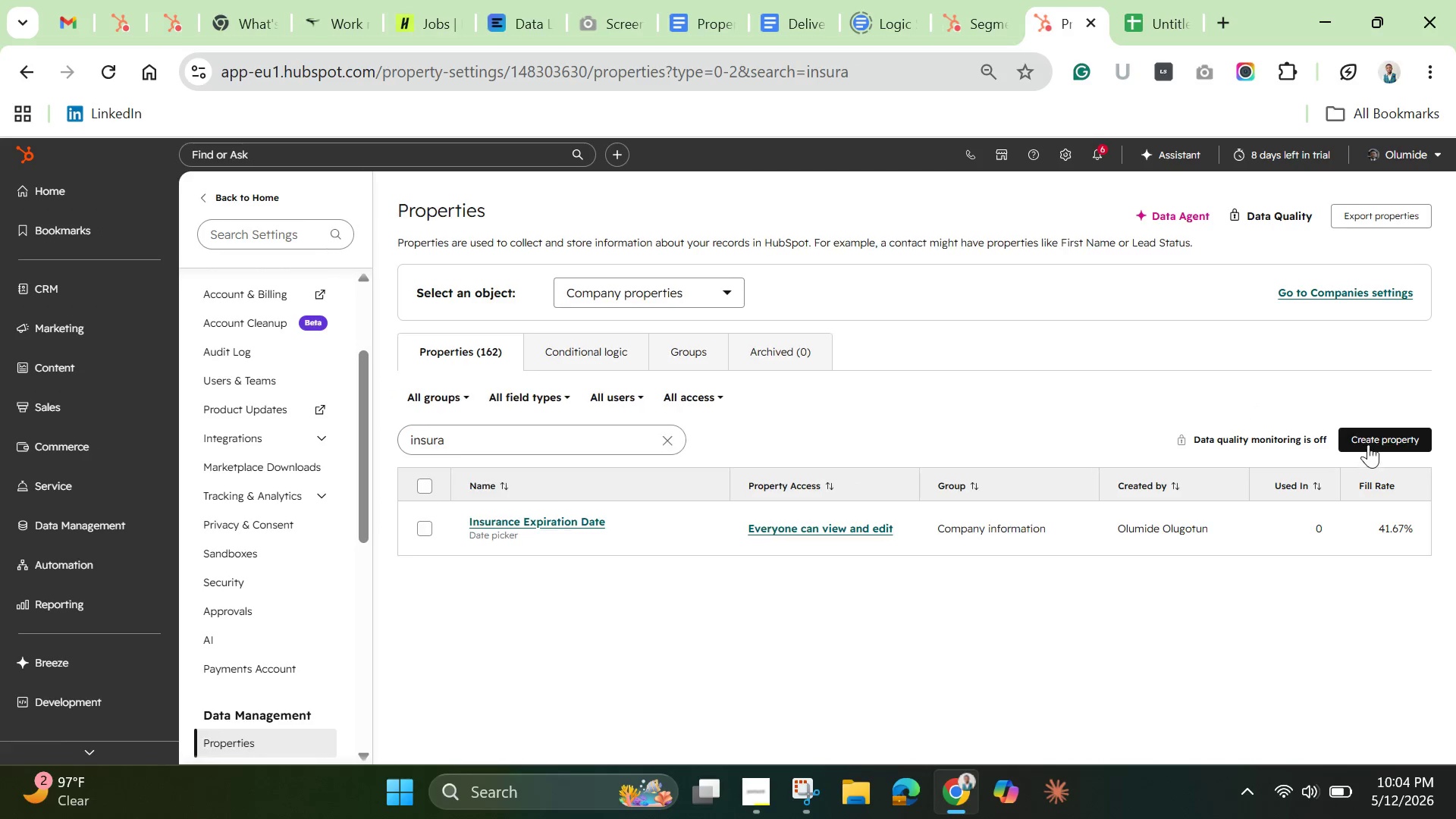 
left_click([1376, 436])
 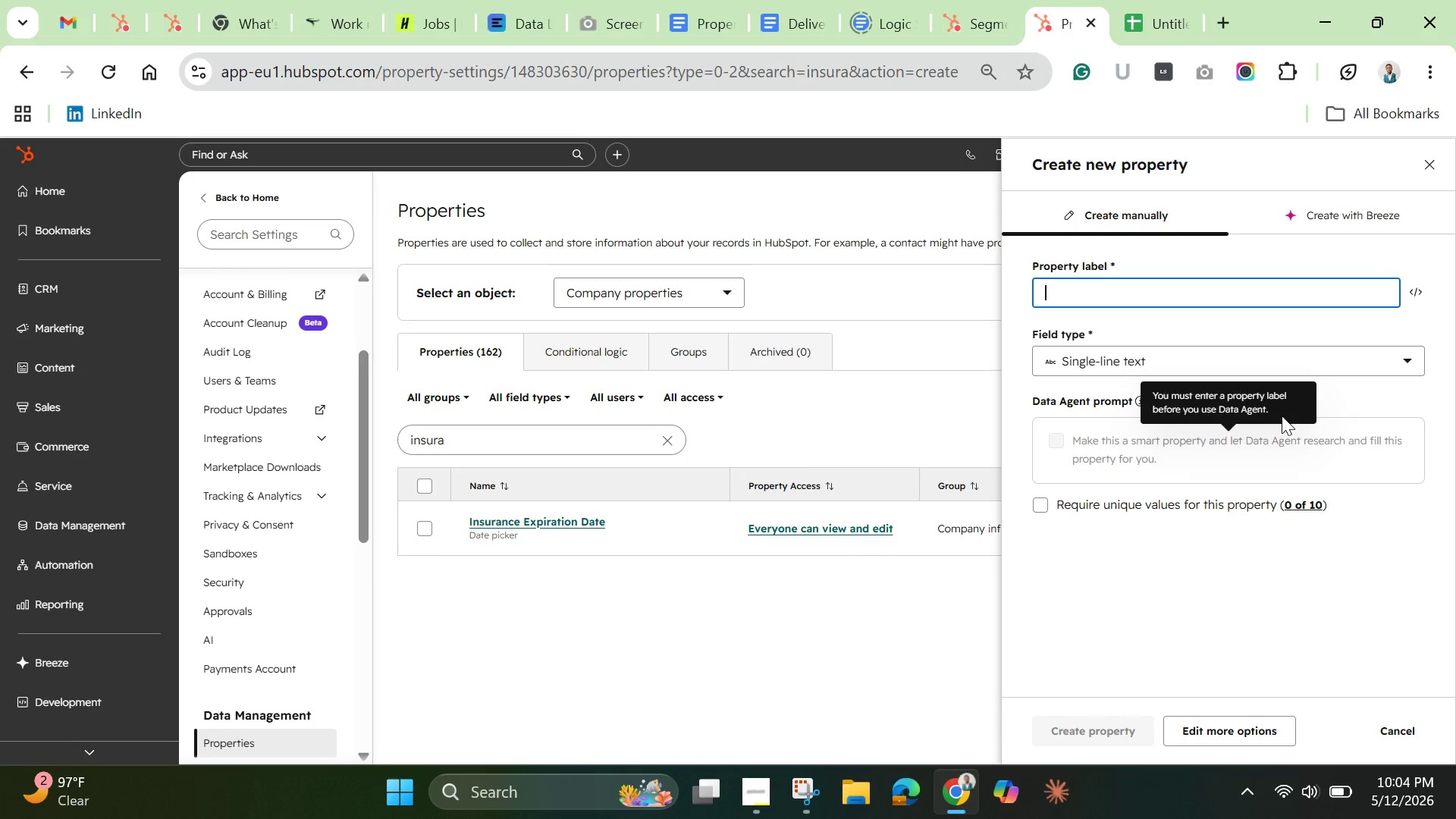 
type(Insuraance )
 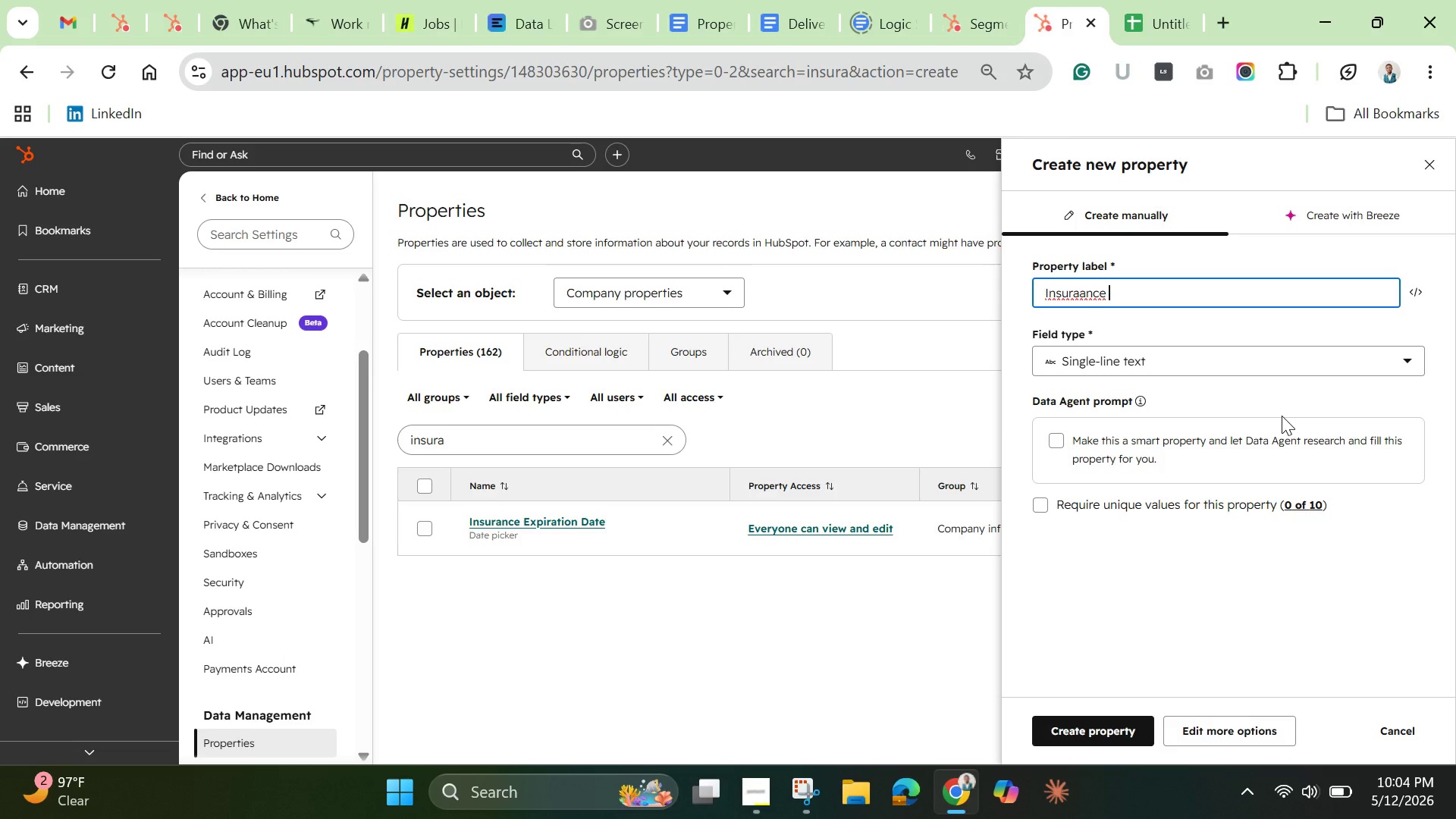 
wait(5.72)
 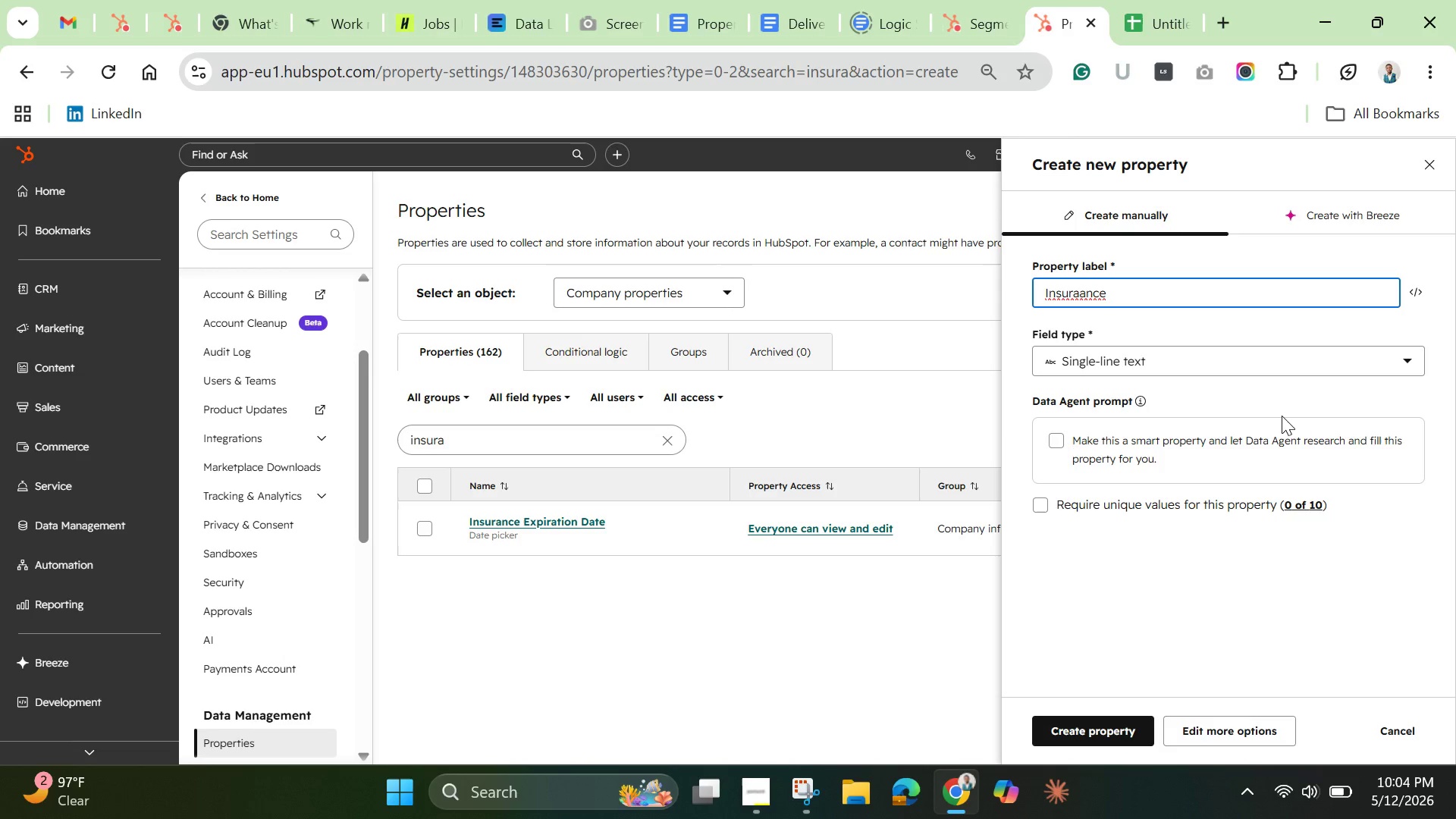 
type(Sta)
key(Backspace)
key(Backspace)
key(Backspace)
key(Backspace)
key(Backspace)
key(Backspace)
key(Backspace)
key(Backspace)
type(nce Status)
 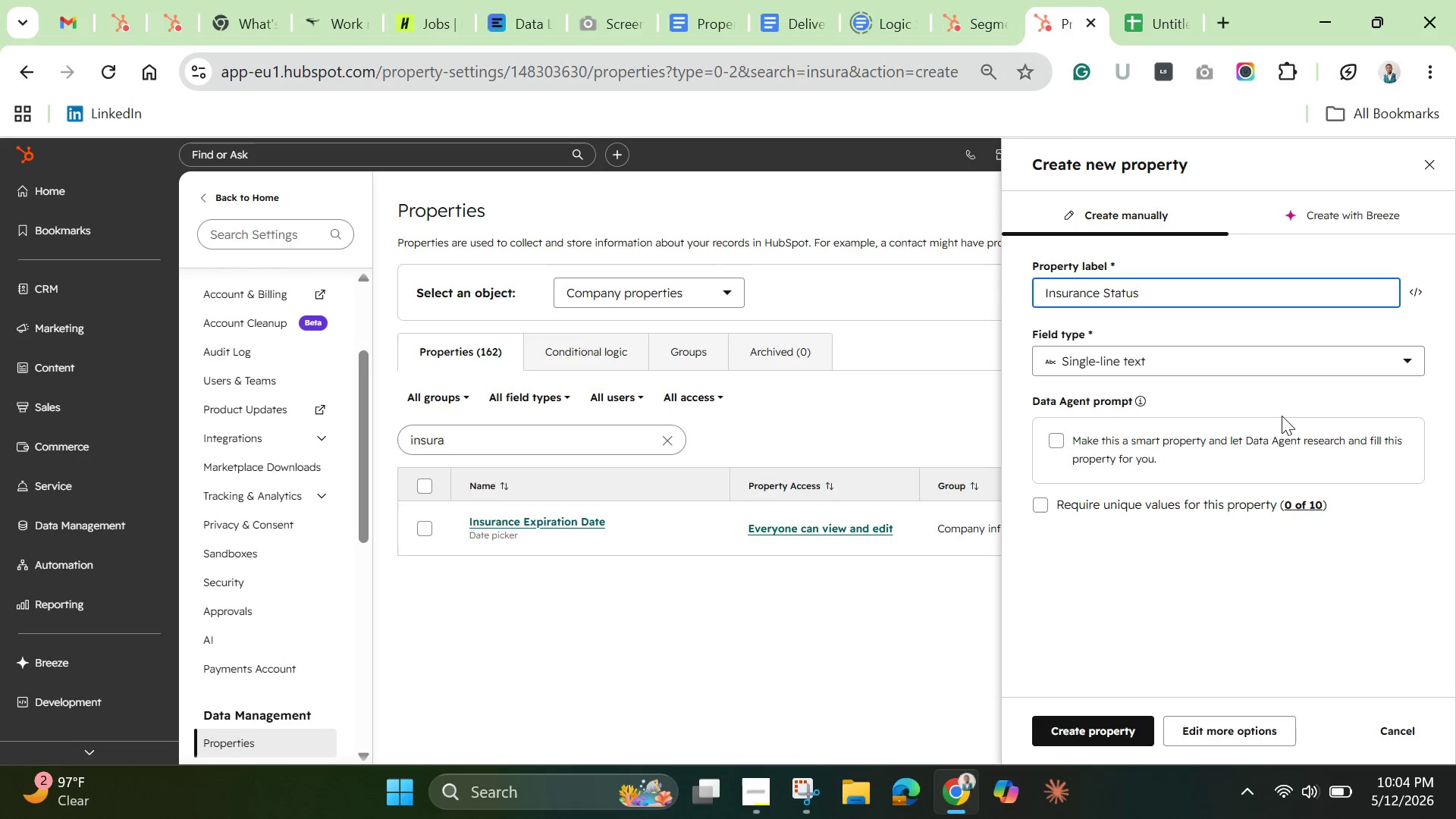 
left_click([1308, 362])
 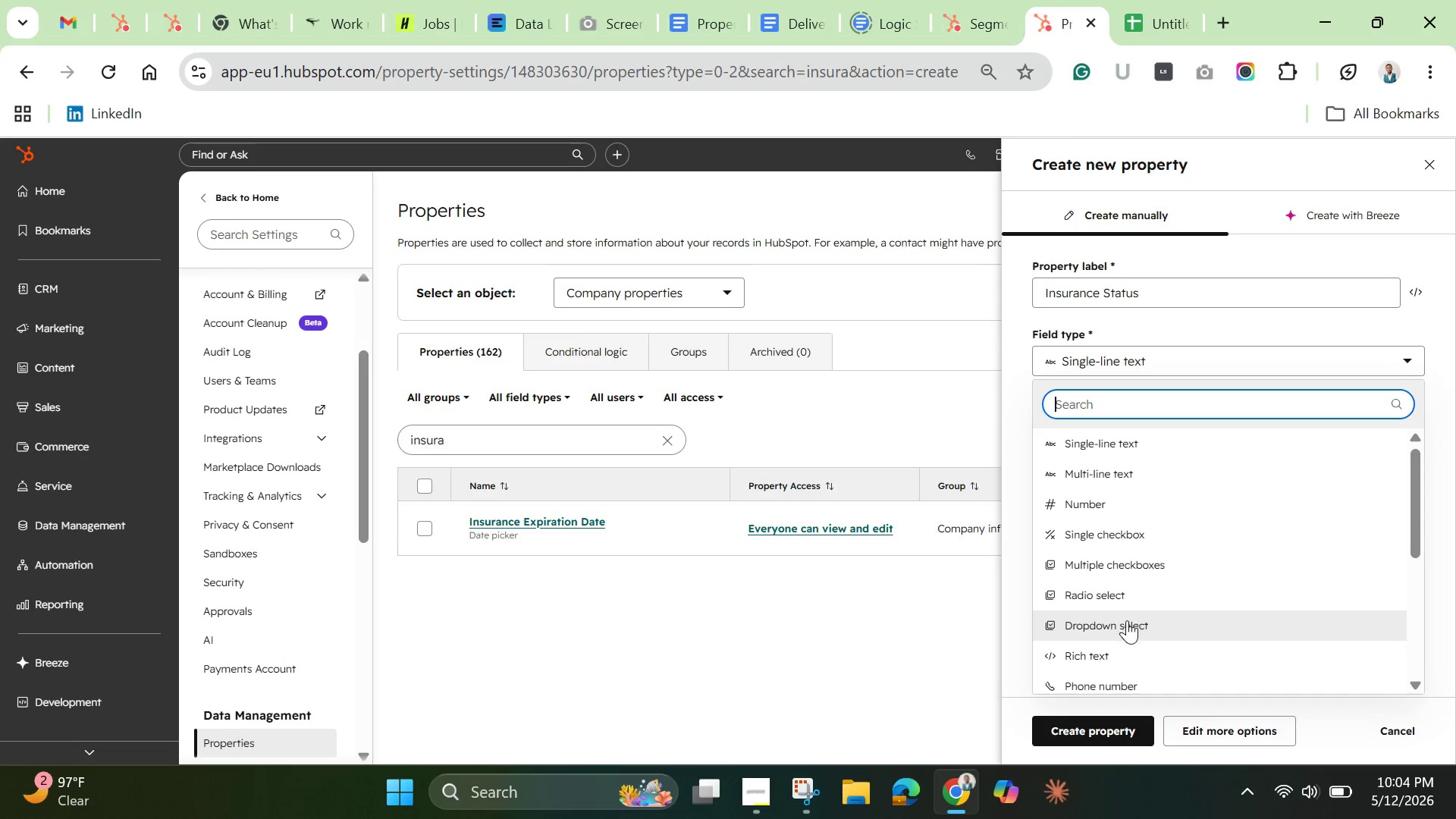 
left_click([1122, 626])
 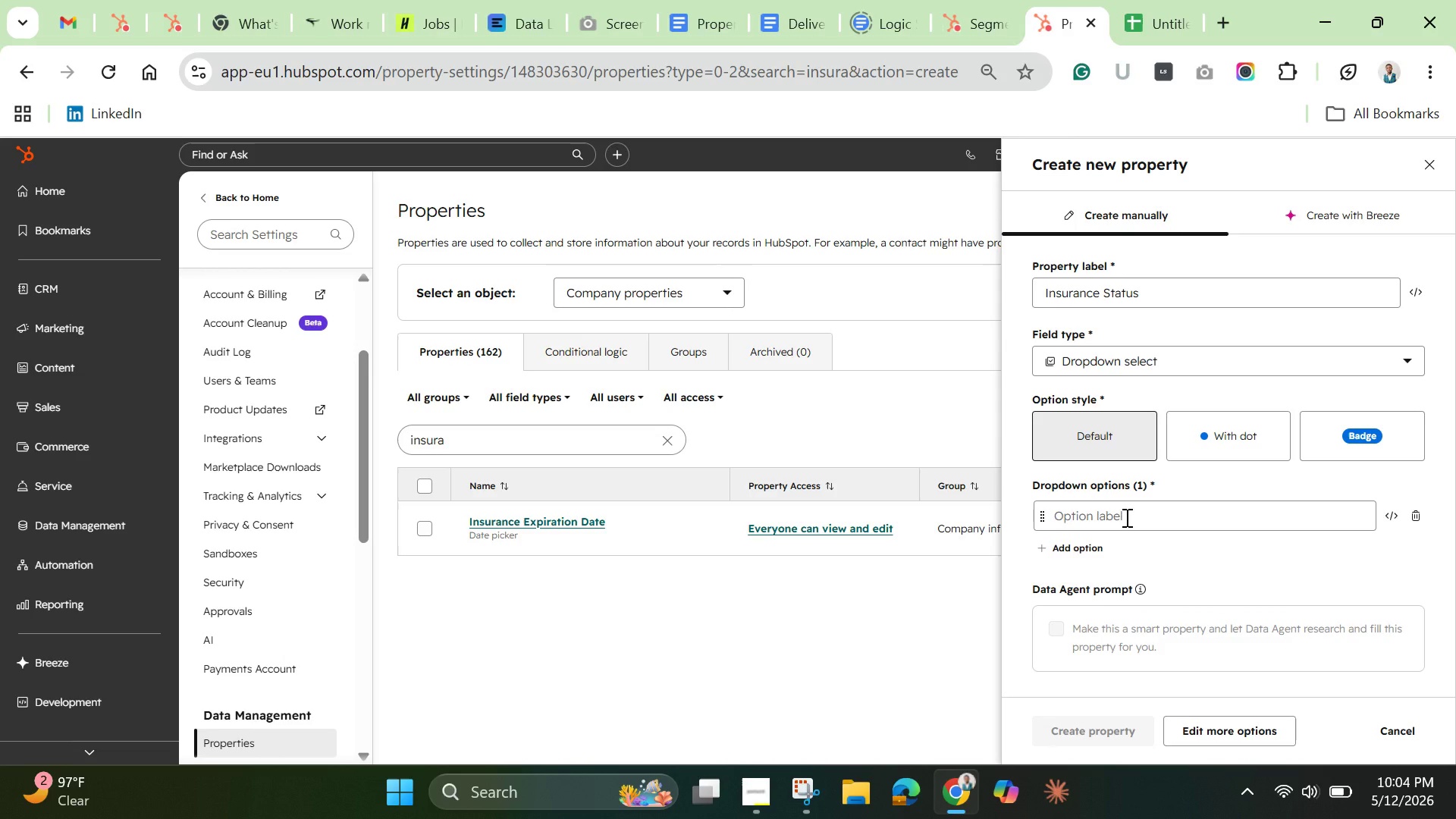 
left_click([1125, 517])
 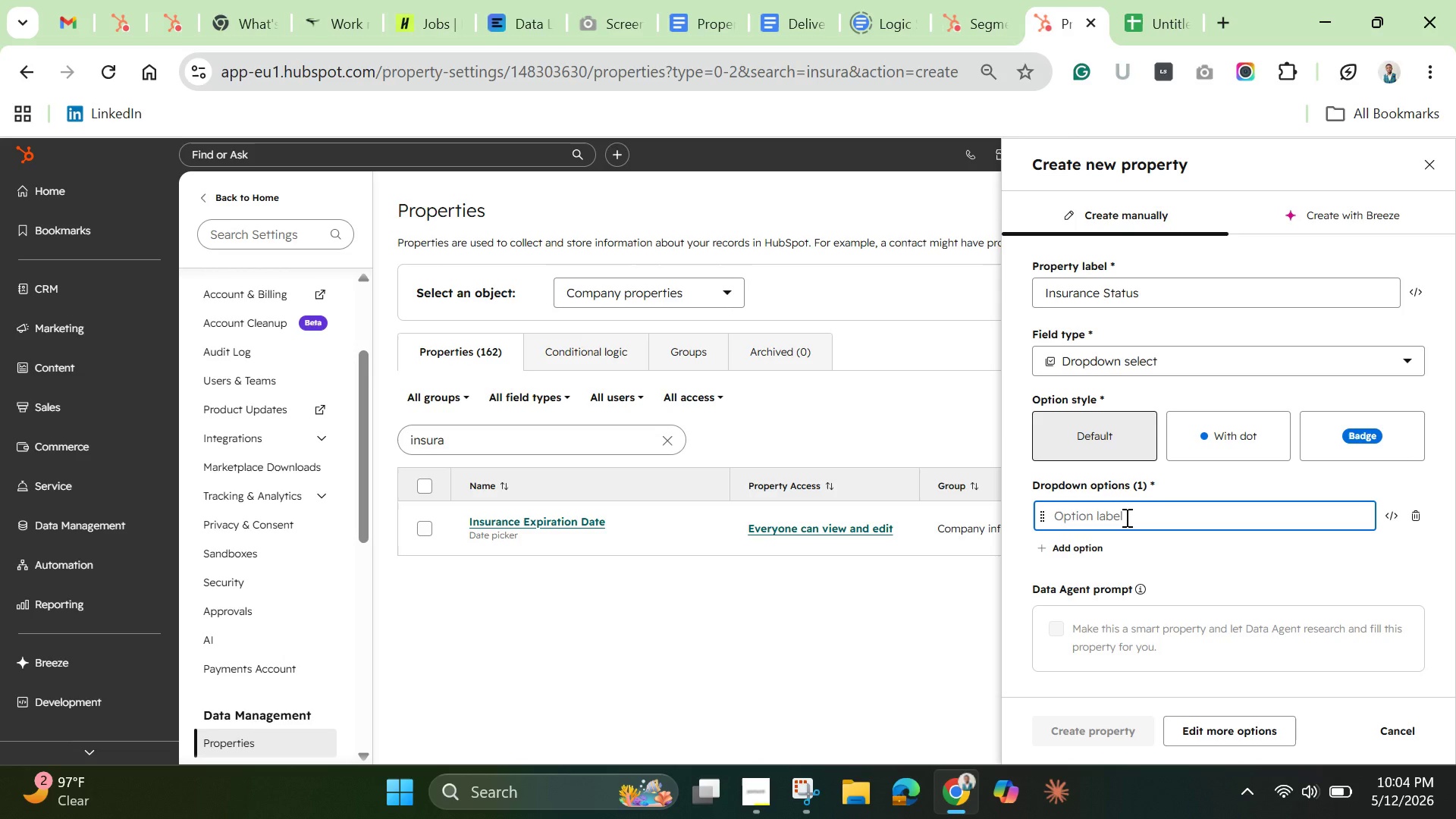 
wait(5.06)
 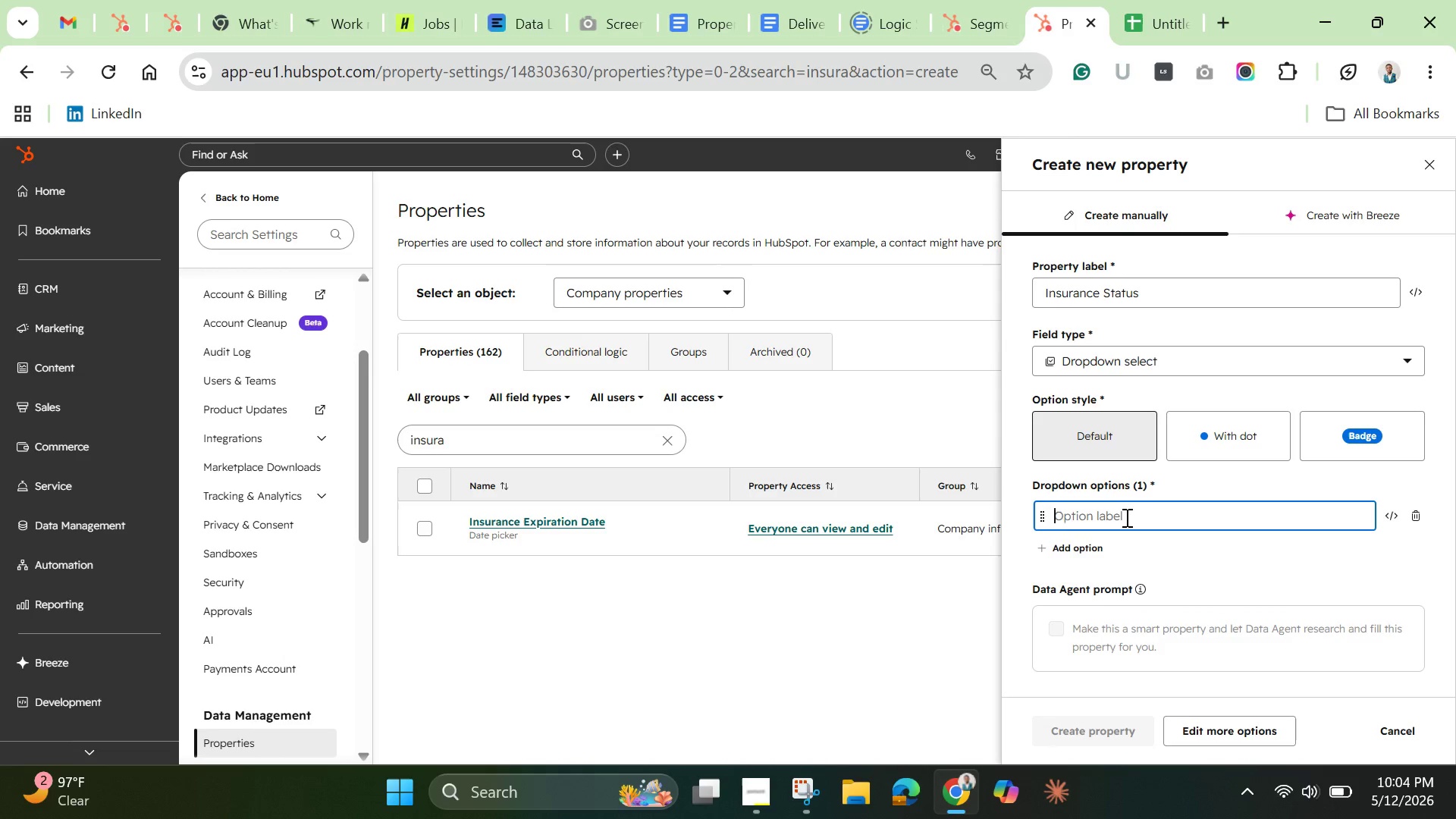 
type(Valid)
 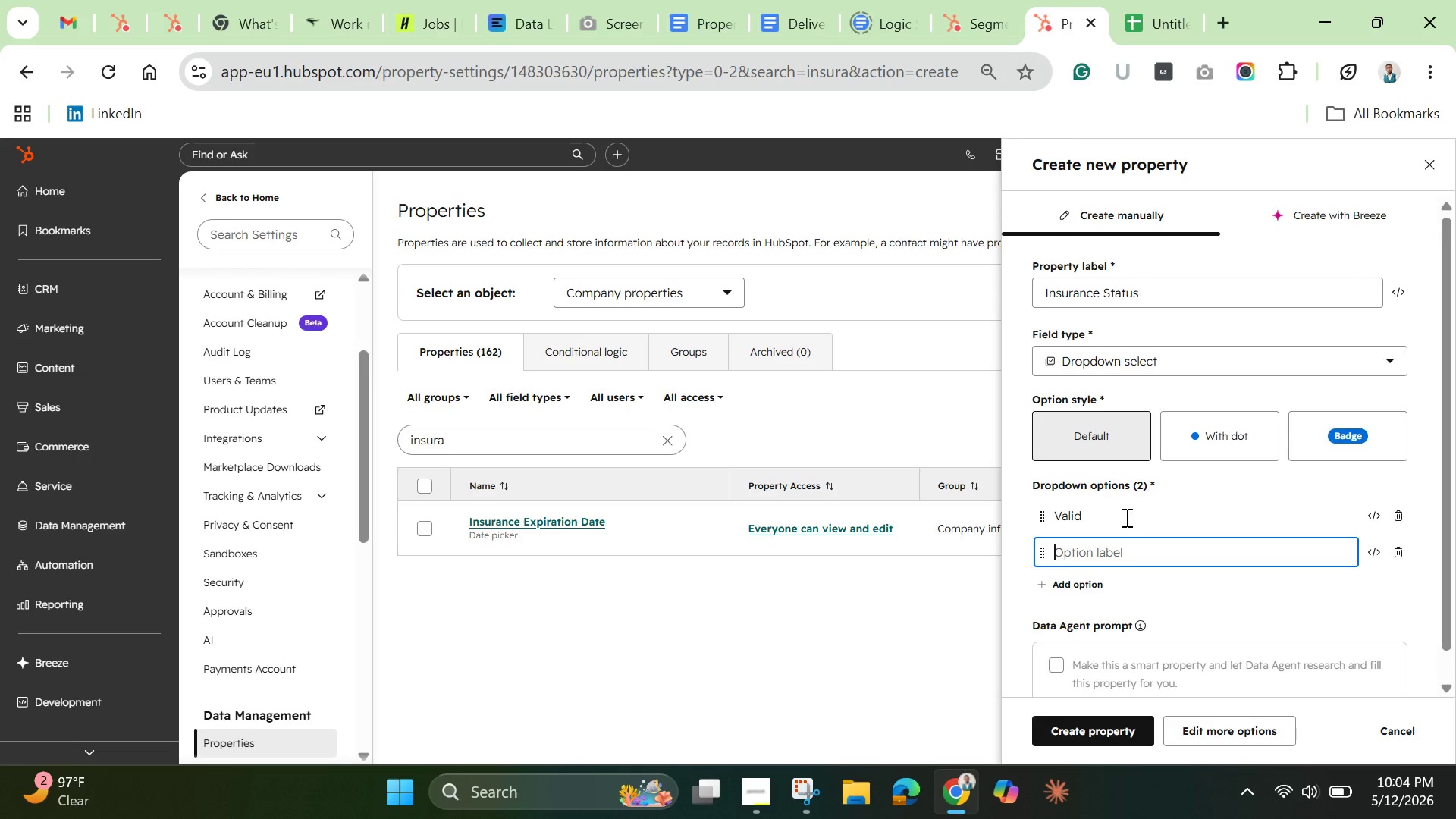 
key(Enter)
 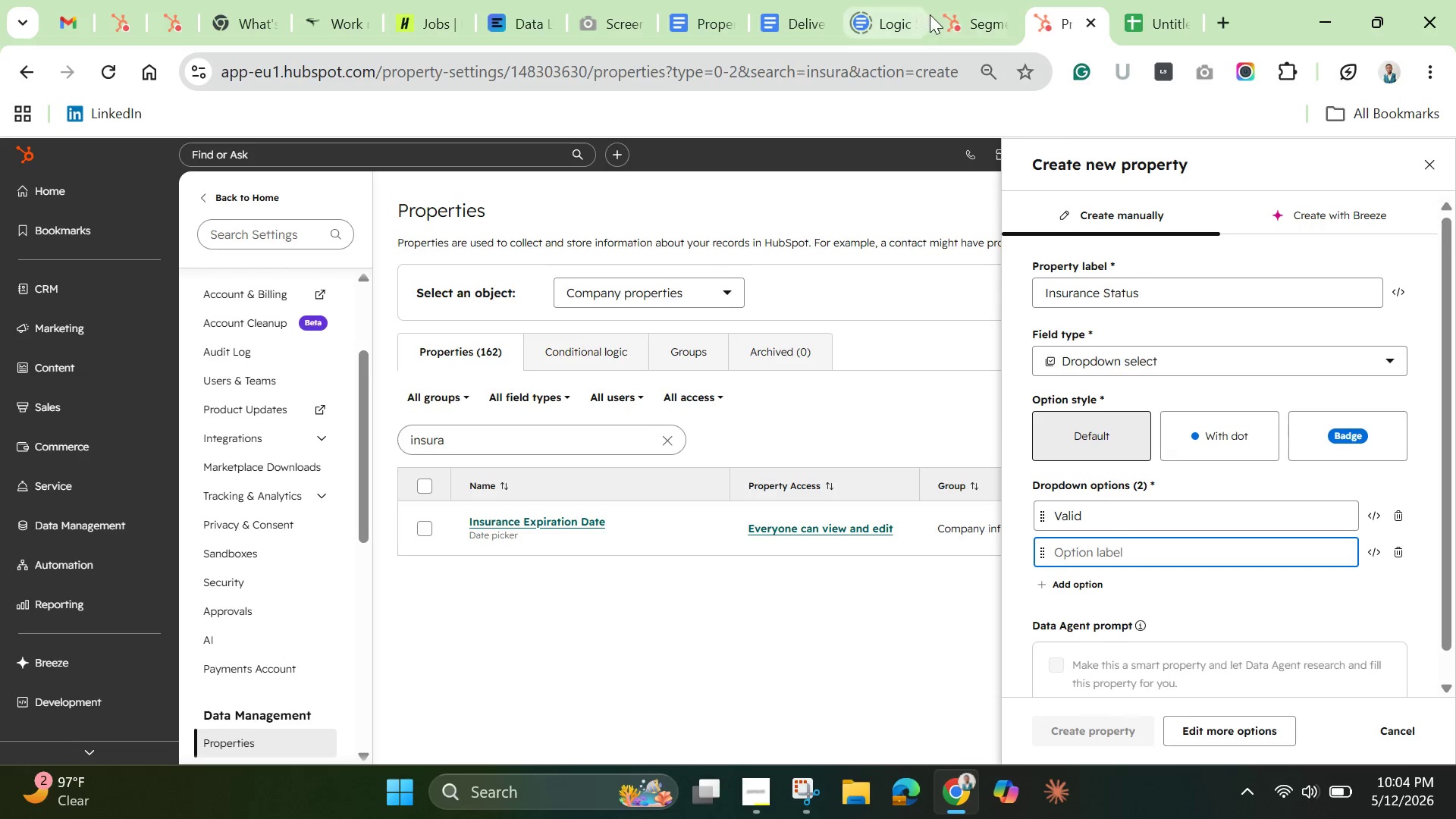 
left_click([977, 8])
 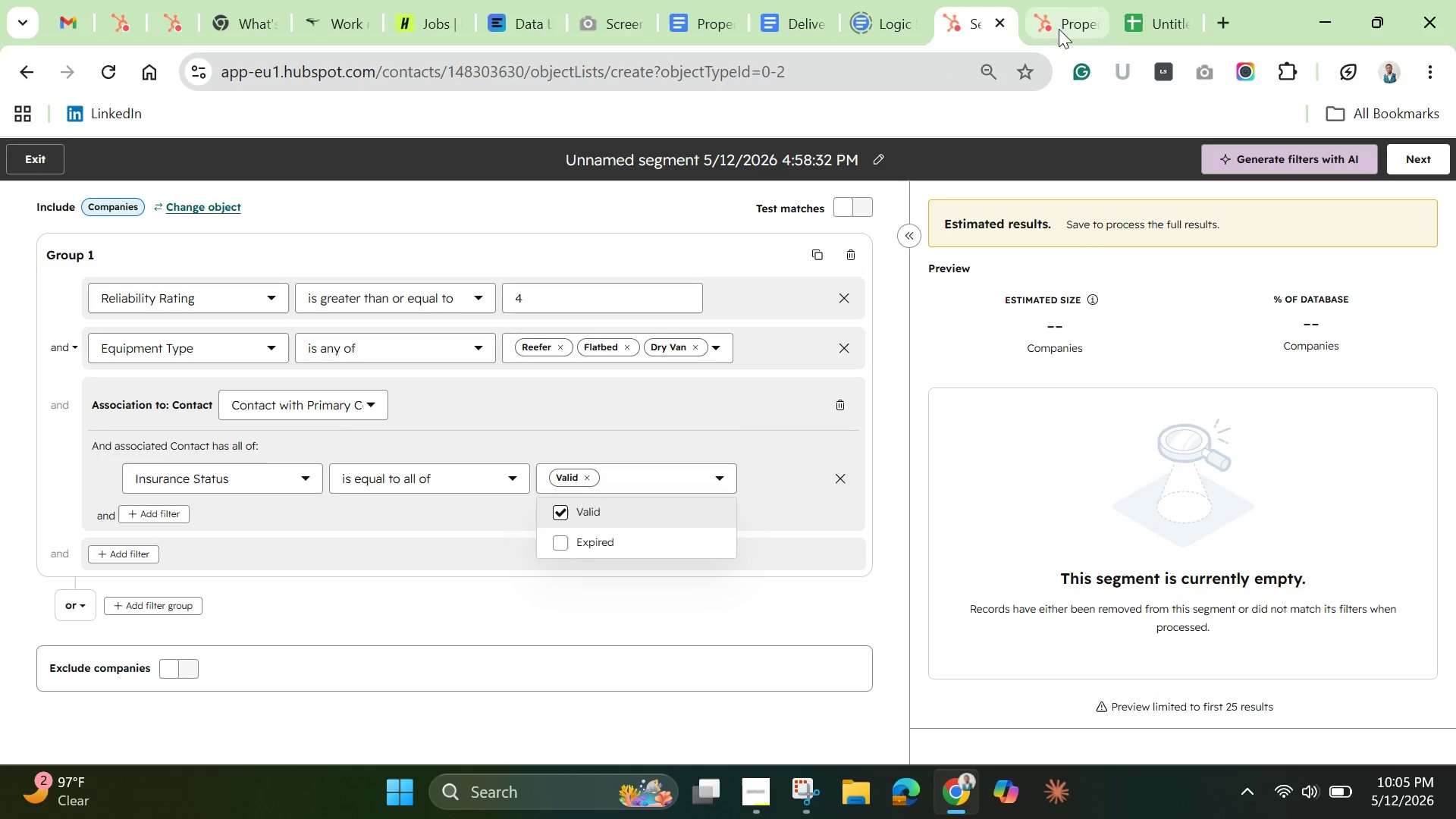 
left_click([1062, 21])
 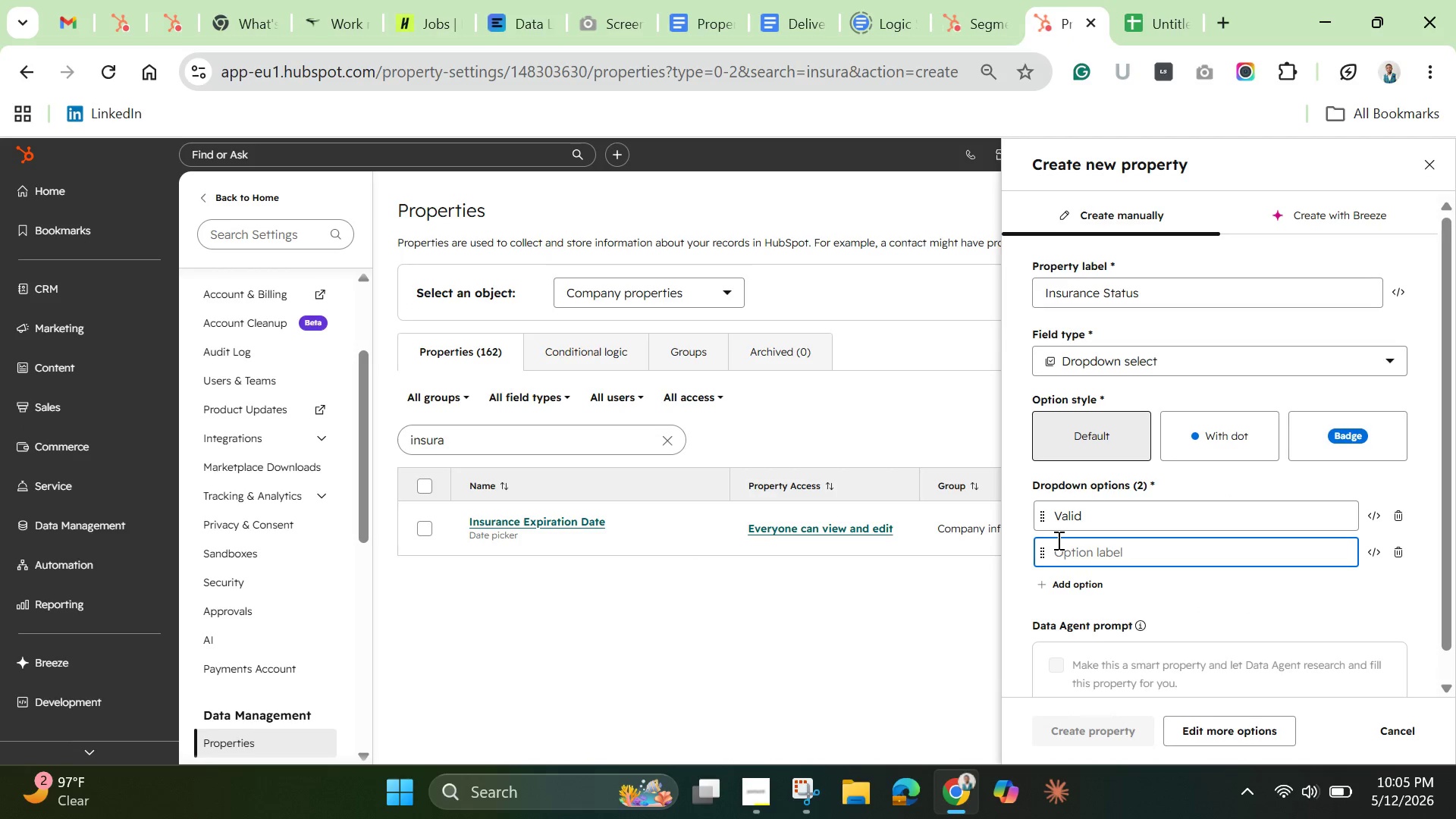 
type(Expire)
 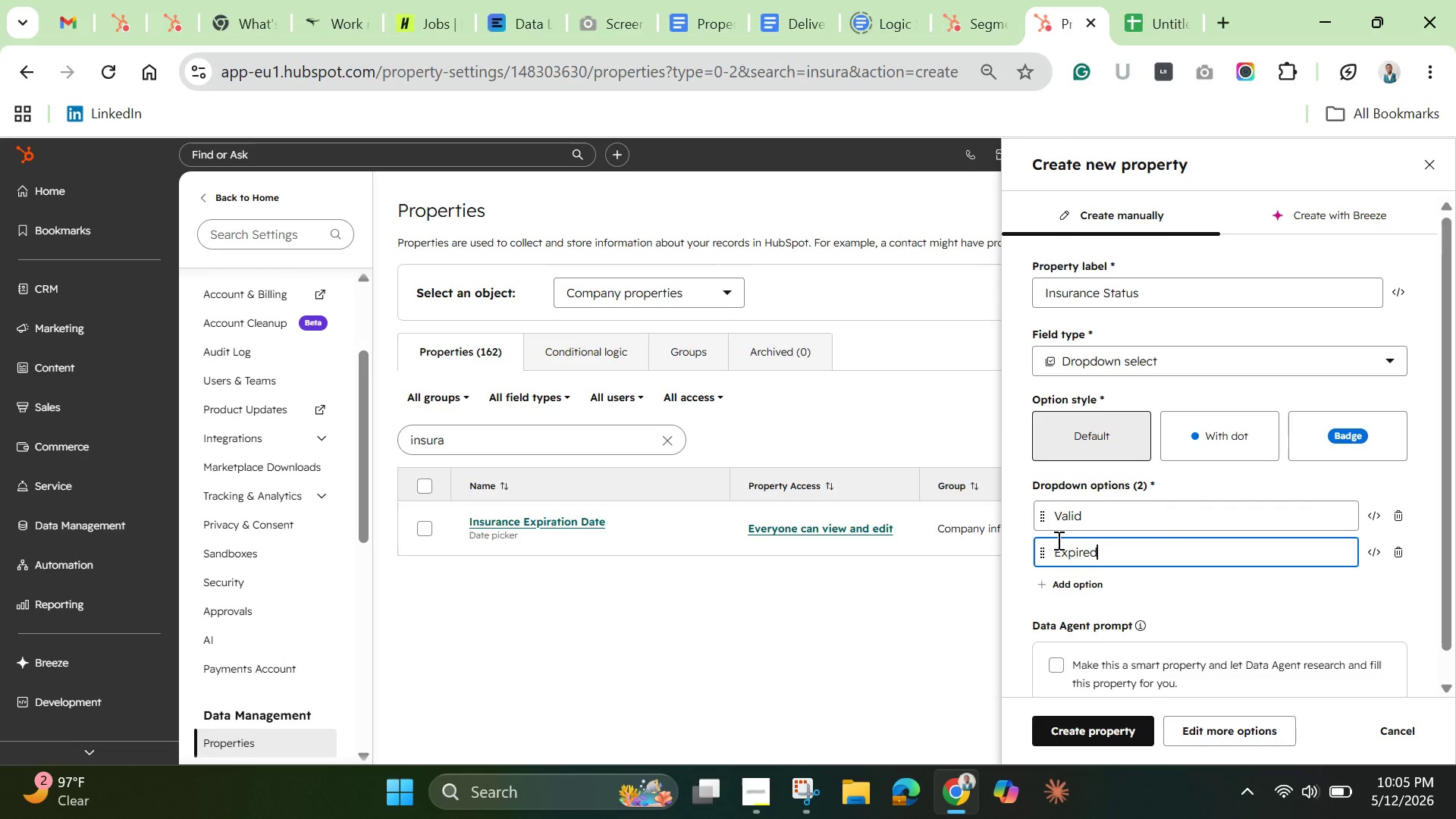 
hold_key(key=D, duration=0.34)
 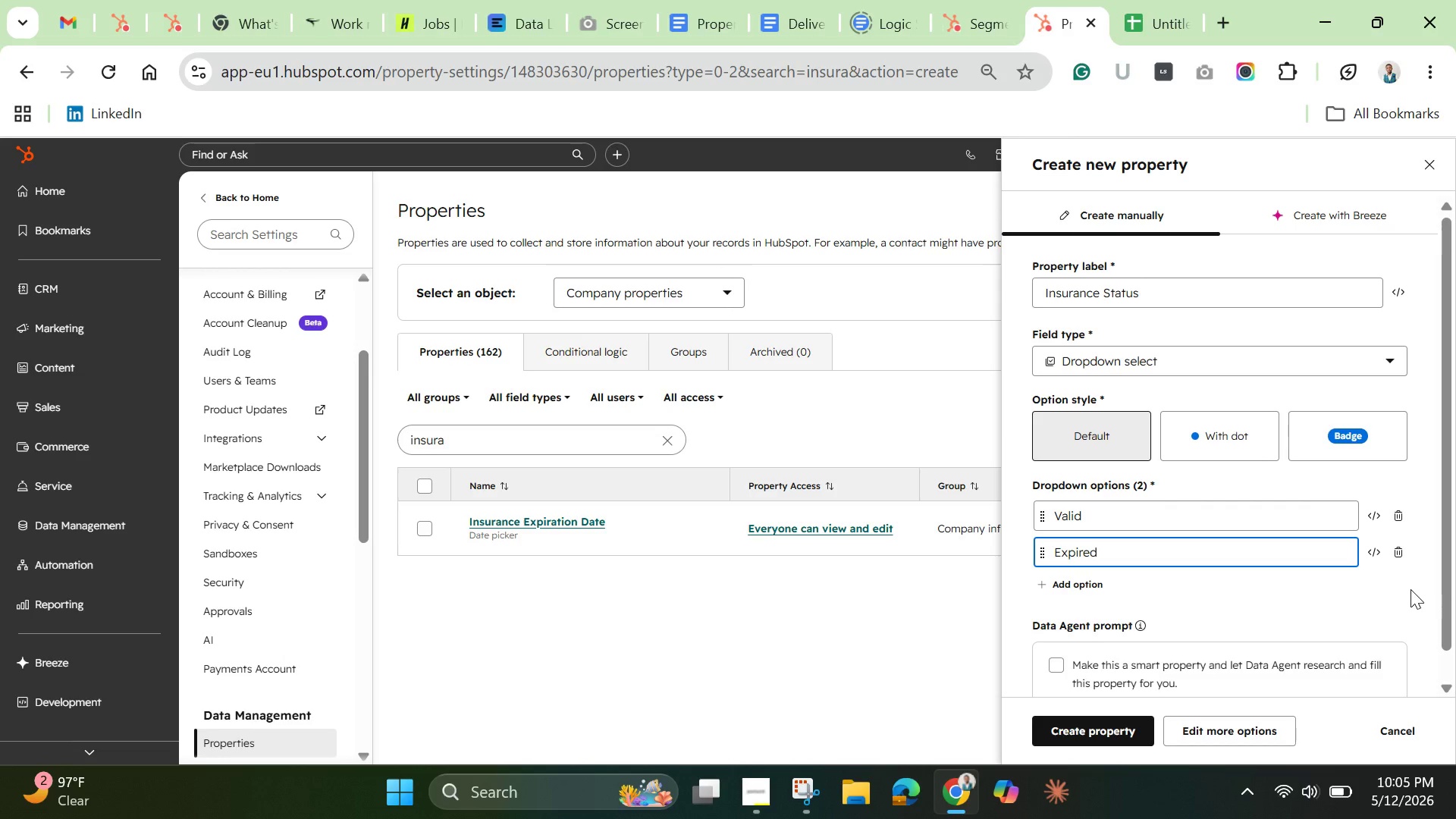 
left_click([1410, 589])
 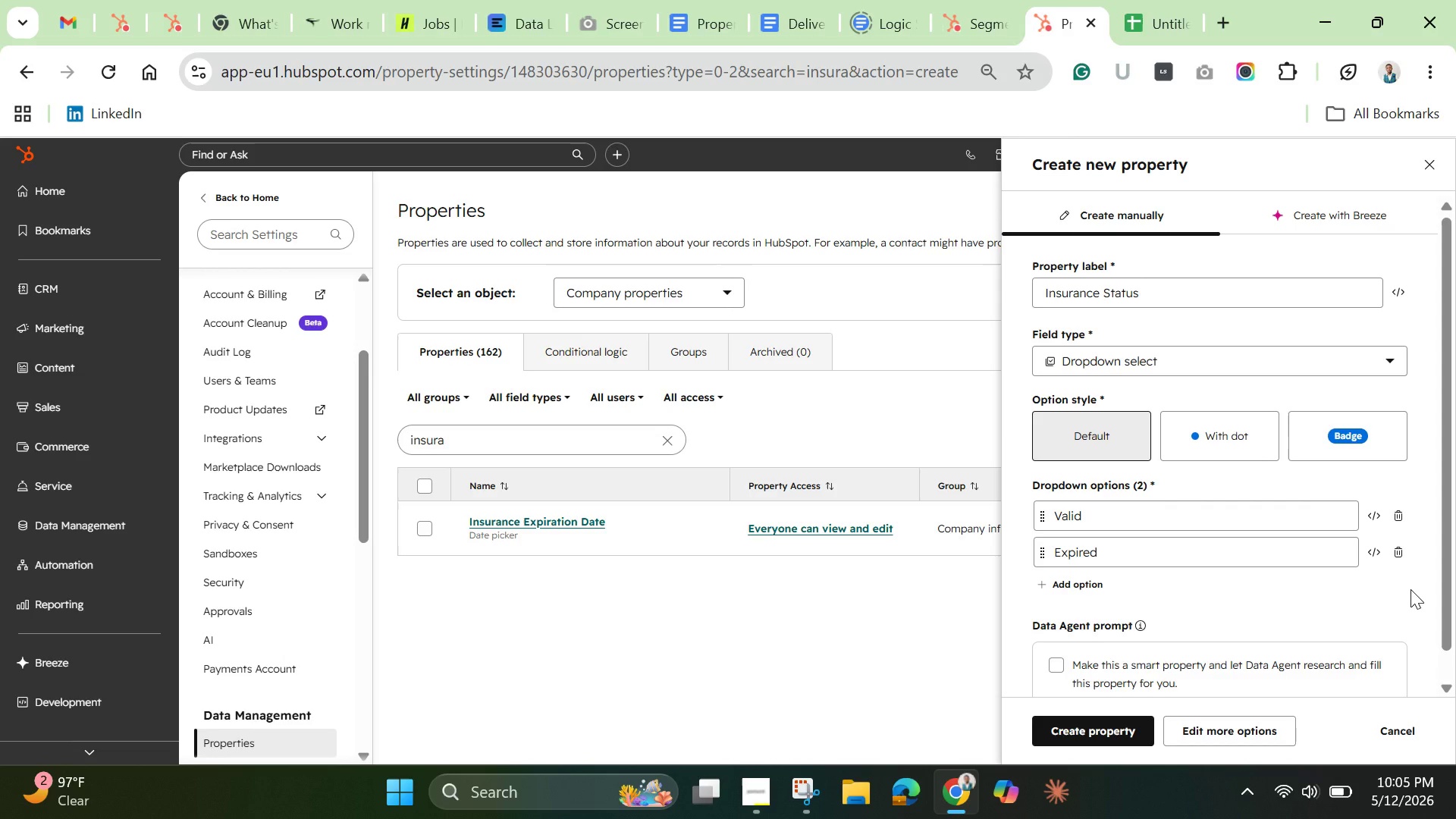 
scroll: coordinate [1106, 538], scroll_direction: down, amount: 3.0
 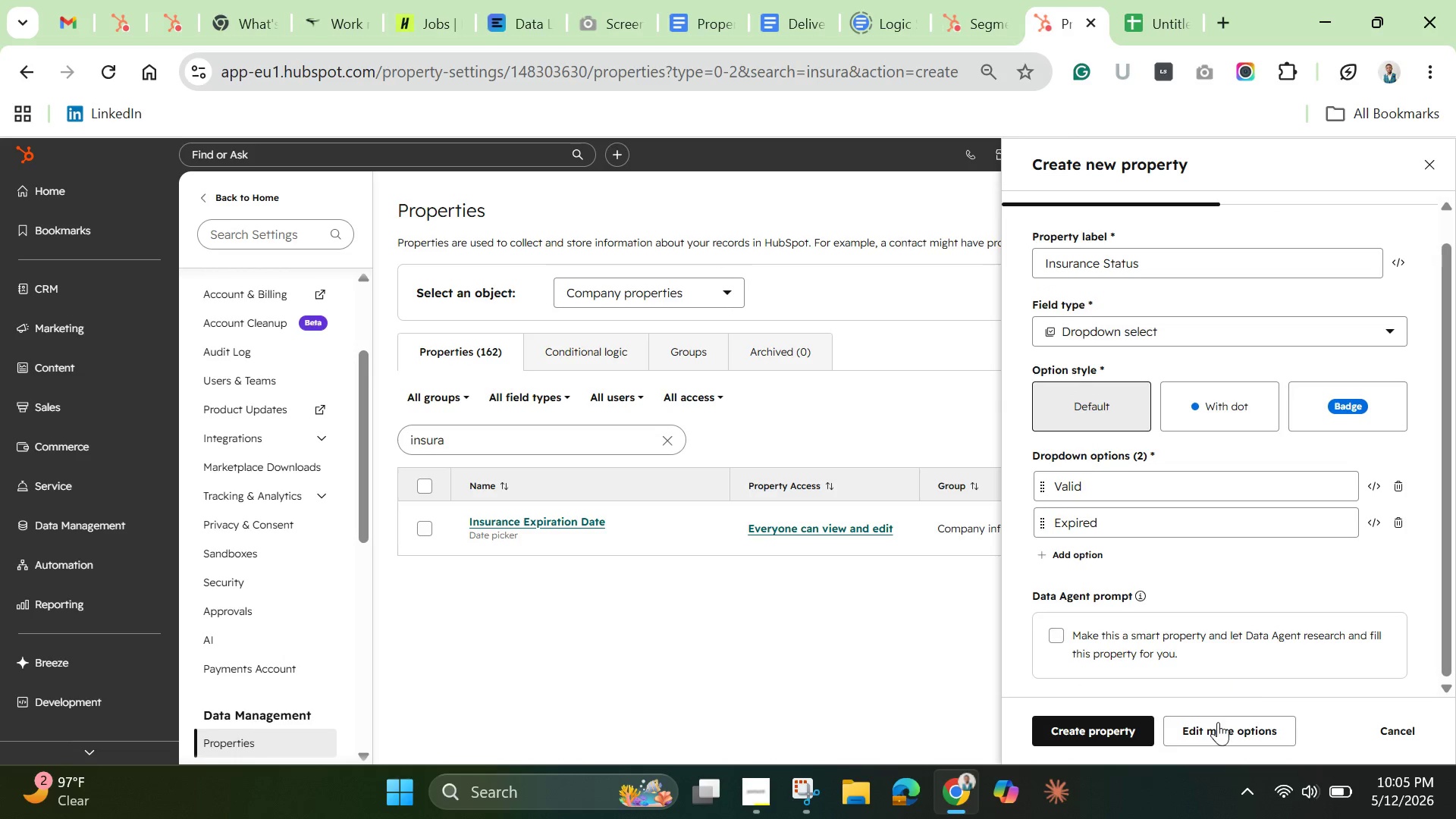 
left_click([1223, 731])
 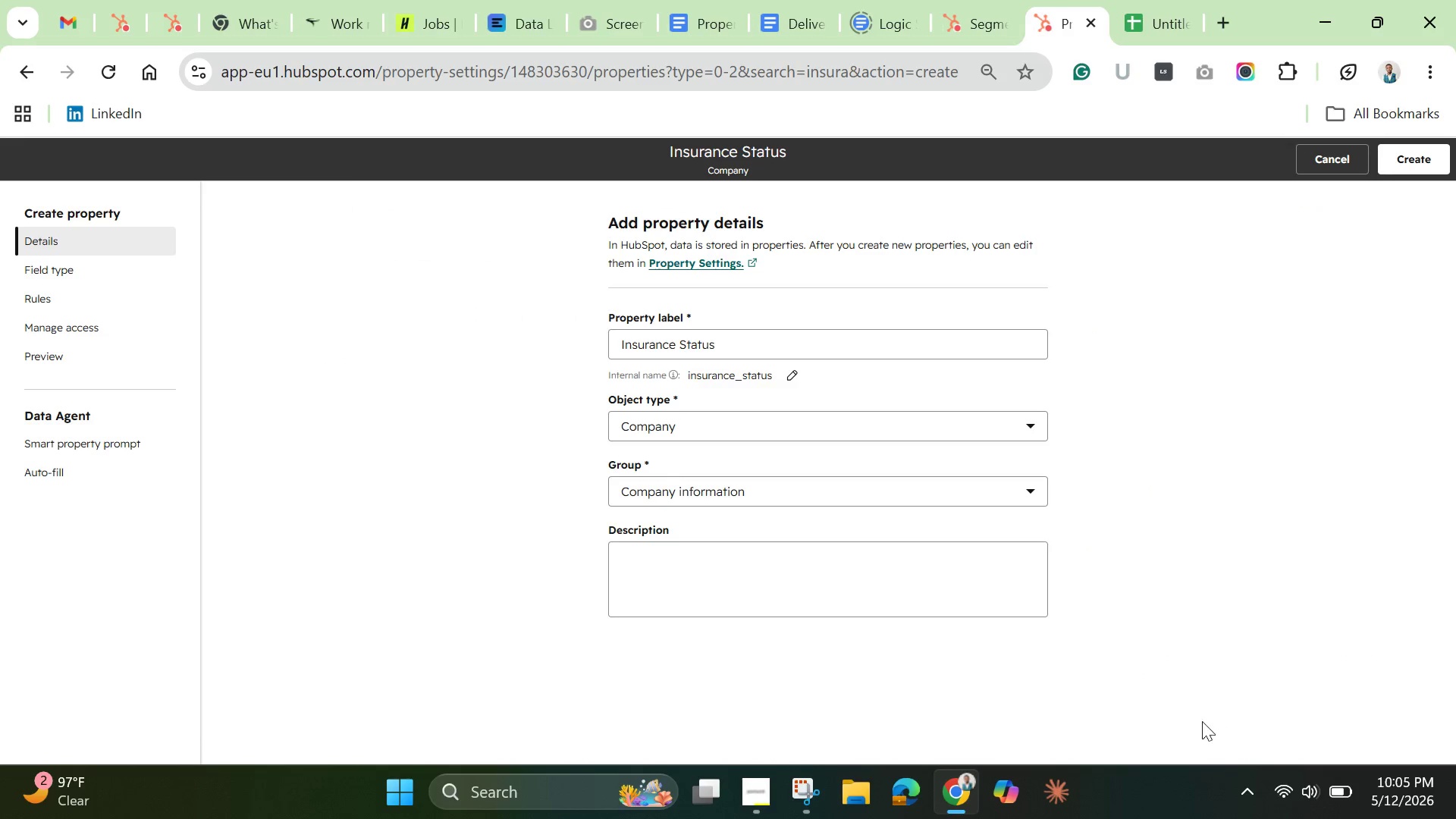 
wait(8.41)
 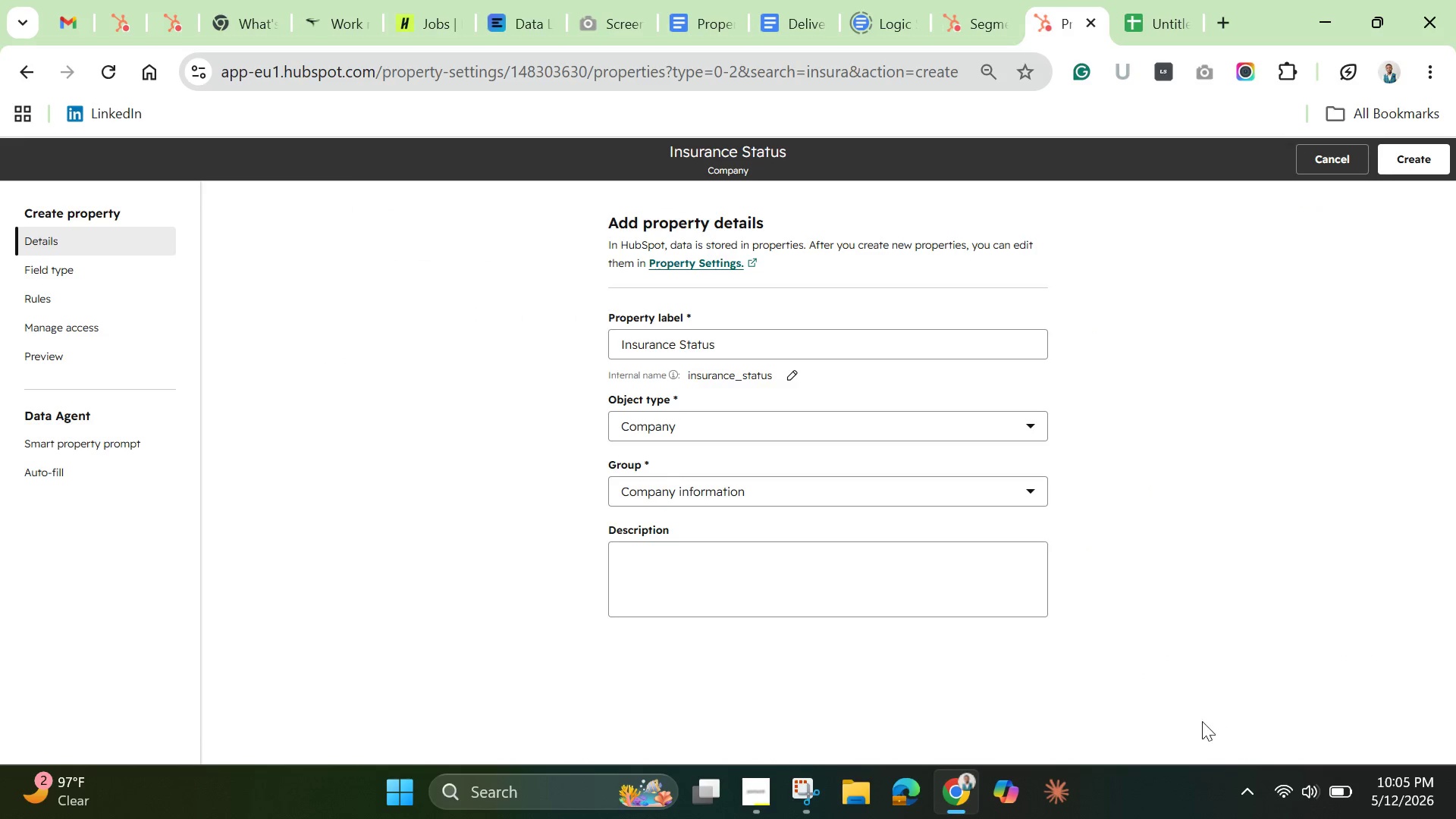 
left_click([1393, 156])
 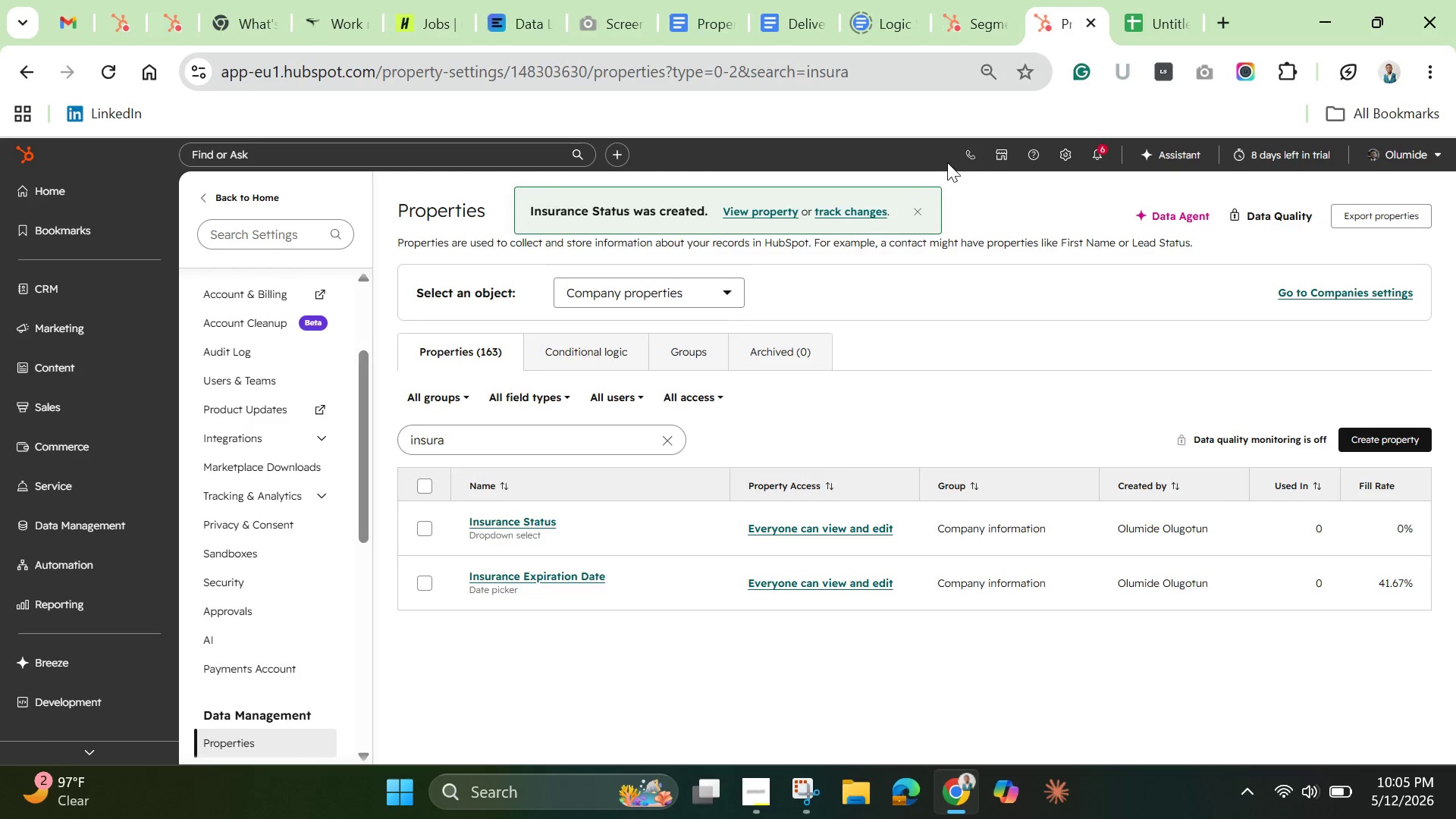 
wait(7.8)
 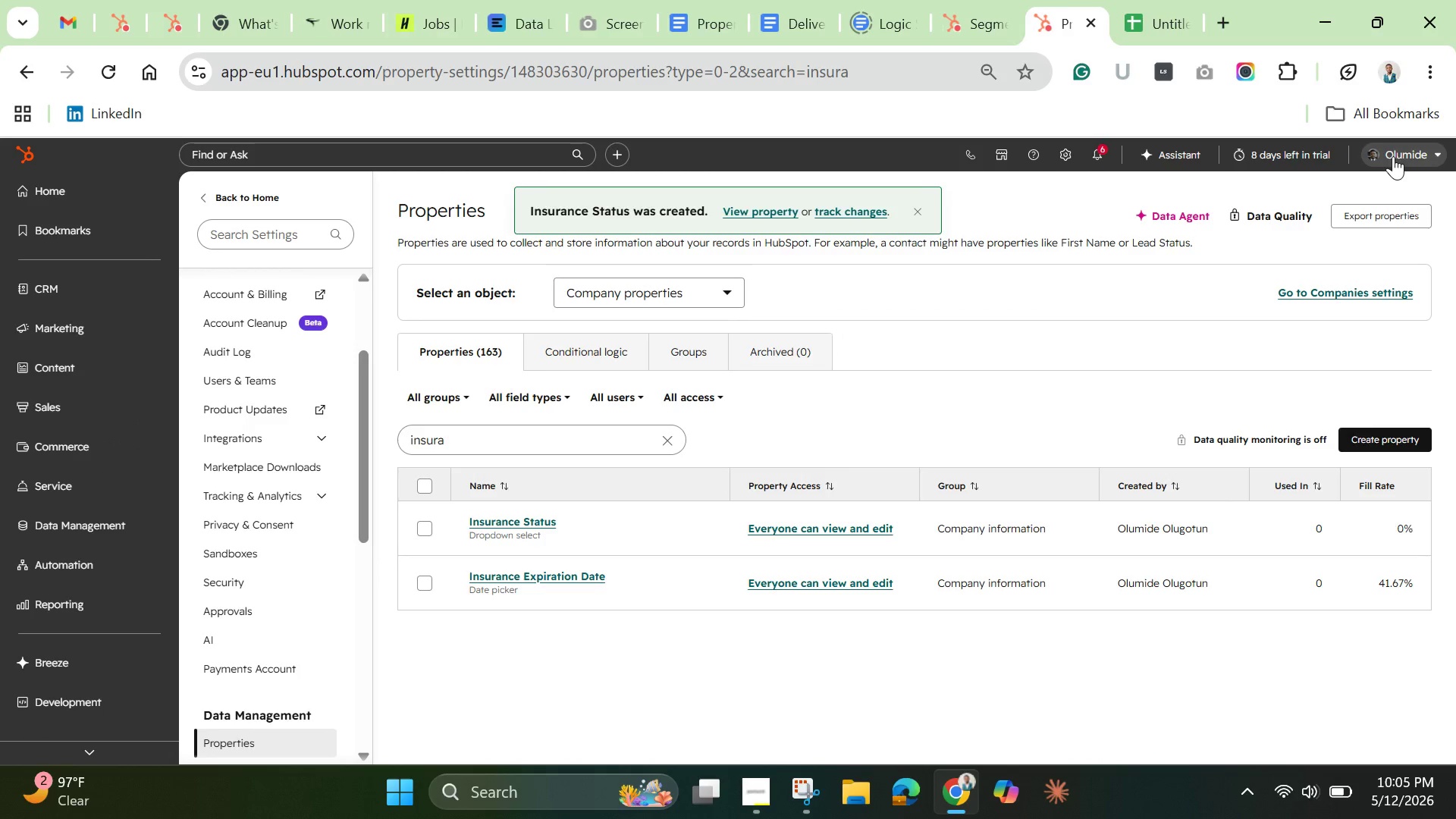 
left_click([971, 30])
 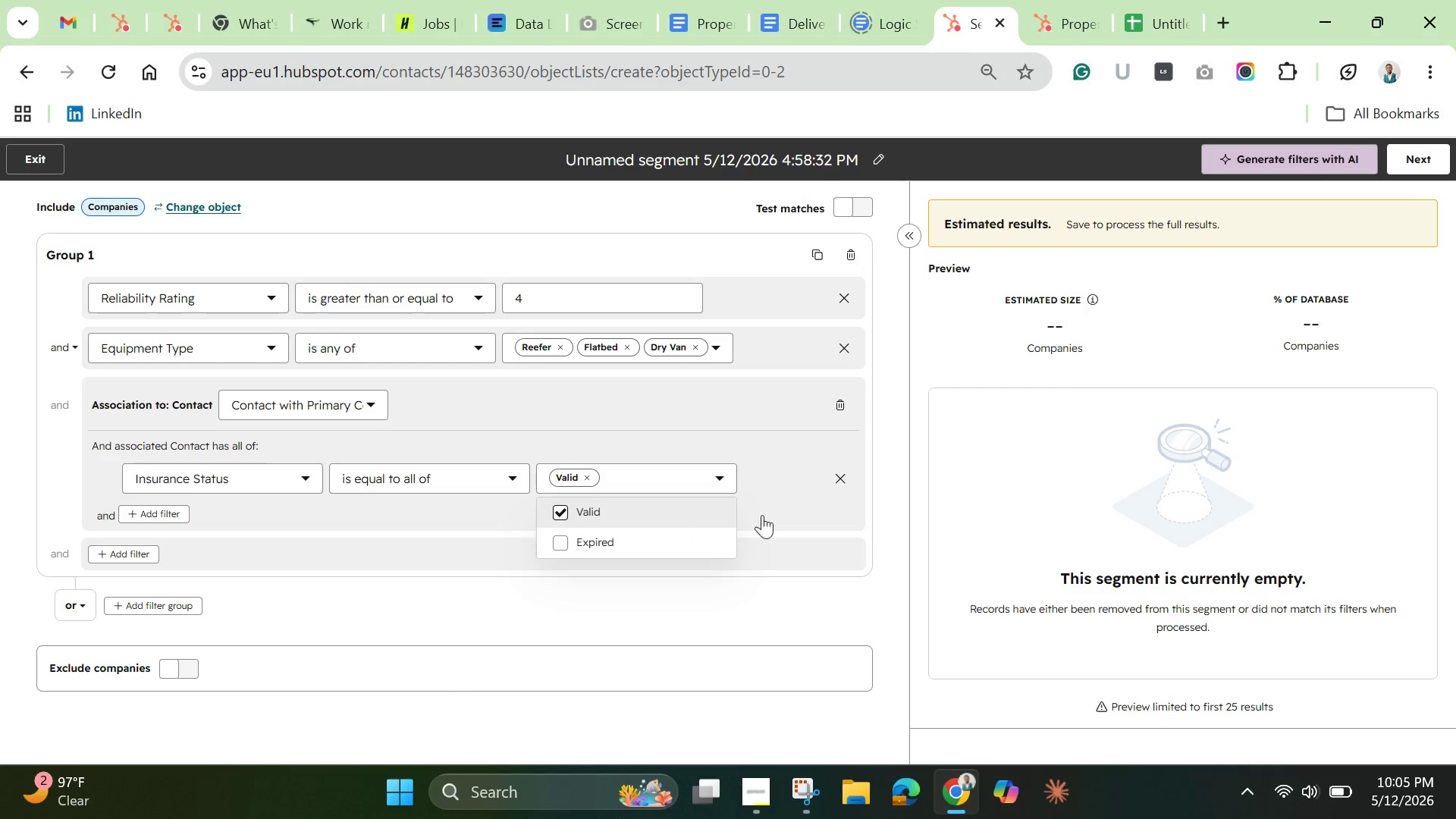 
left_click([837, 403])
 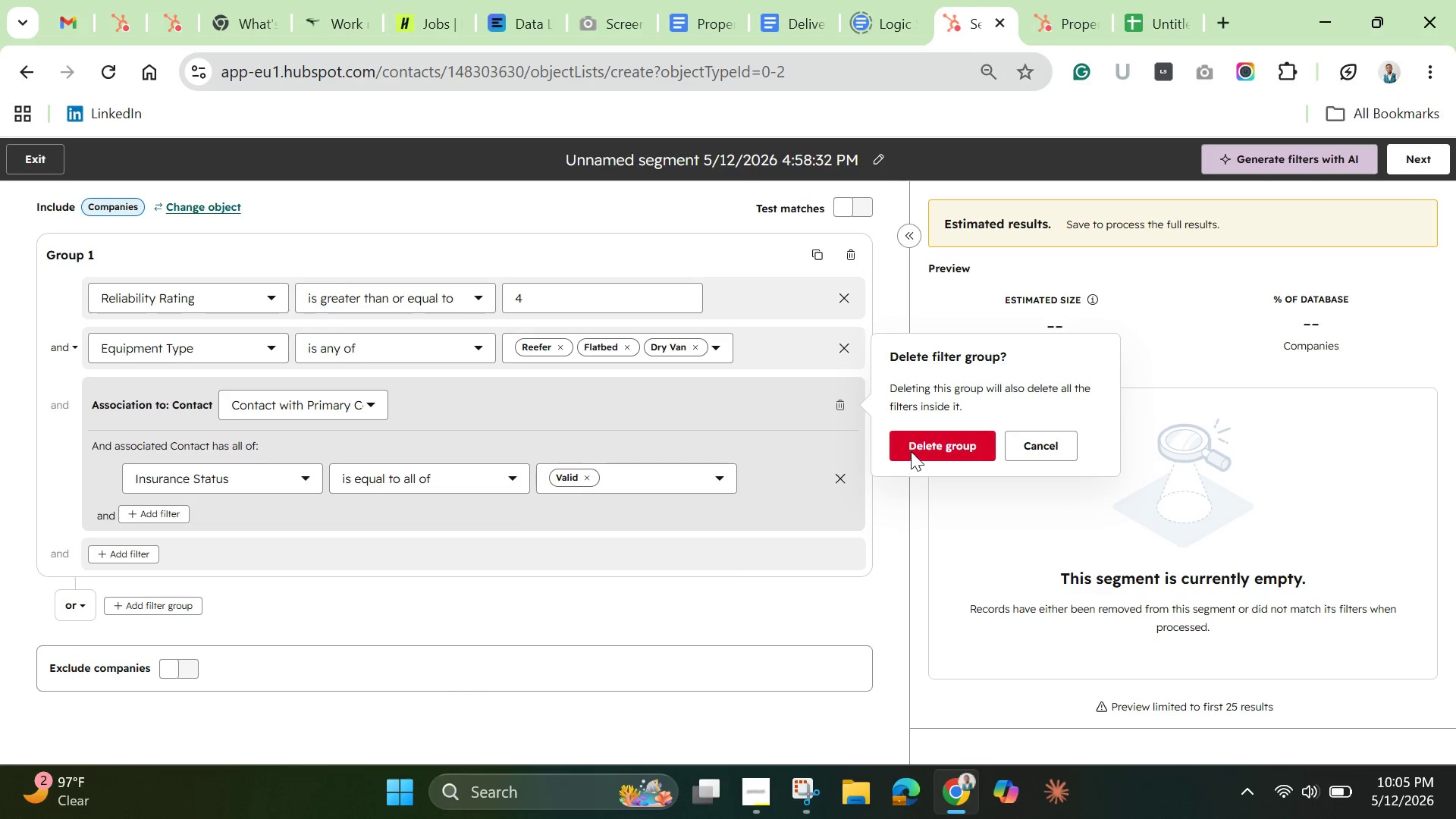 
left_click([917, 447])
 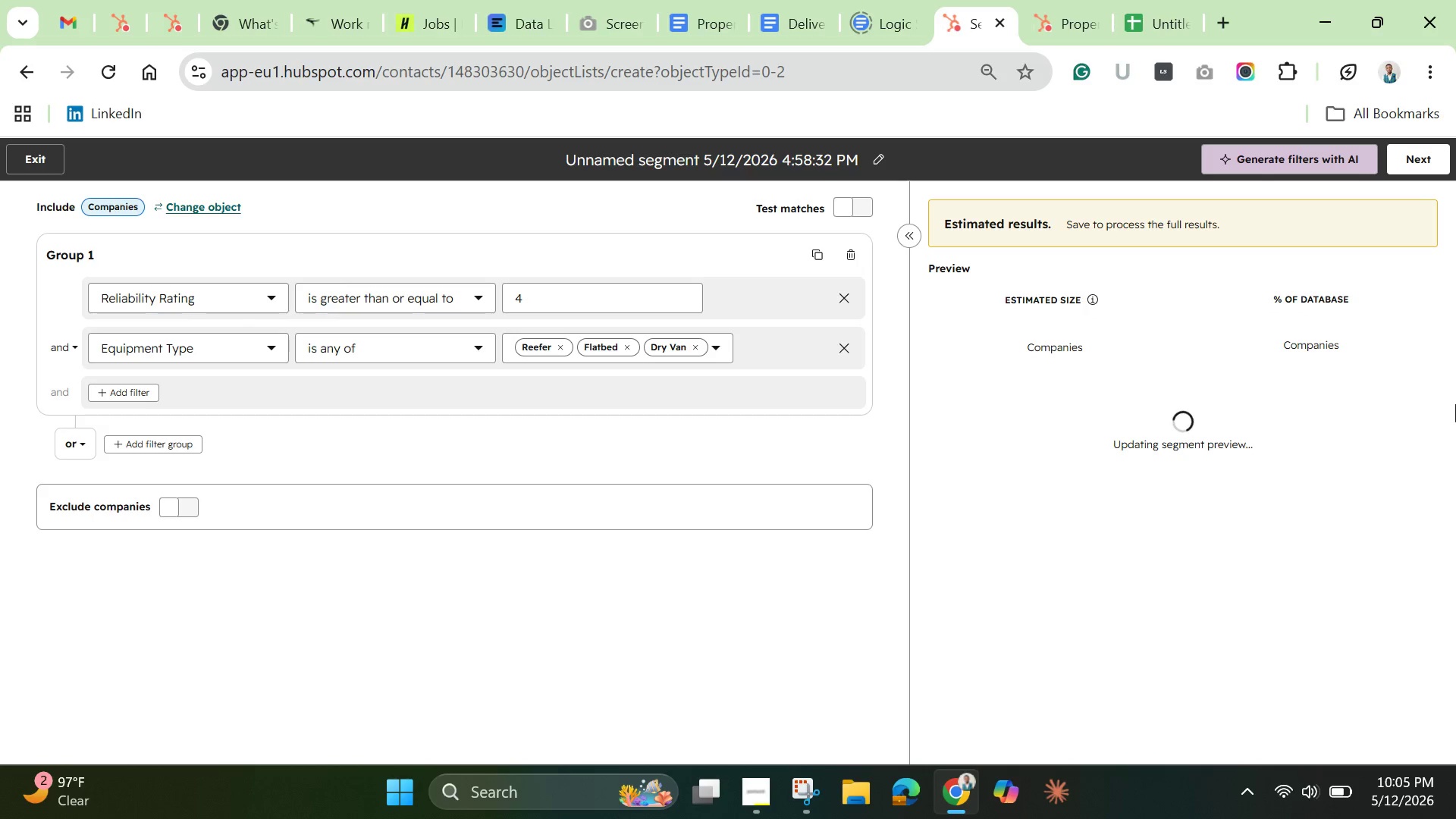 
wait(11.0)
 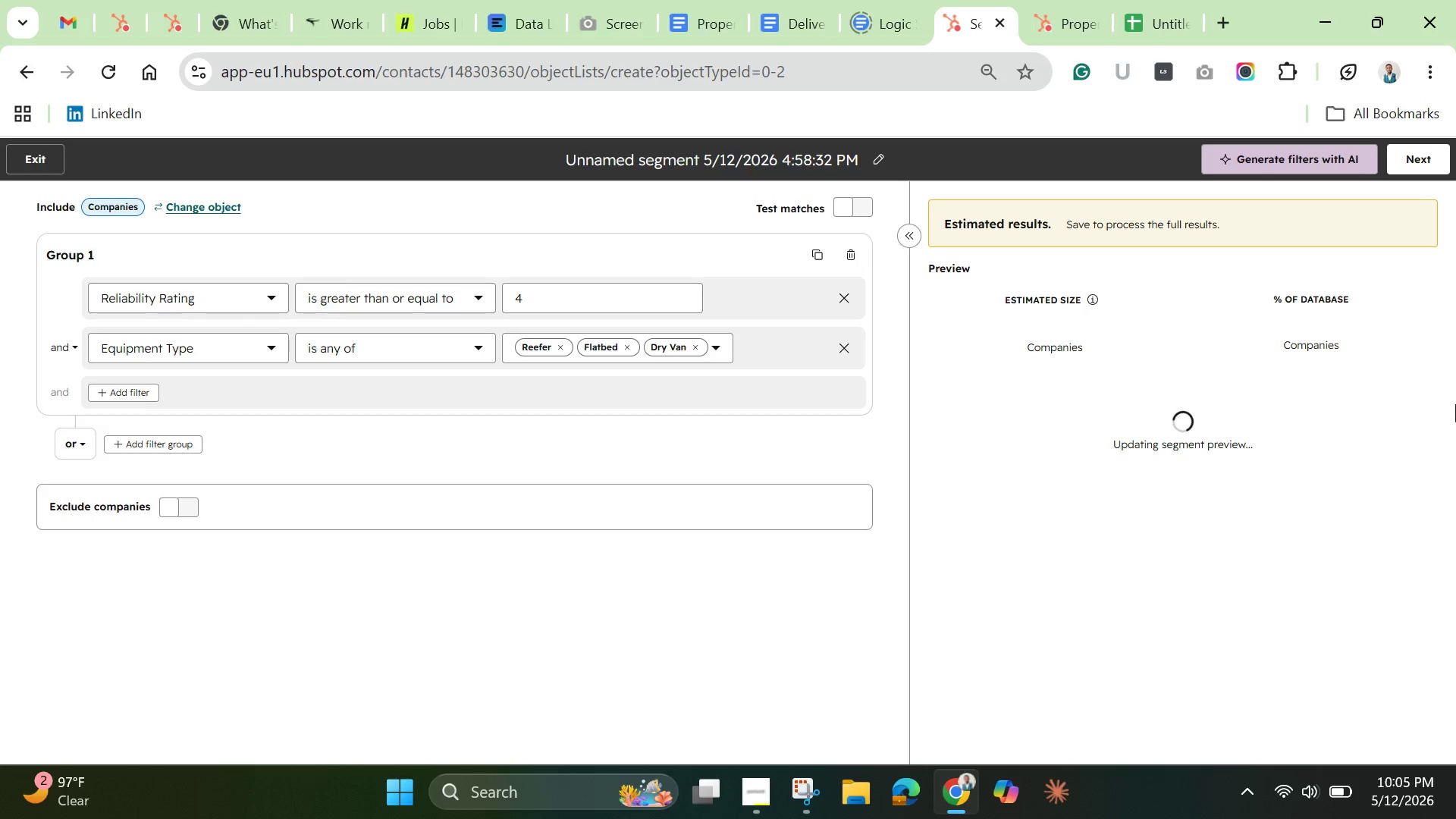 
left_click([649, 154])
 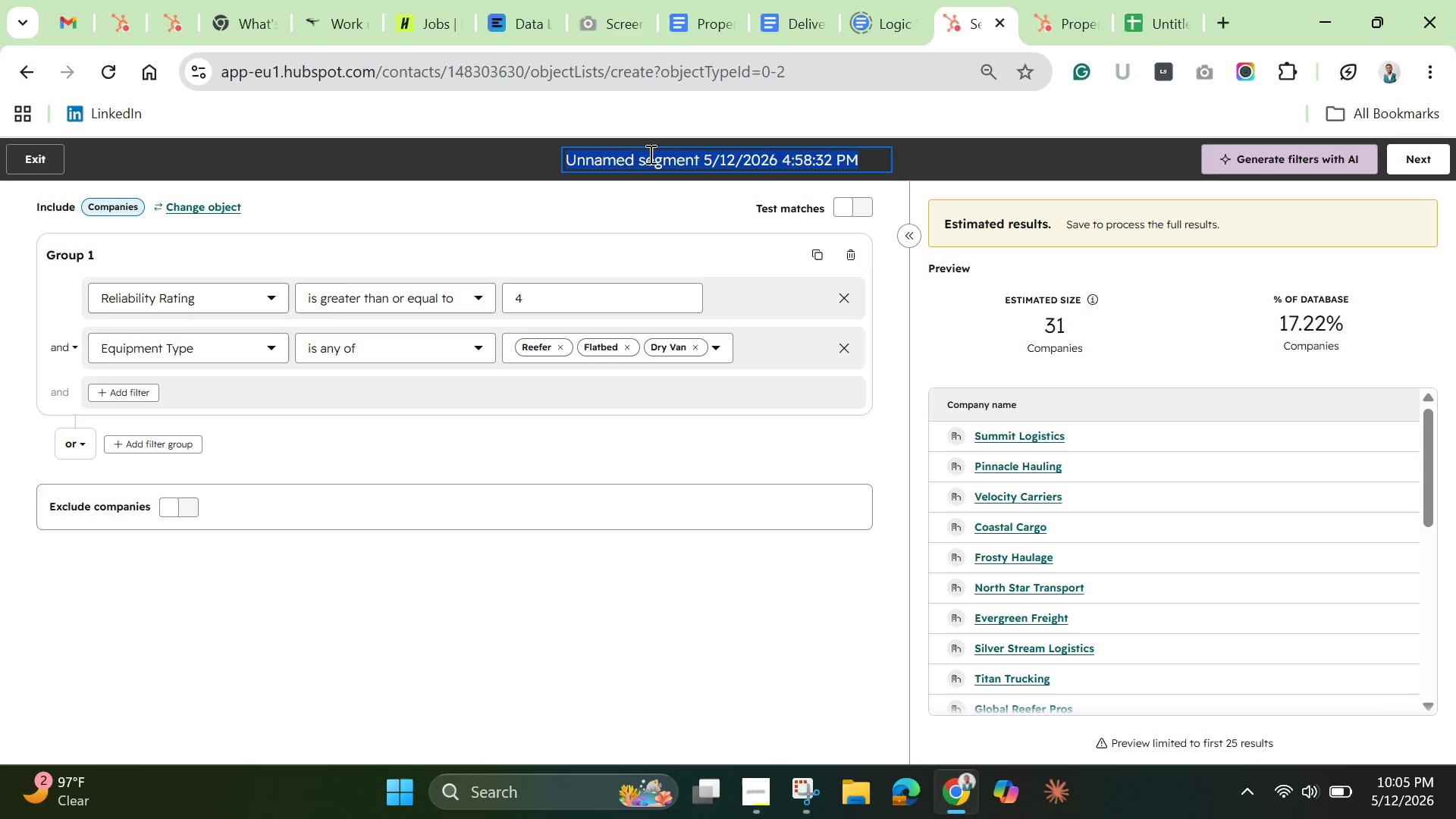 
key(Backspace)
type(High-Priority)
 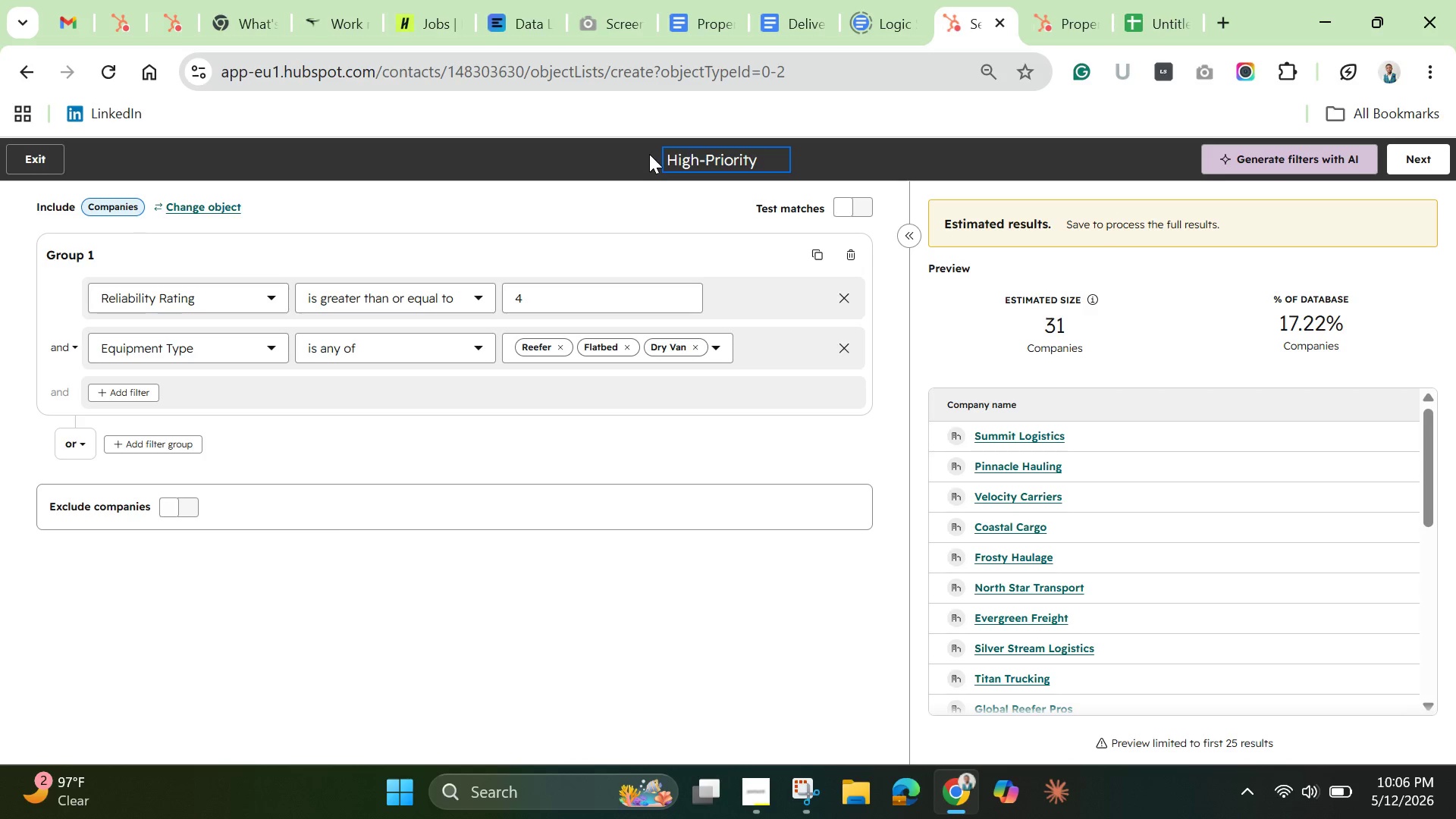 
wait(11.45)
 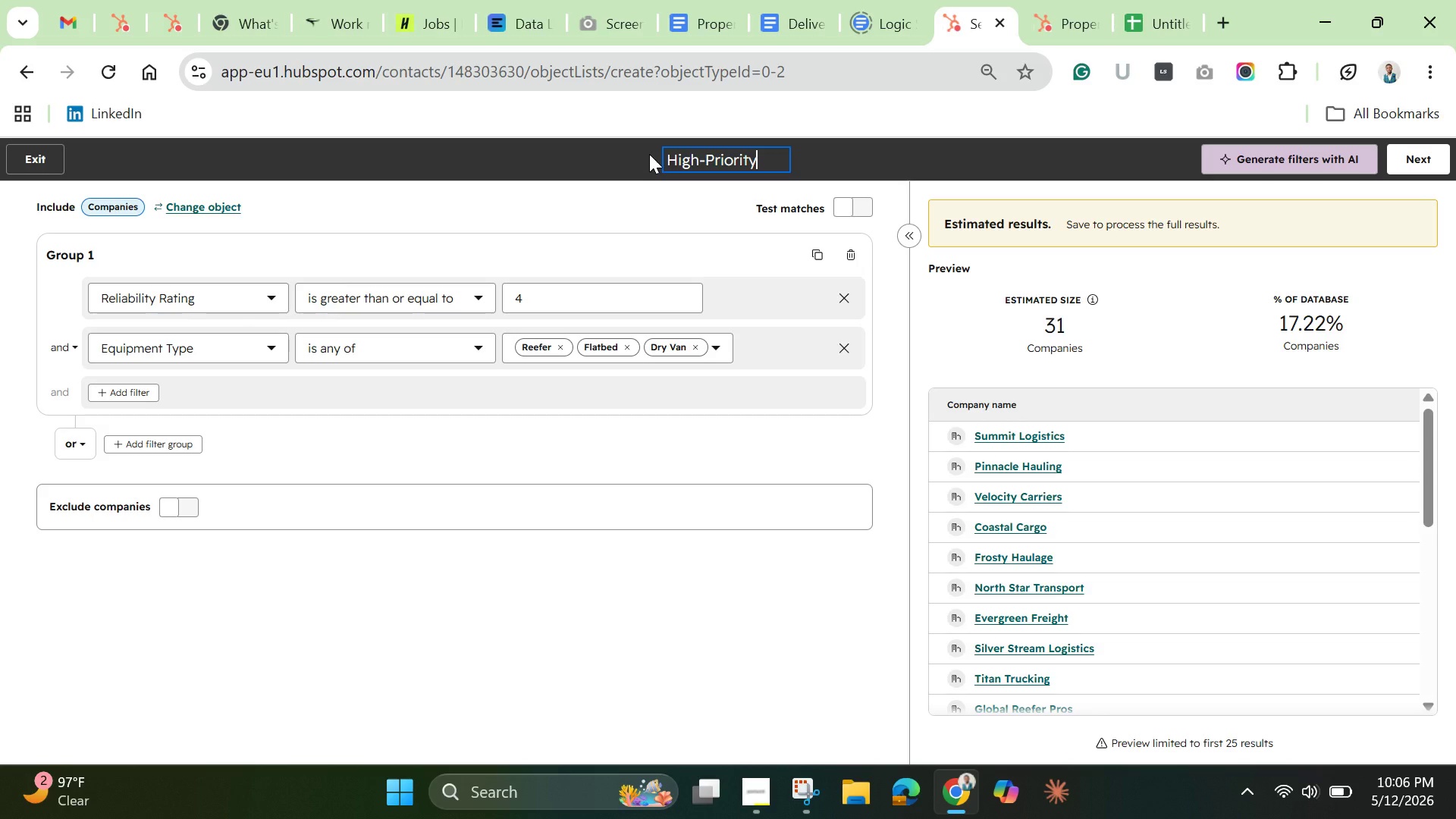 
type(v)
key(Backspace)
type( Carriers)
 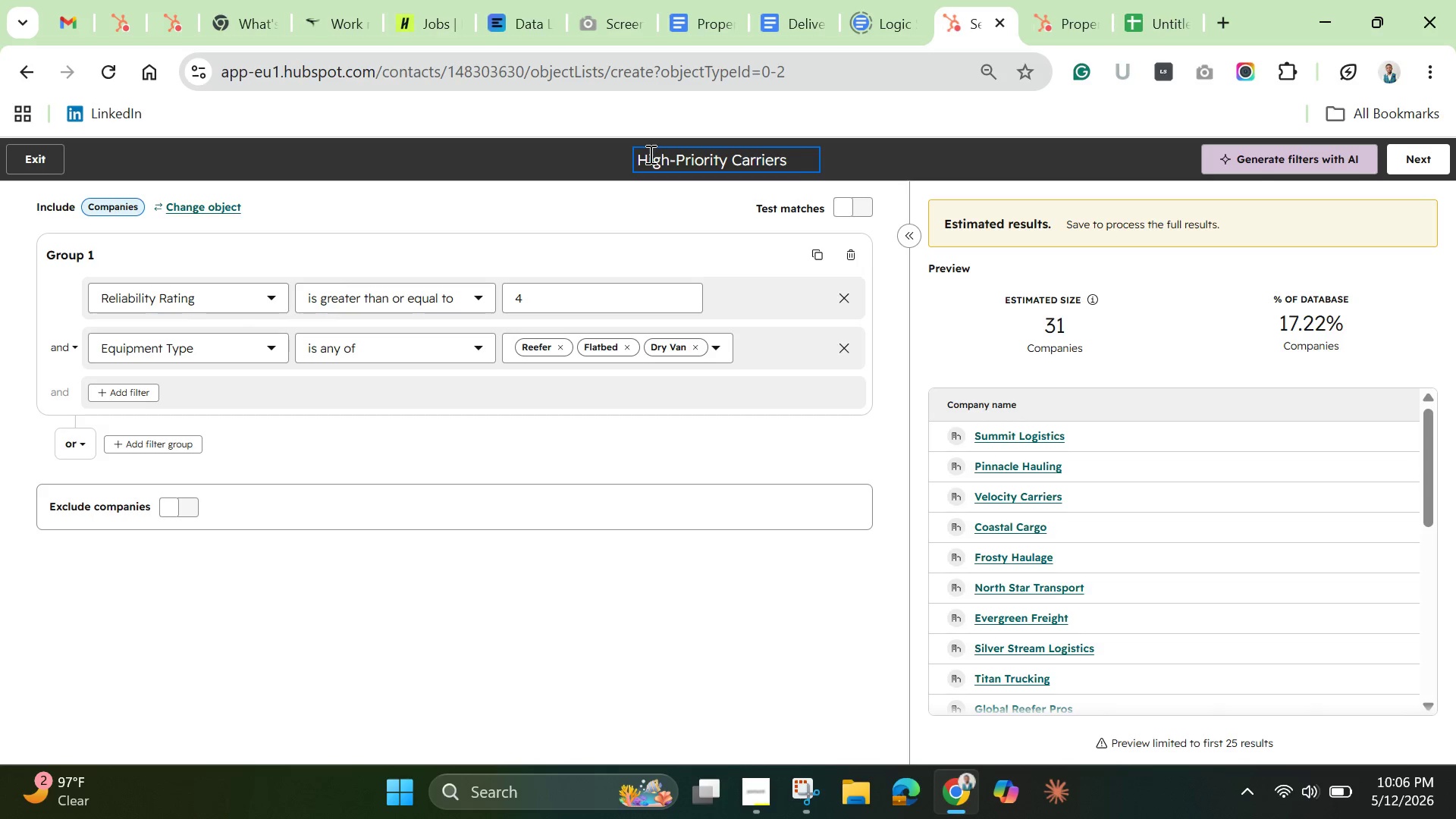 
left_click([508, 189])
 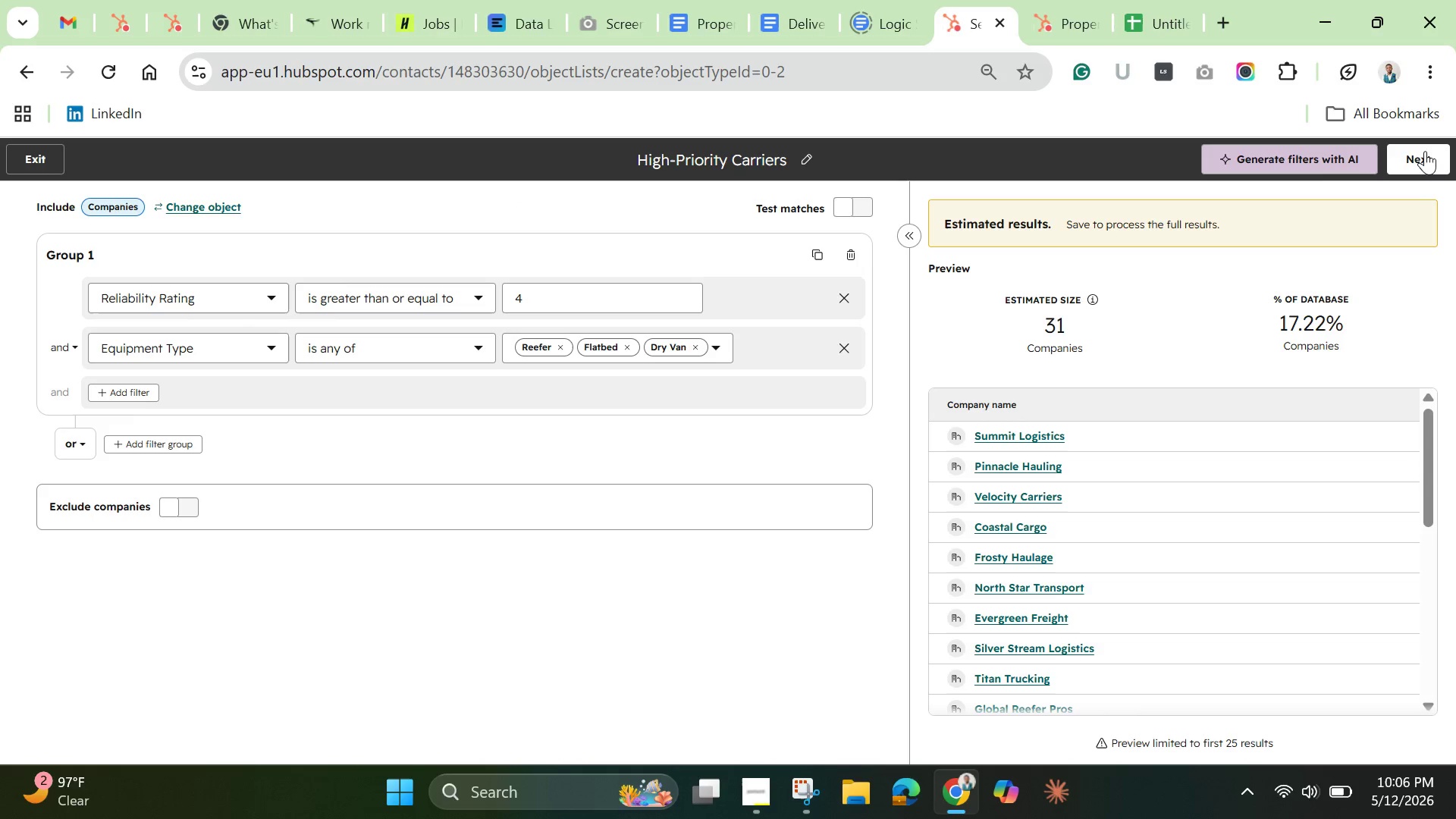 
left_click([1425, 154])
 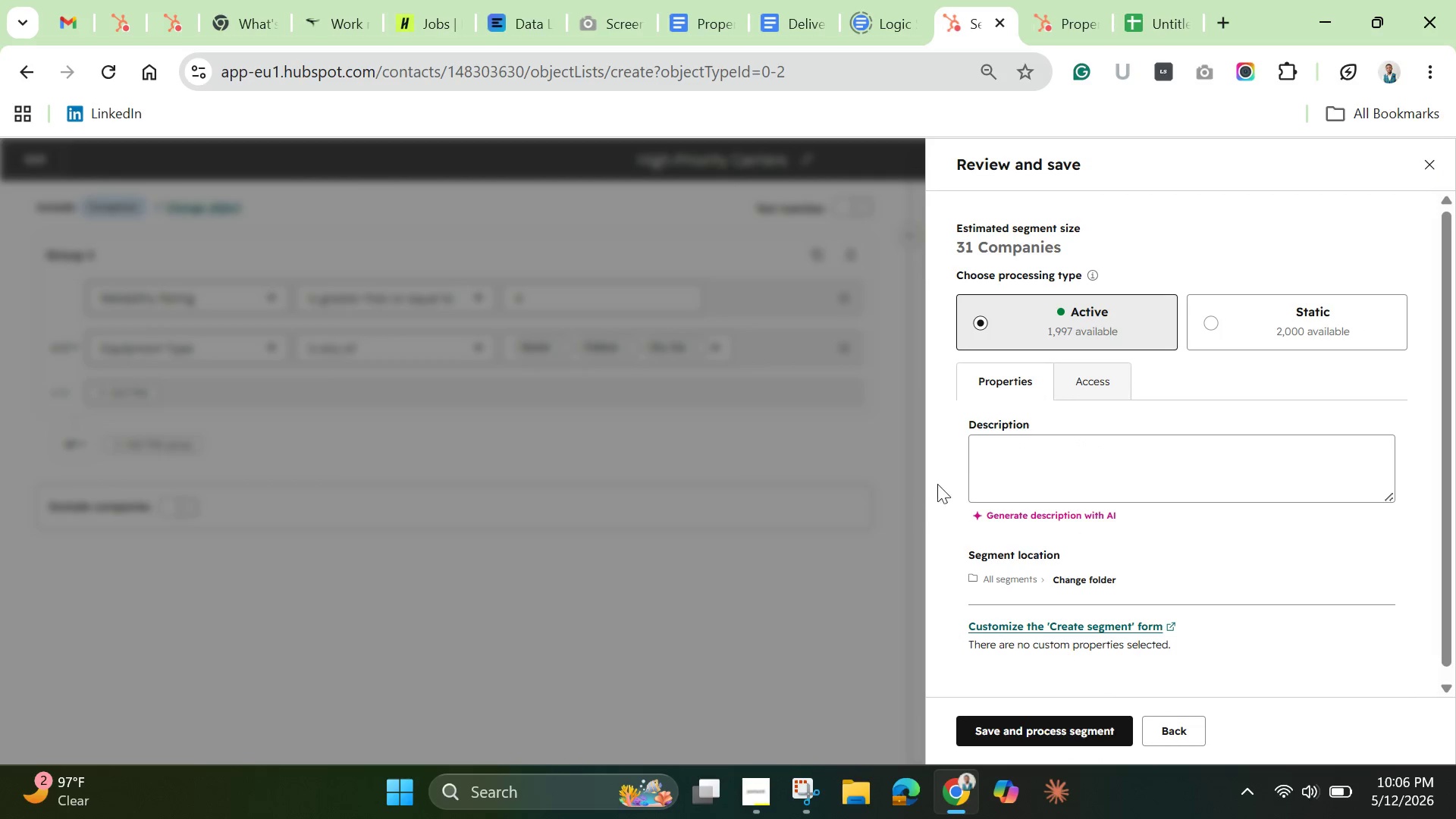 
scroll: coordinate [983, 458], scroll_direction: down, amount: 4.0
 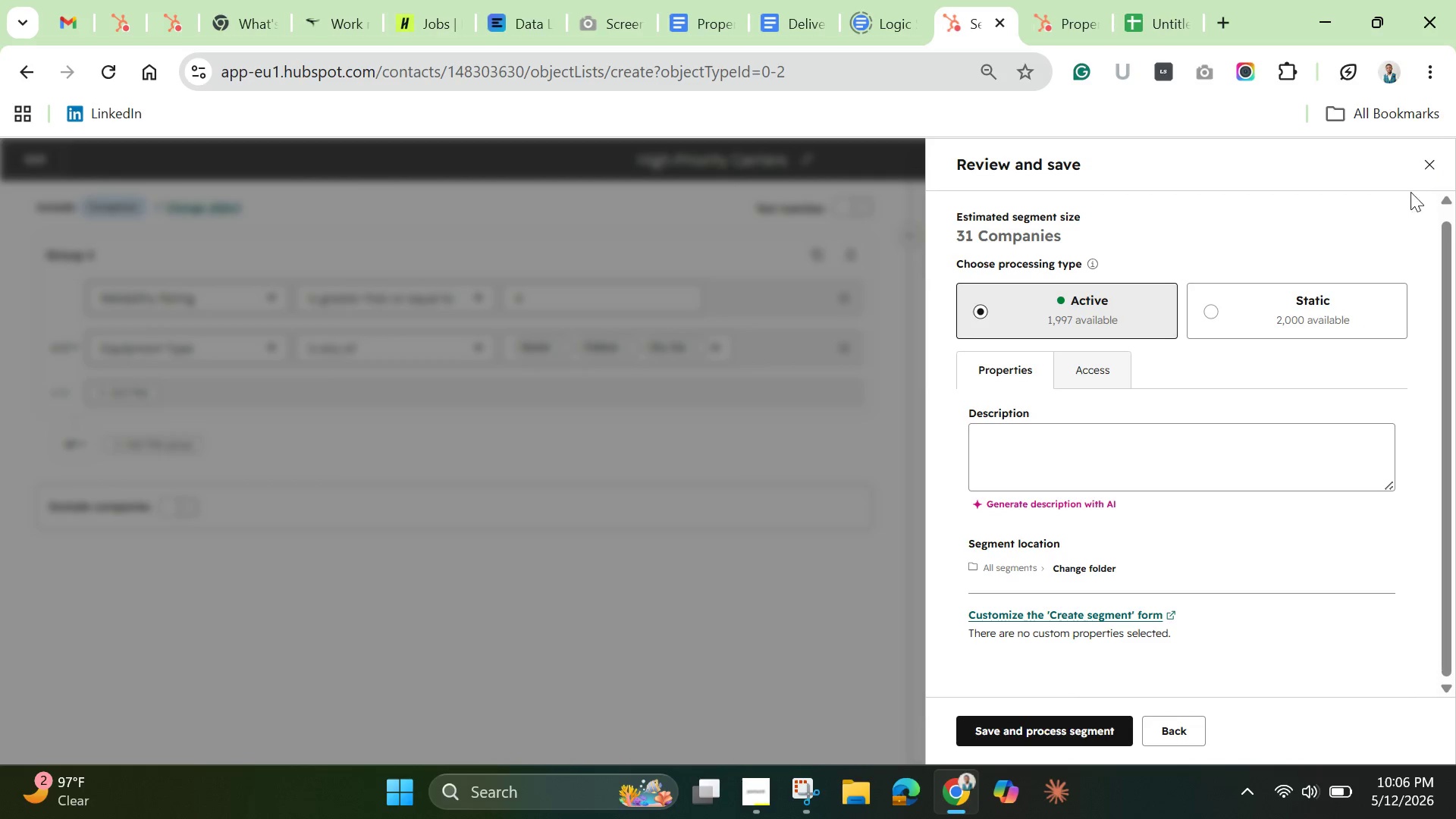 
left_click([1430, 152])
 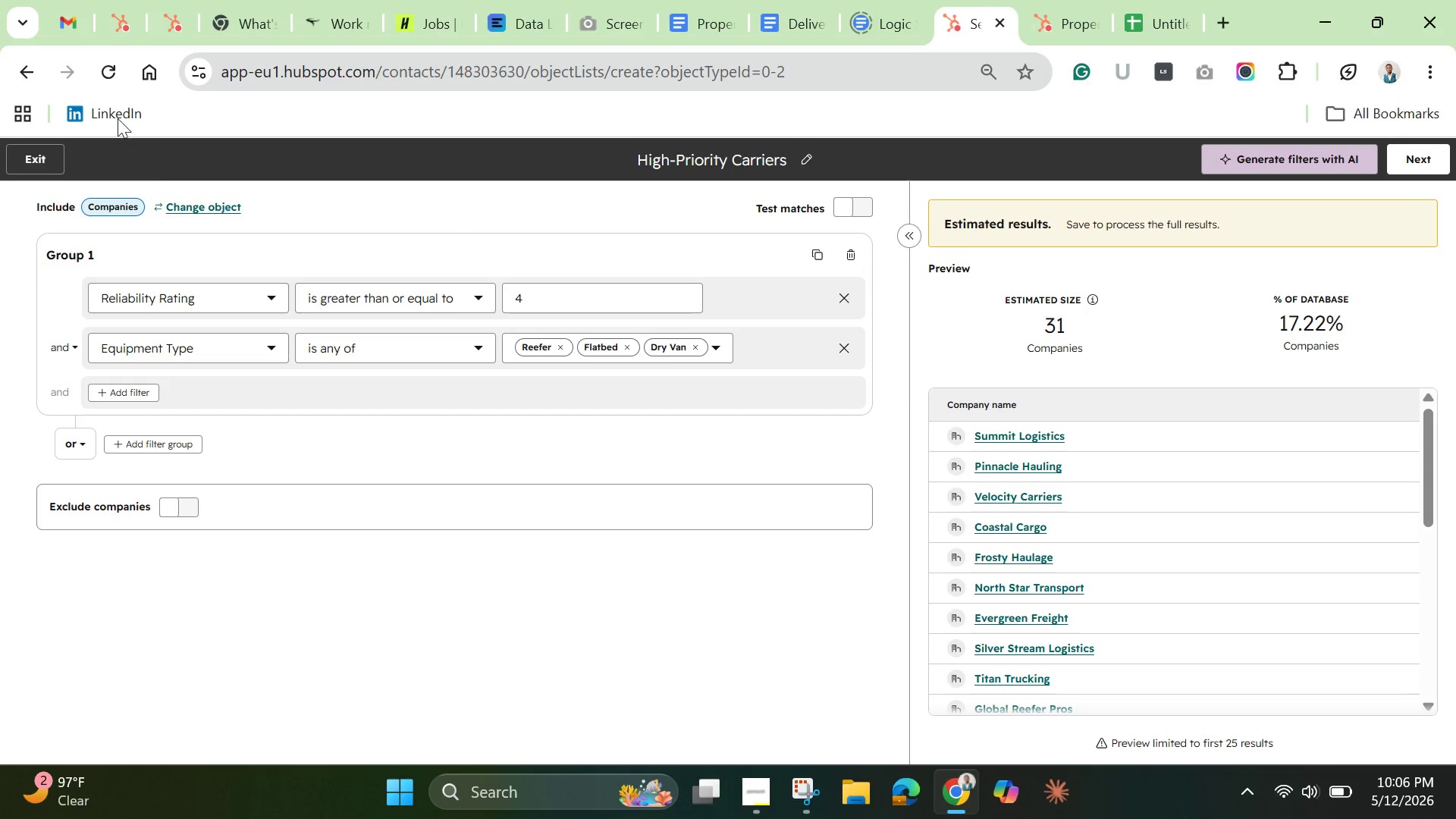 
left_click([109, 55])
 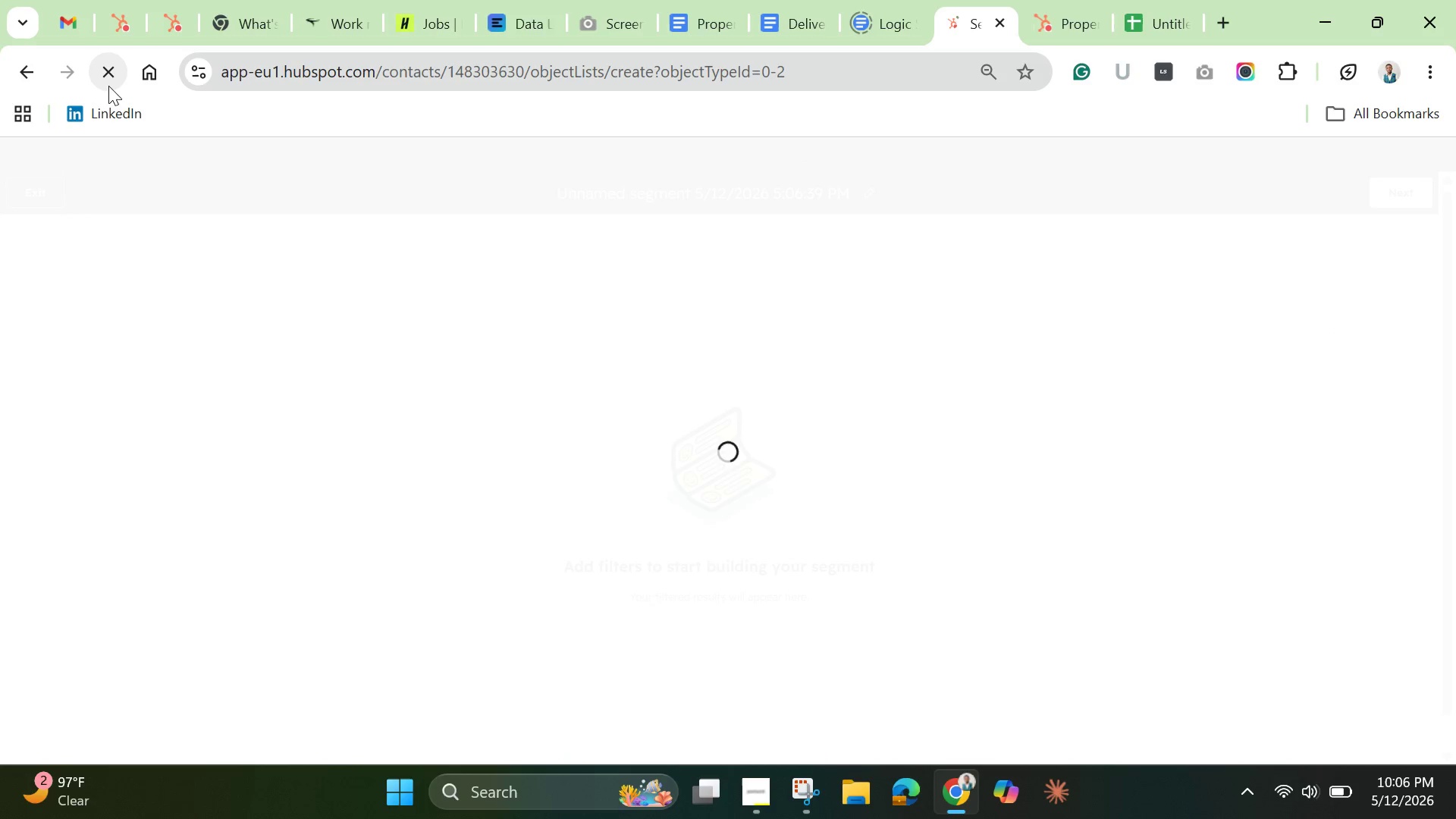 
mouse_move([130, 101])
 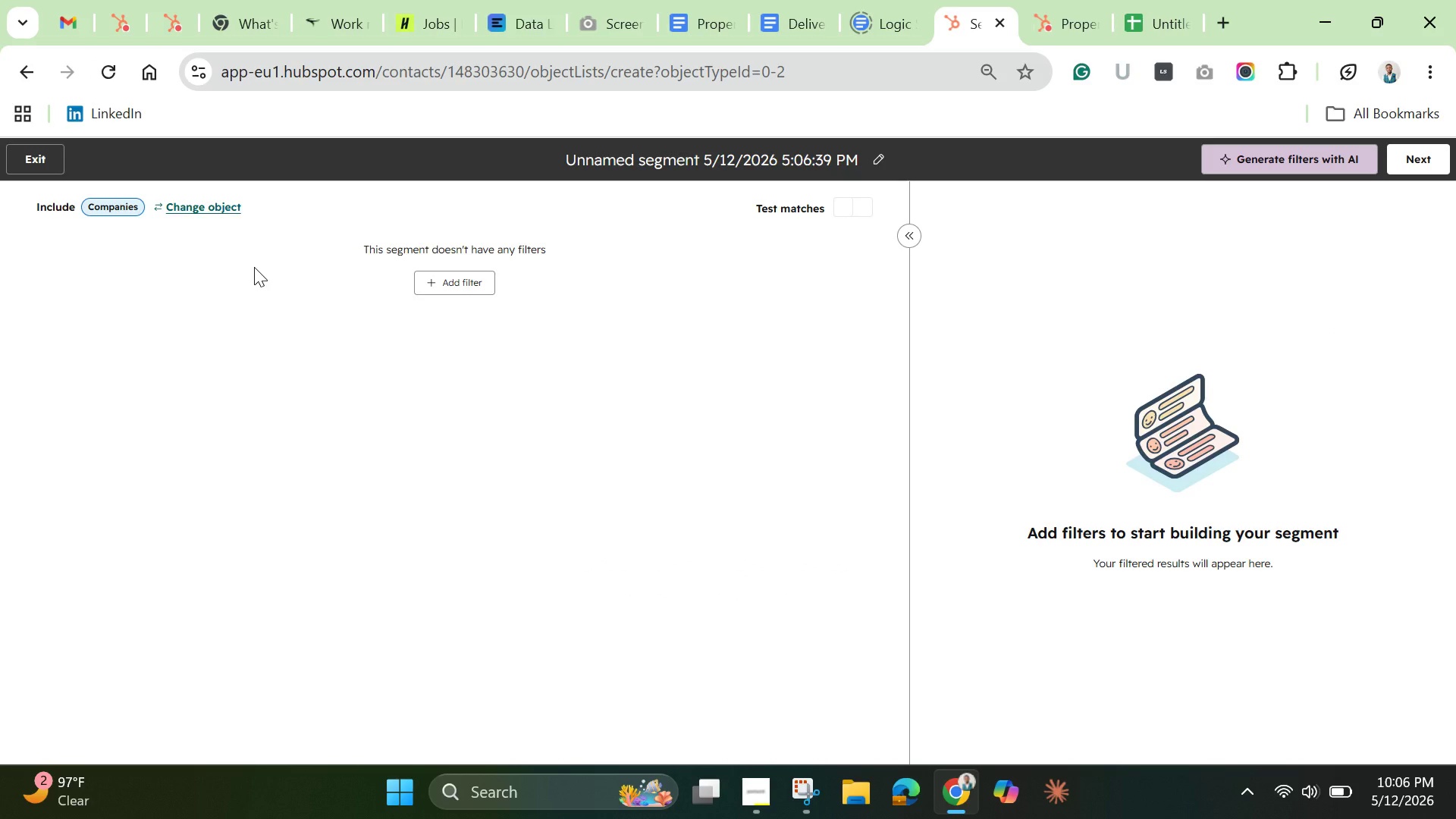 
wait(5.19)
 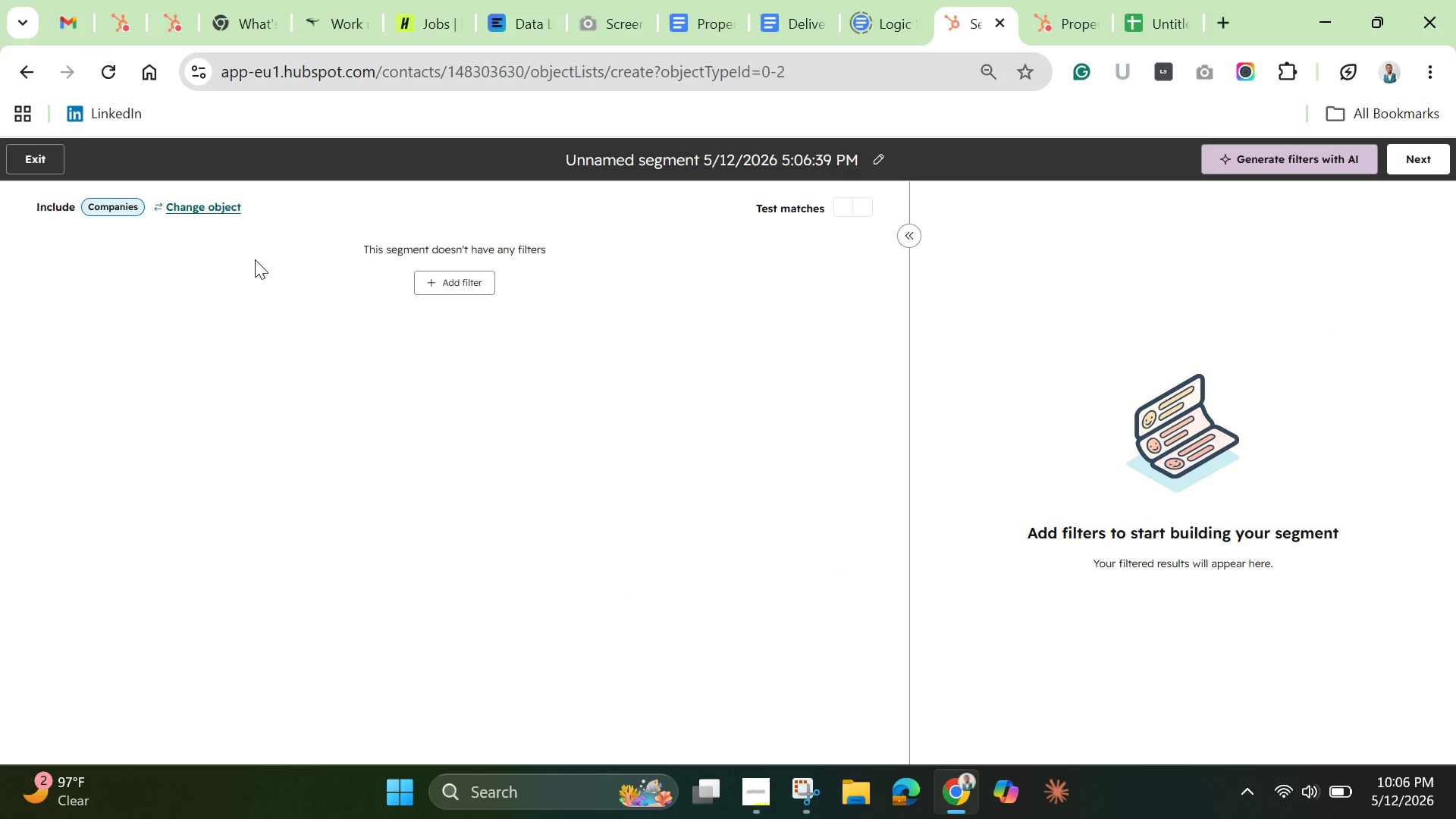 
left_click([42, 162])
 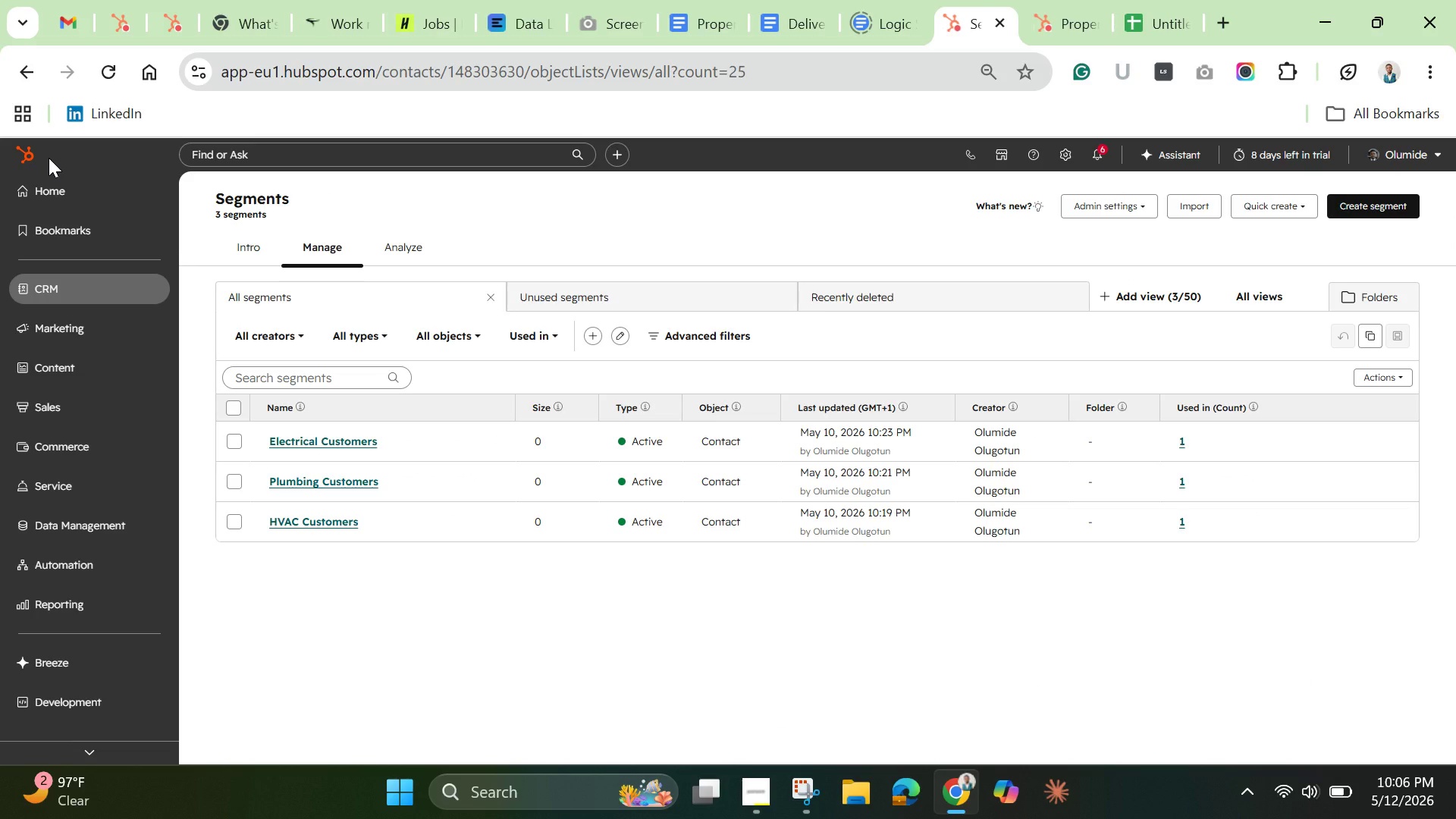 
wait(7.95)
 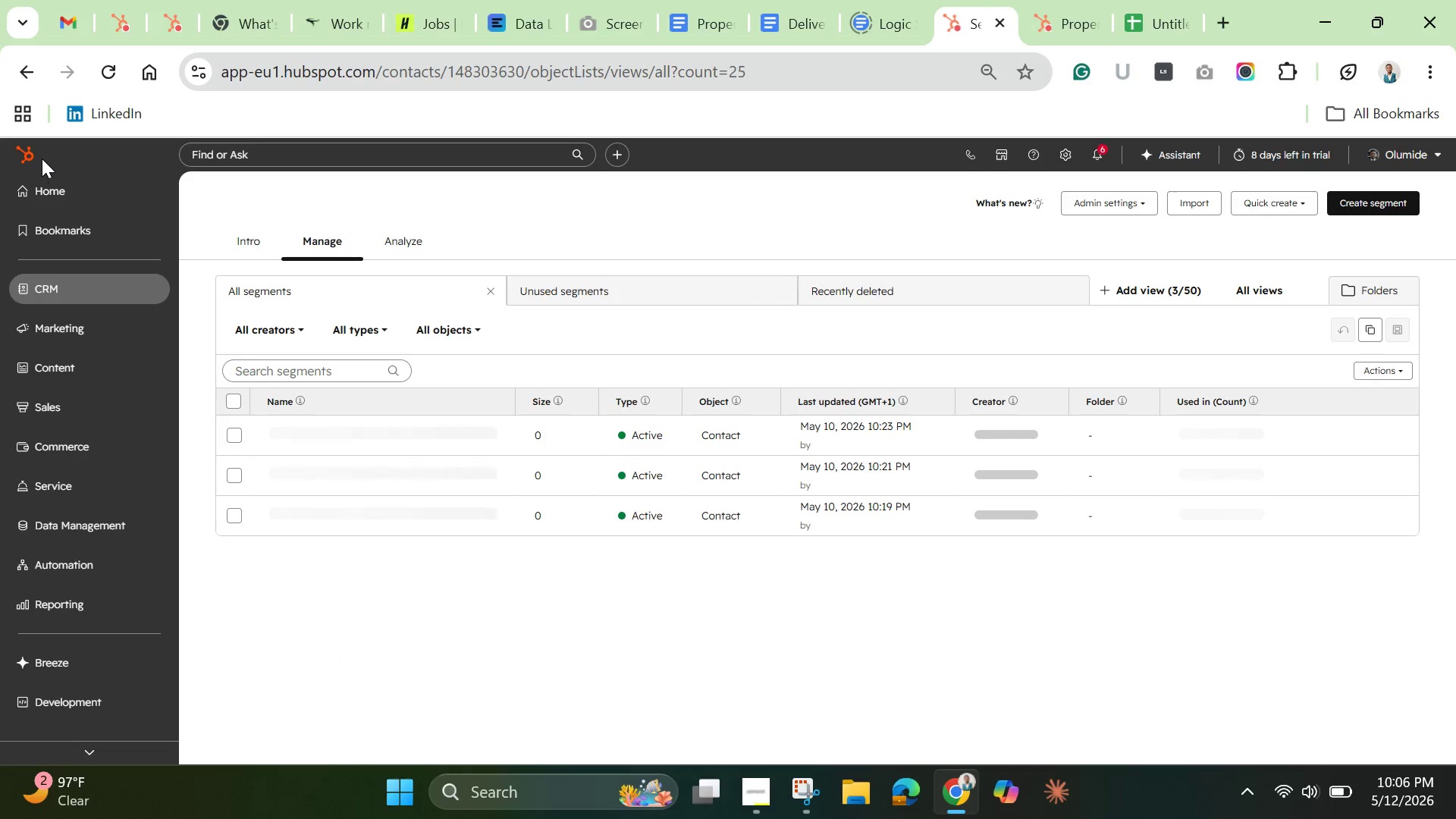 
left_click([1363, 205])
 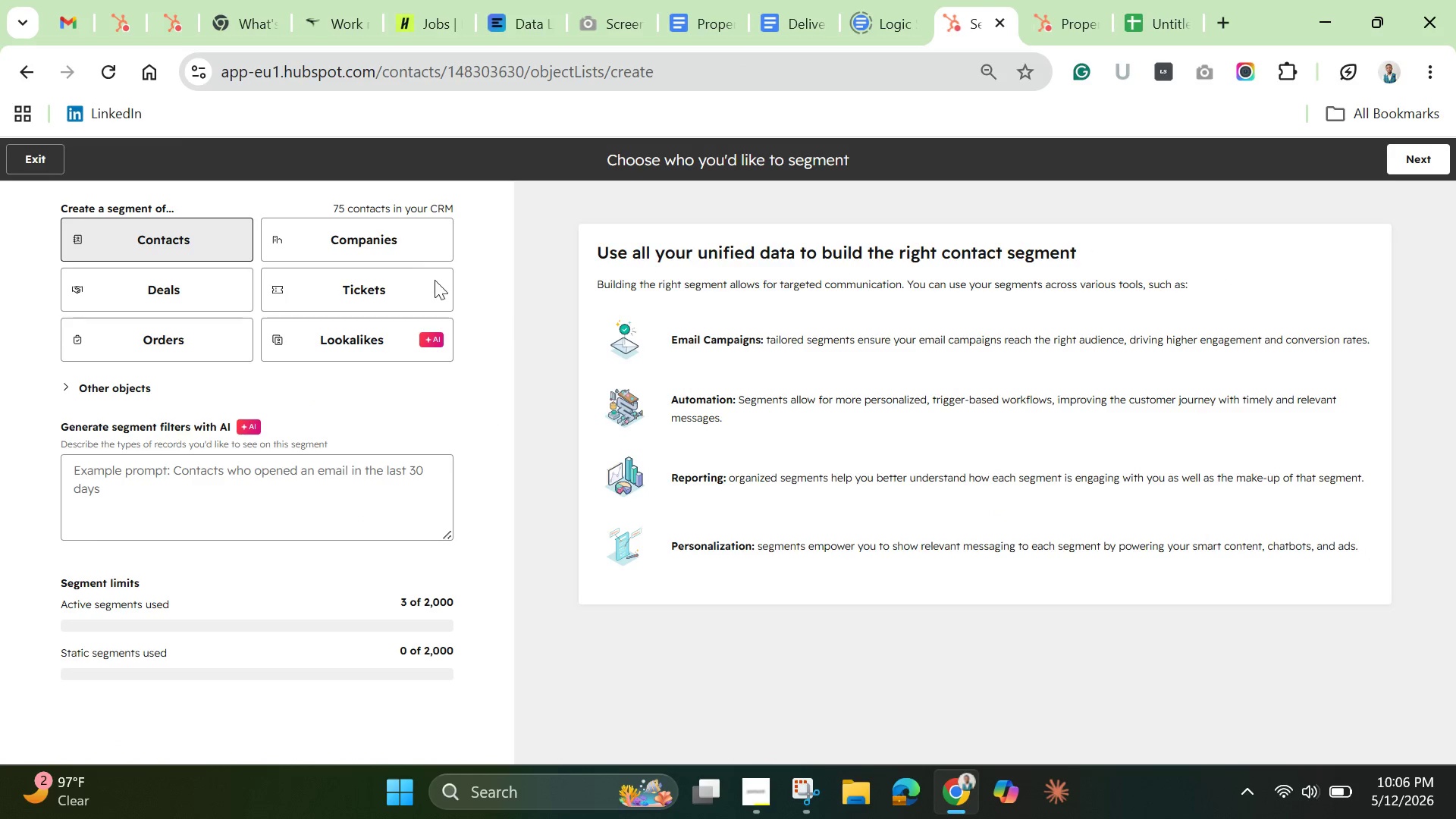 
left_click([406, 231])
 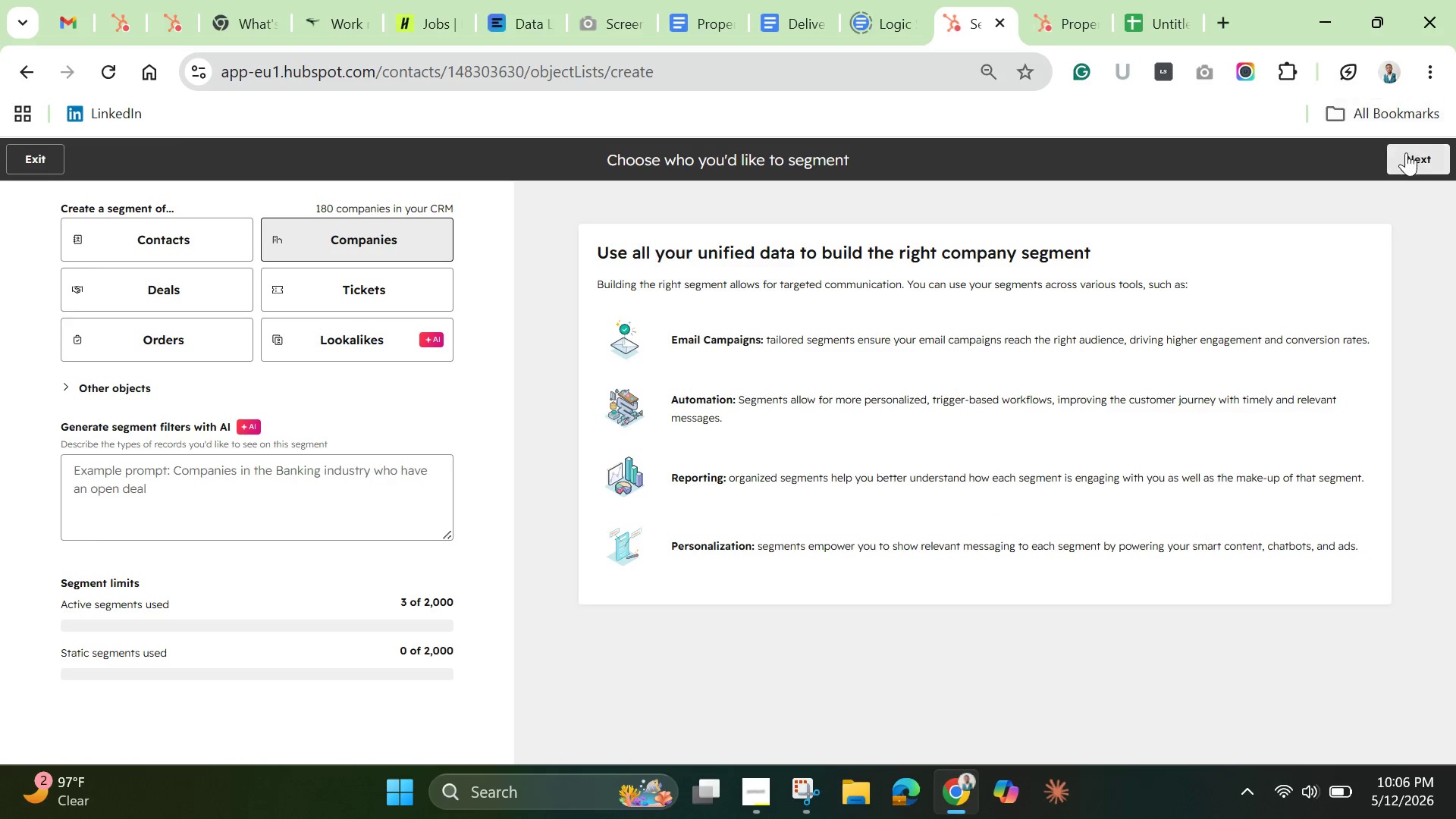 
left_click([1407, 159])
 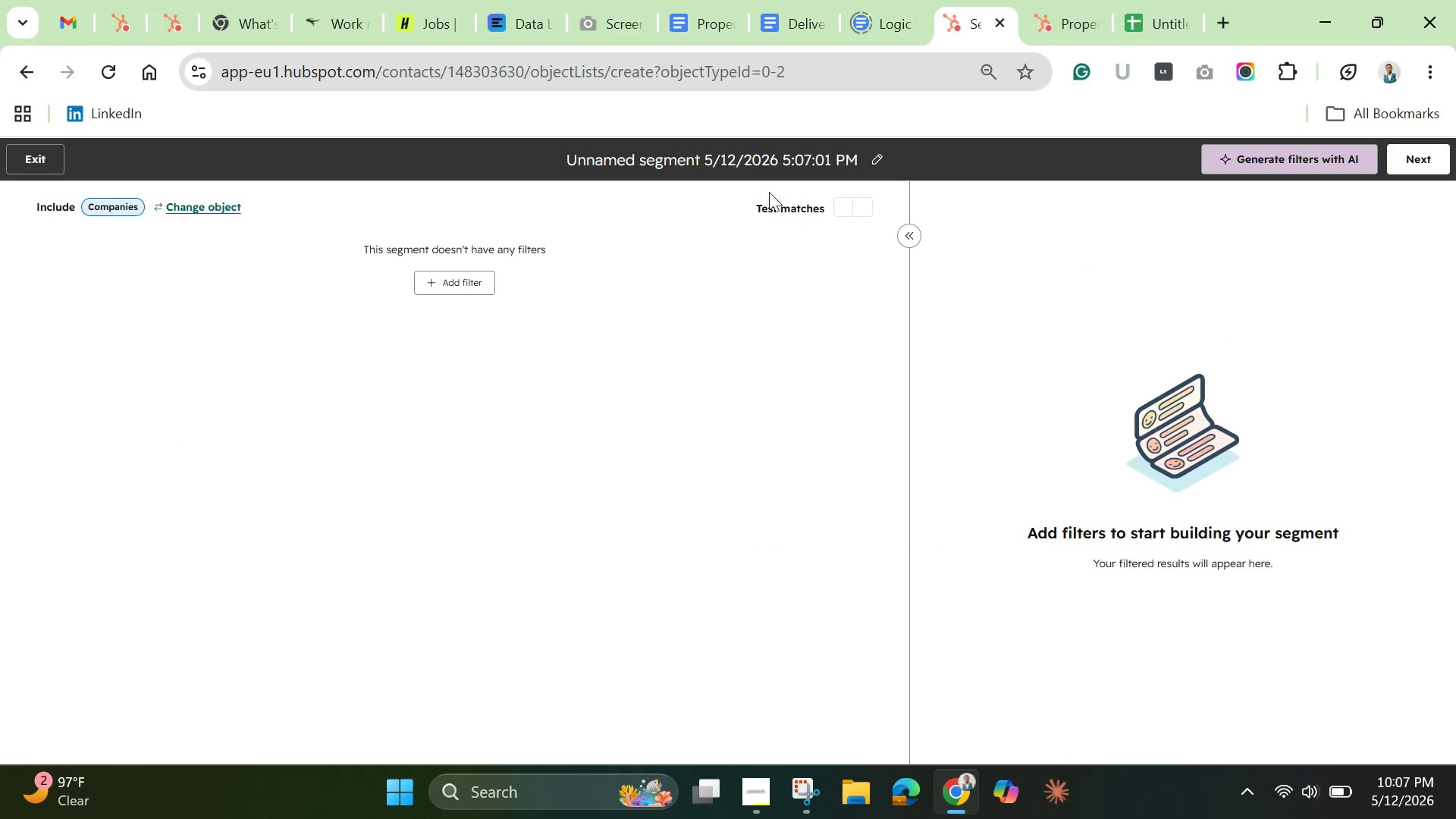 
double_click([734, 151])
 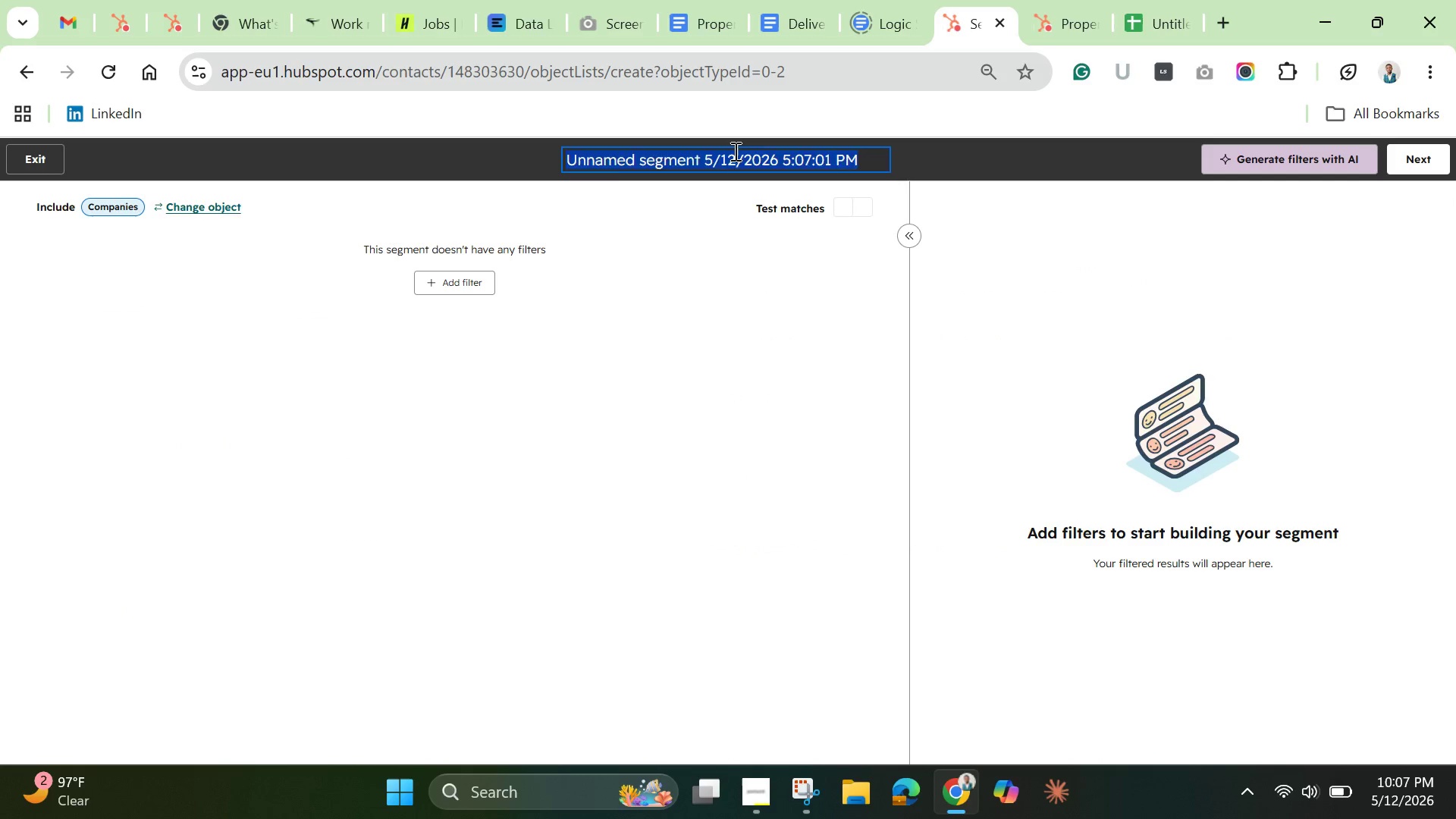 
key(Backspace)
type(Hih)
key(Backspace)
type(gh )
key(Backspace)
type(-Priority Carriers)
 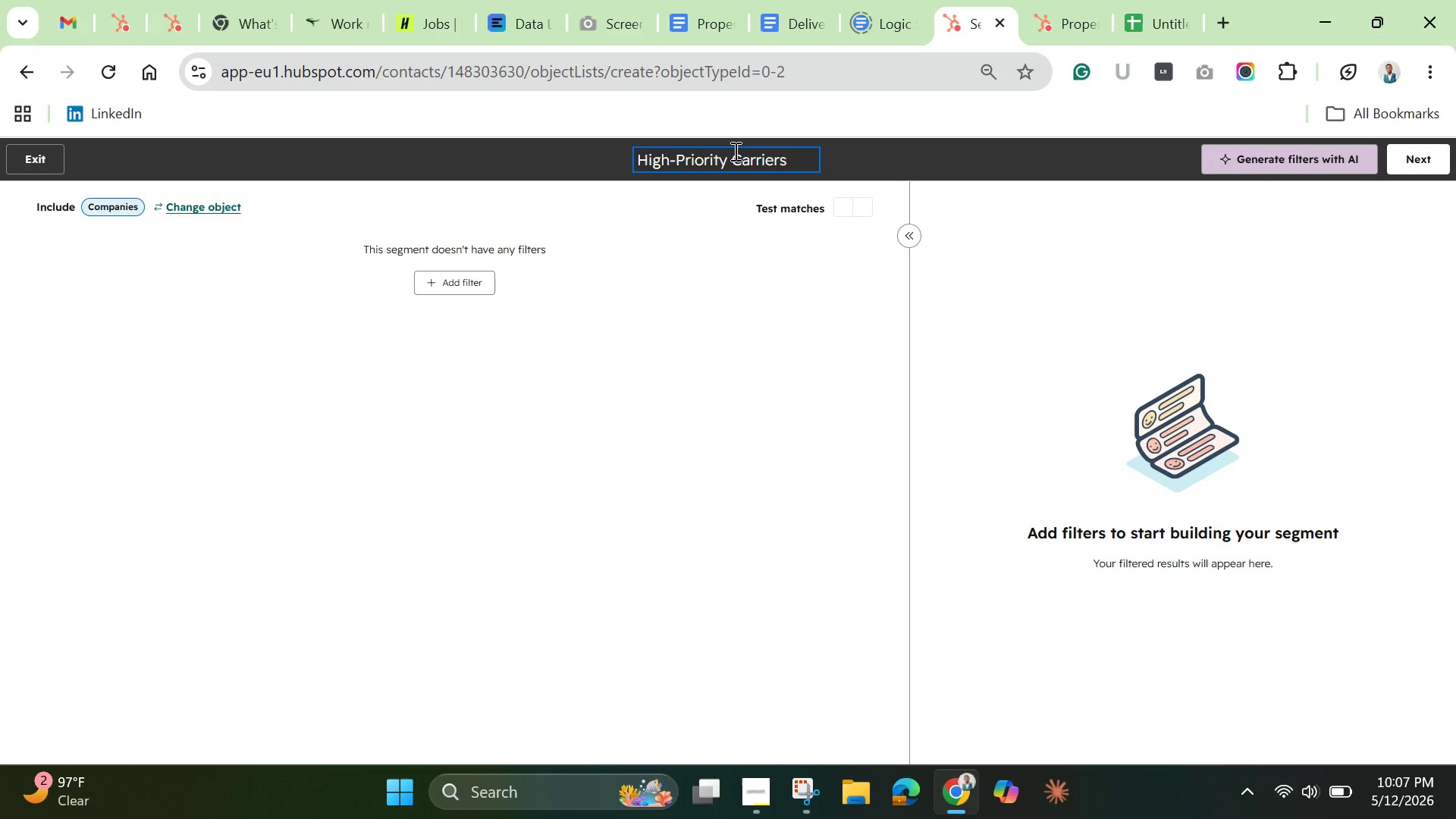 
wait(5.92)
 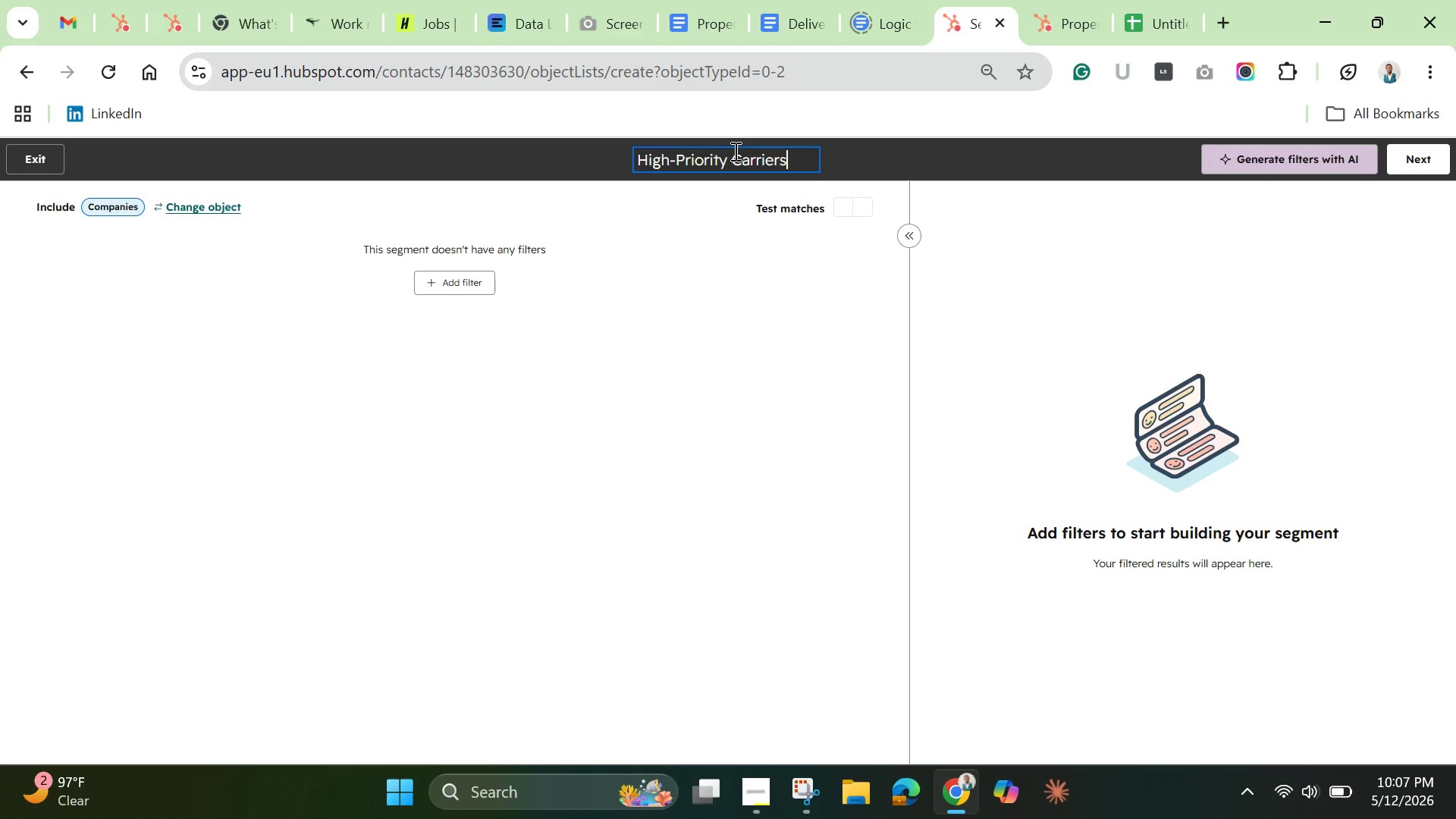 
left_click([457, 290])
 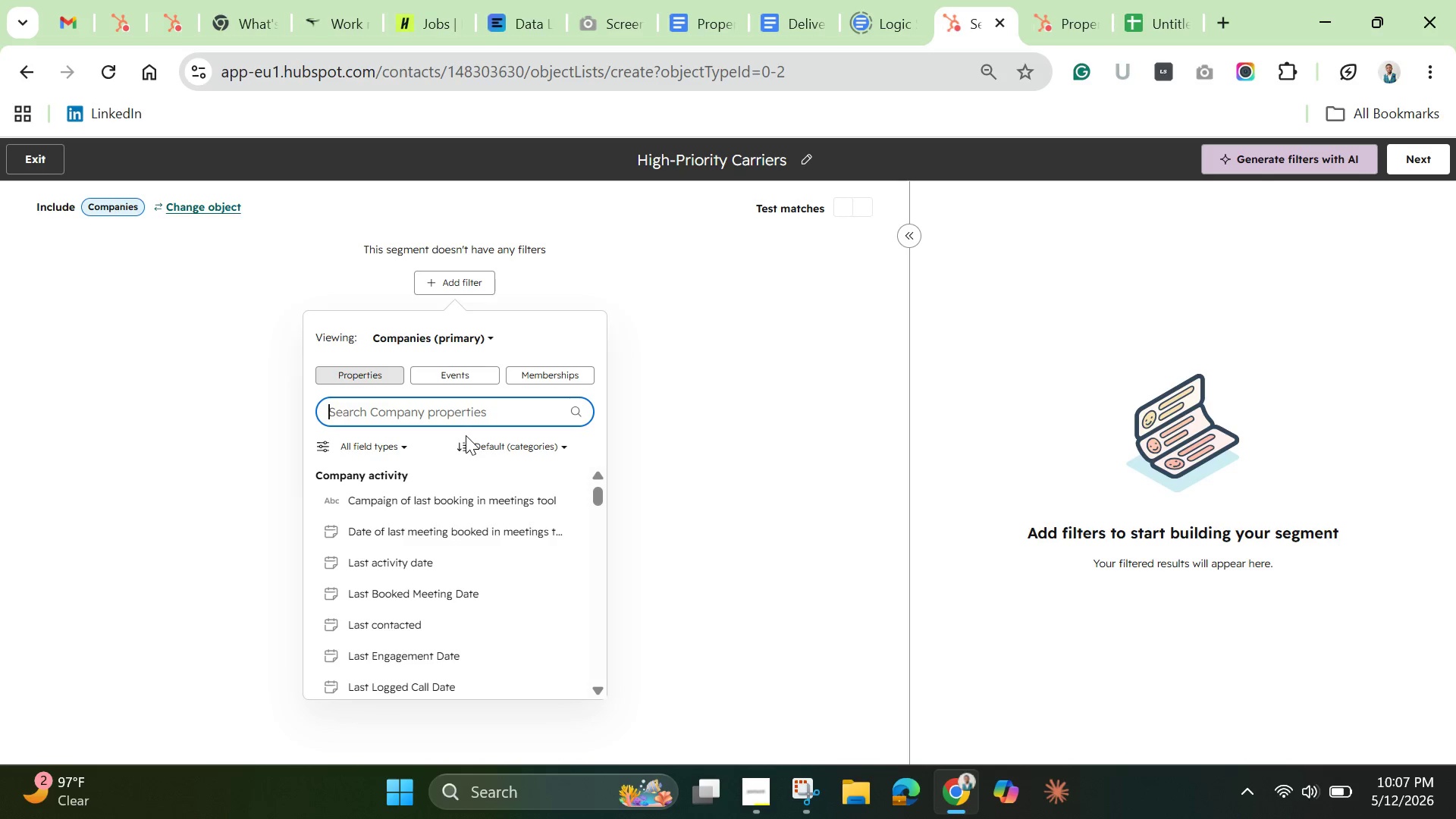 
wait(6.28)
 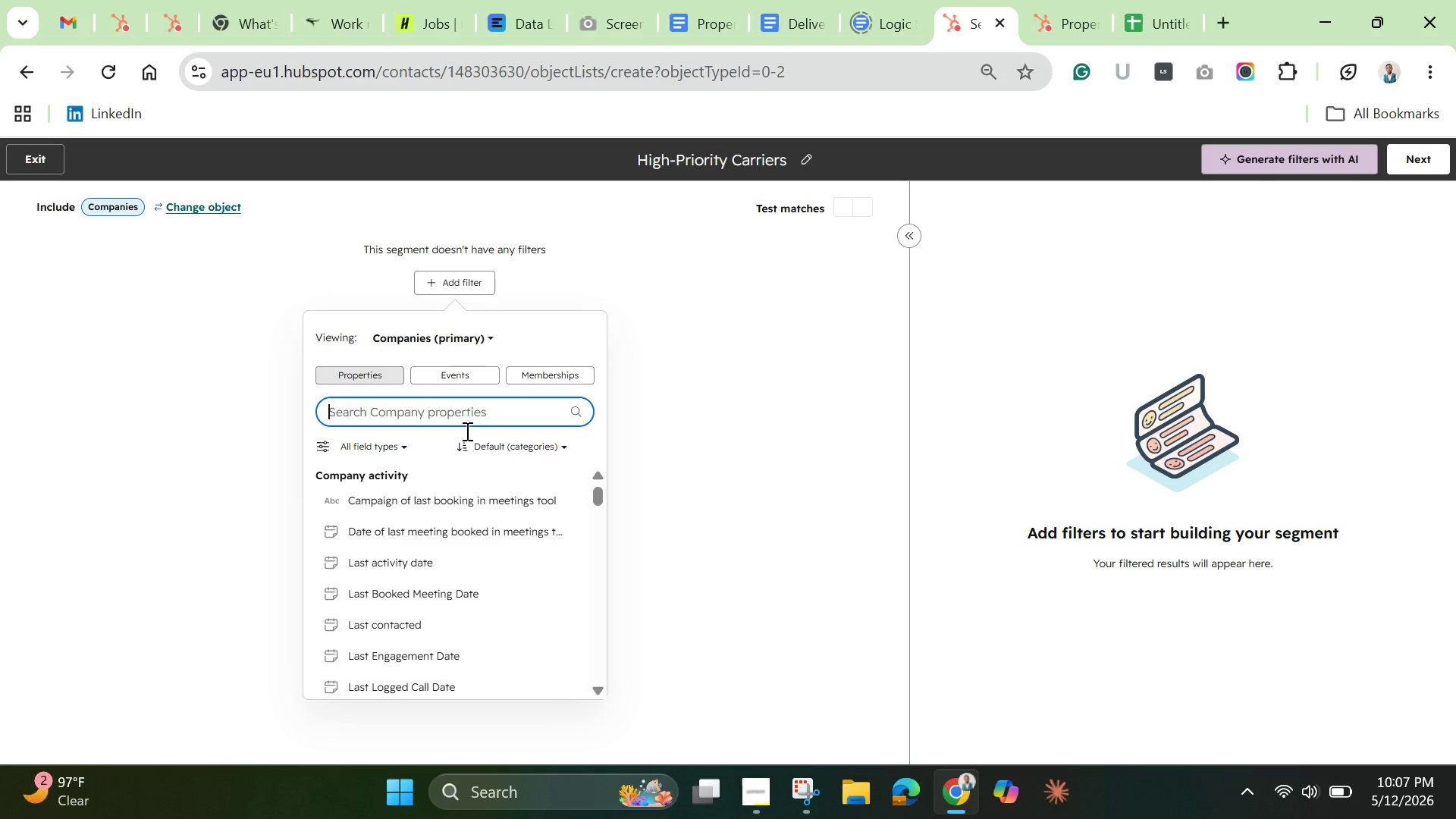 
type(real)
key(Backspace)
key(Backspace)
 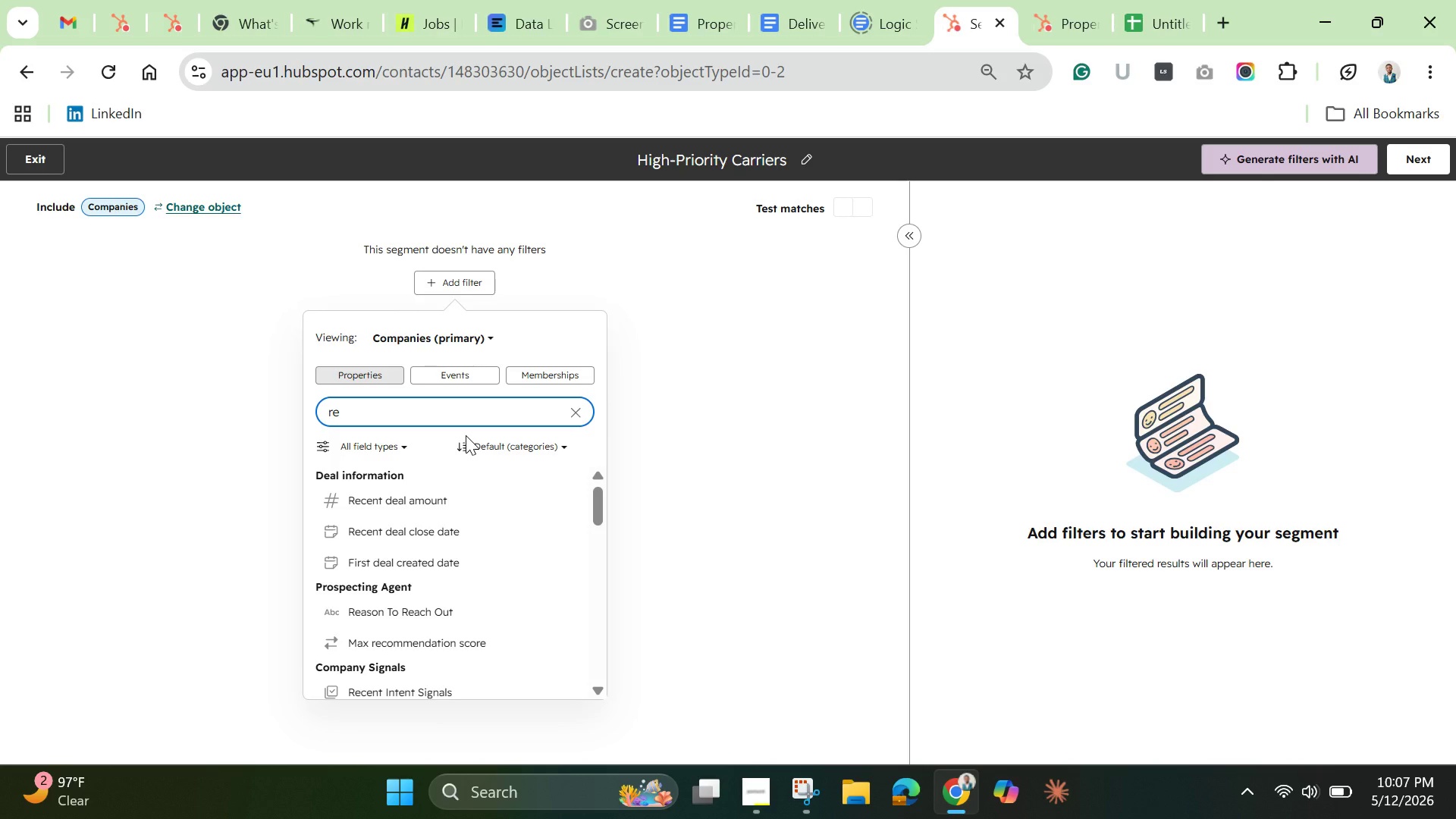 
wait(6.03)
 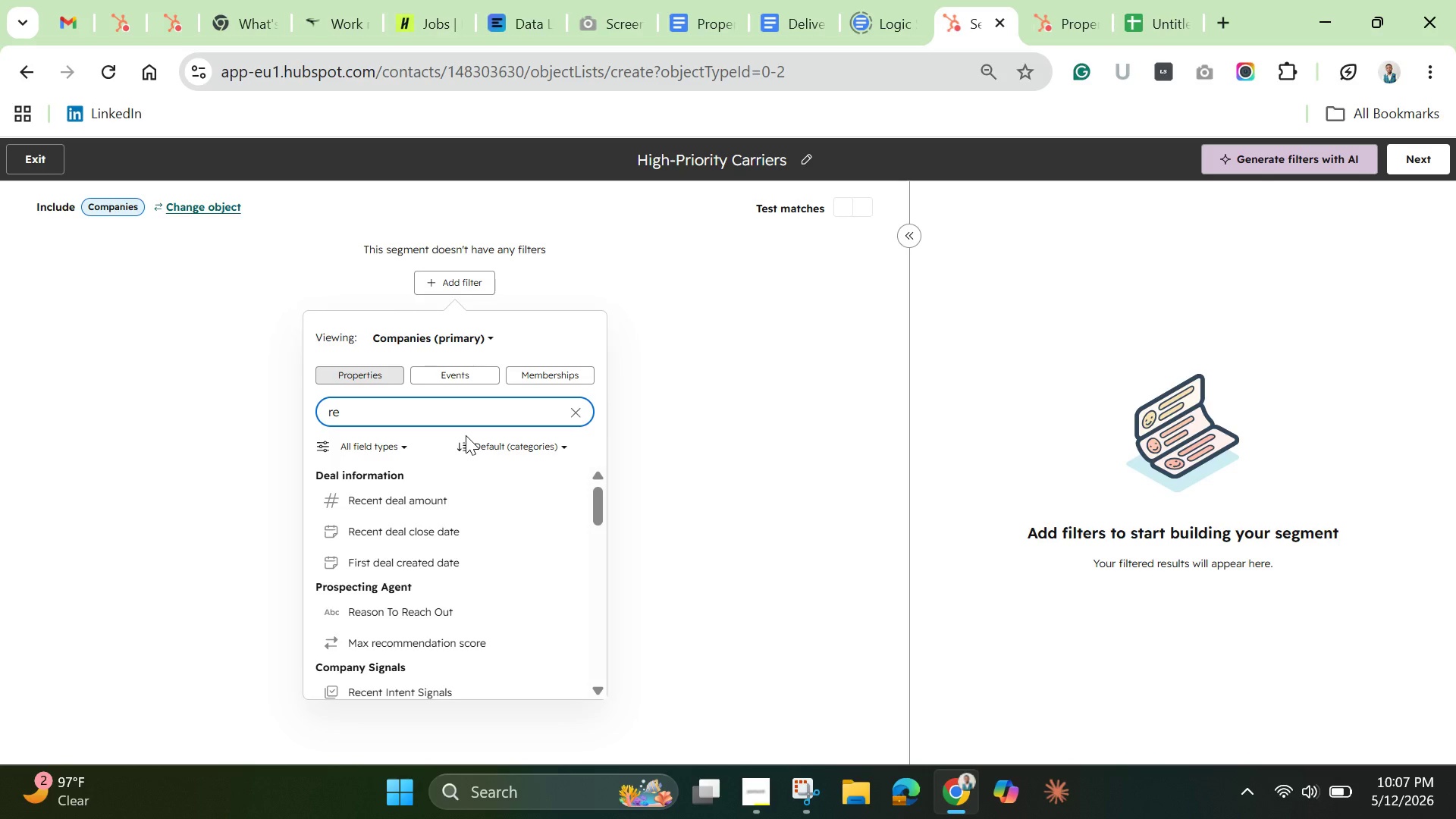 
key(L)
 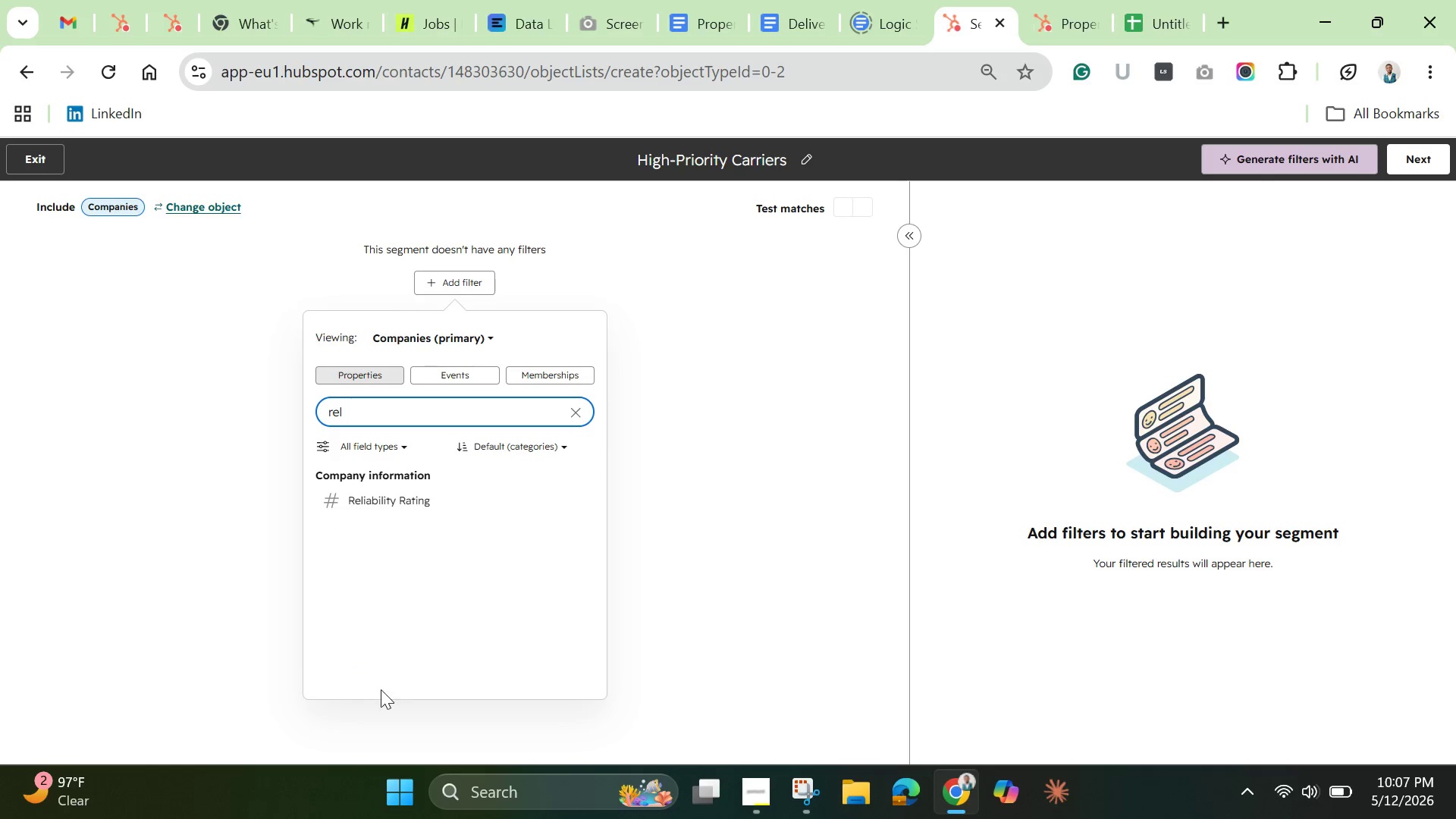 
left_click([401, 501])
 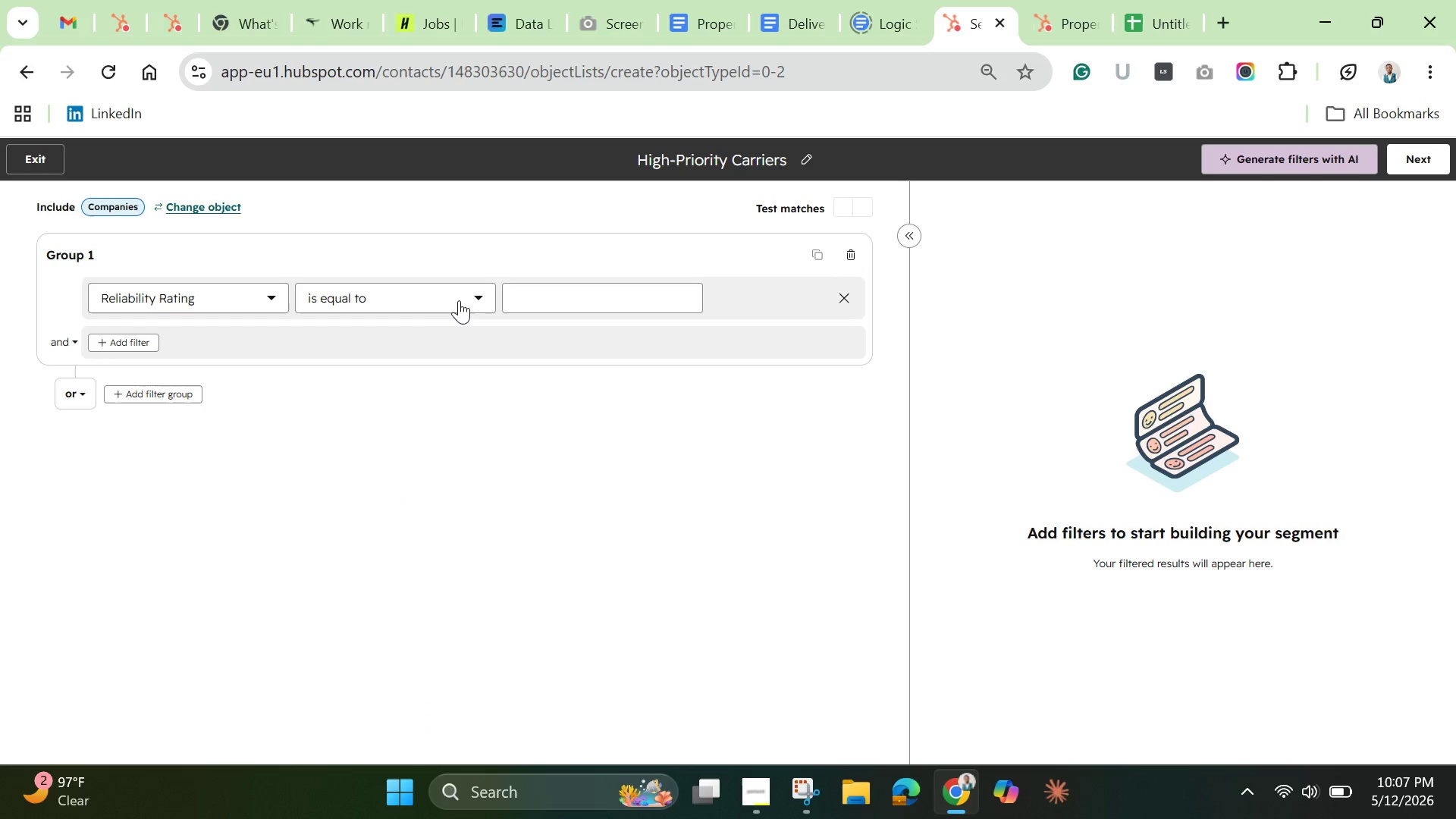 
left_click([447, 296])
 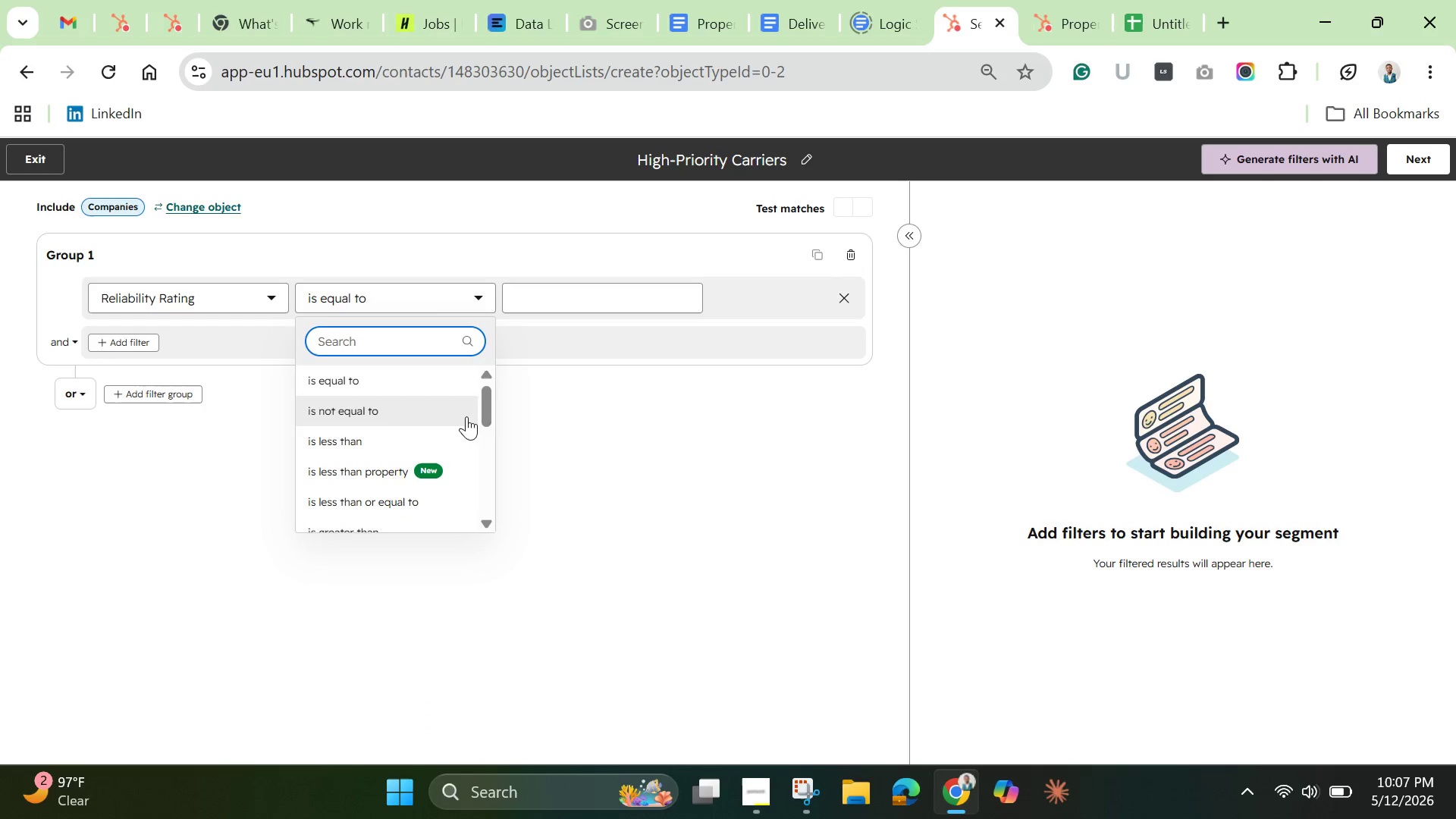 
left_click_drag(start_coordinate=[486, 403], to_coordinate=[500, 450])
 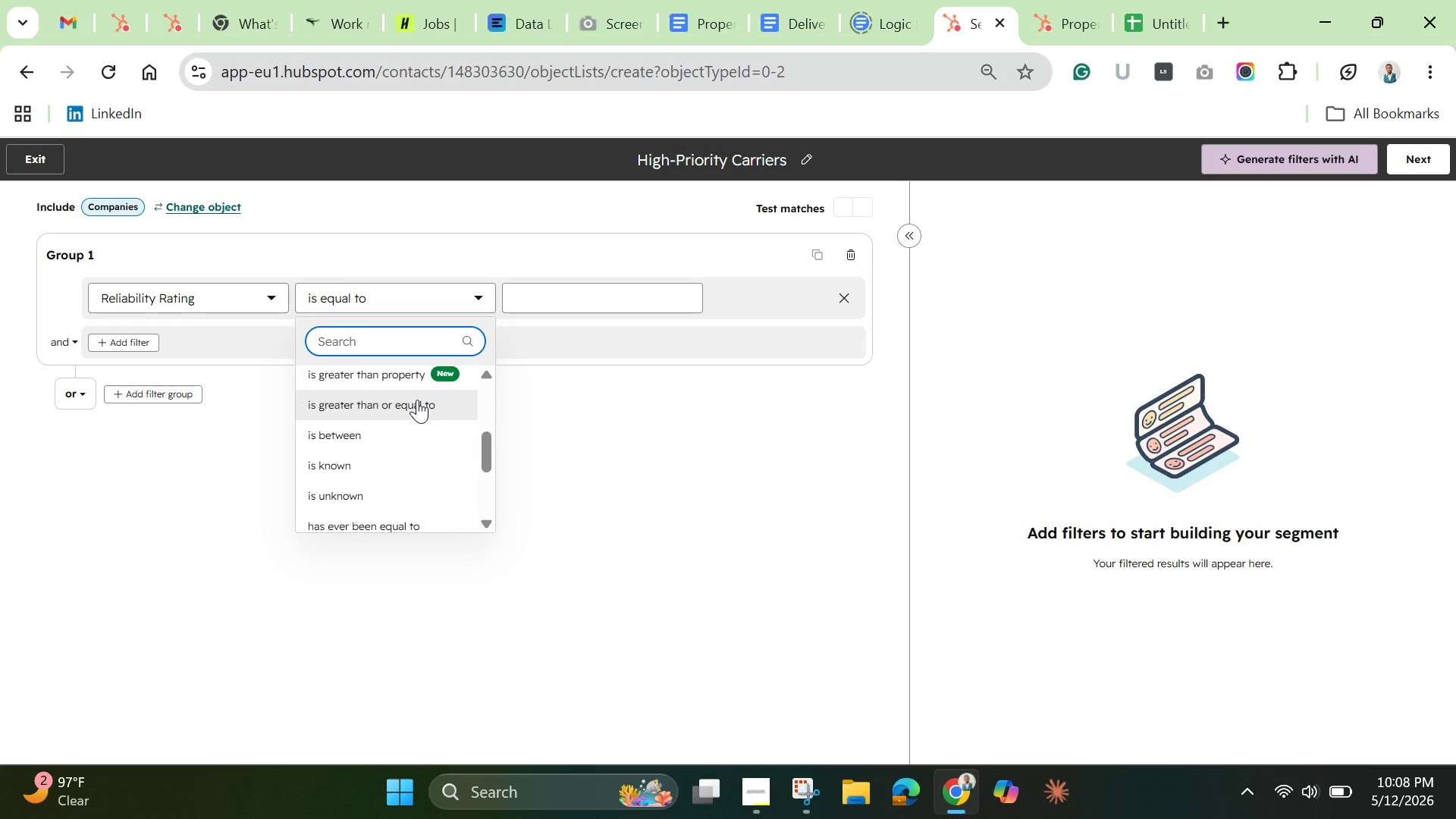 
left_click([417, 400])
 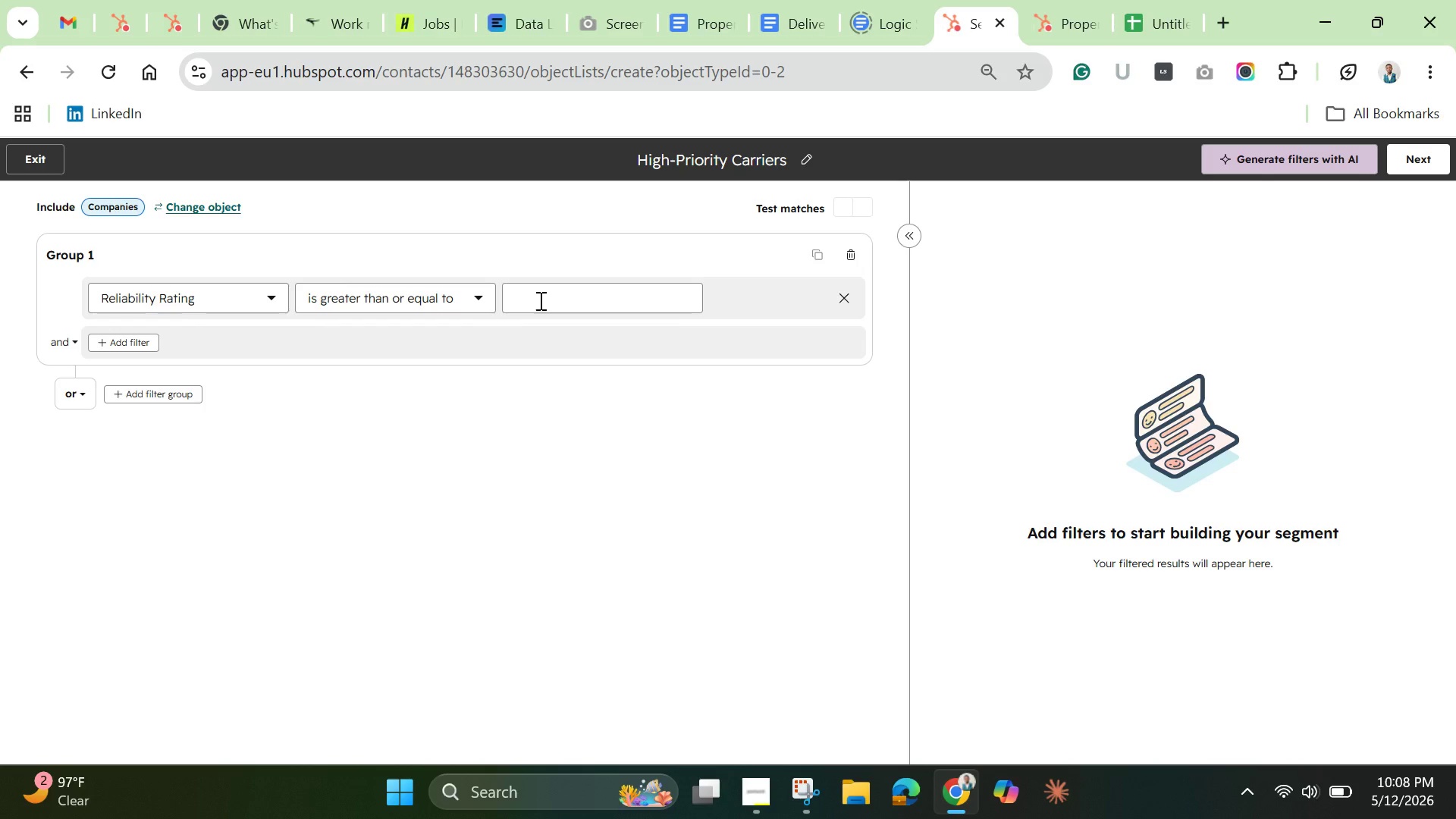 
left_click([539, 299])
 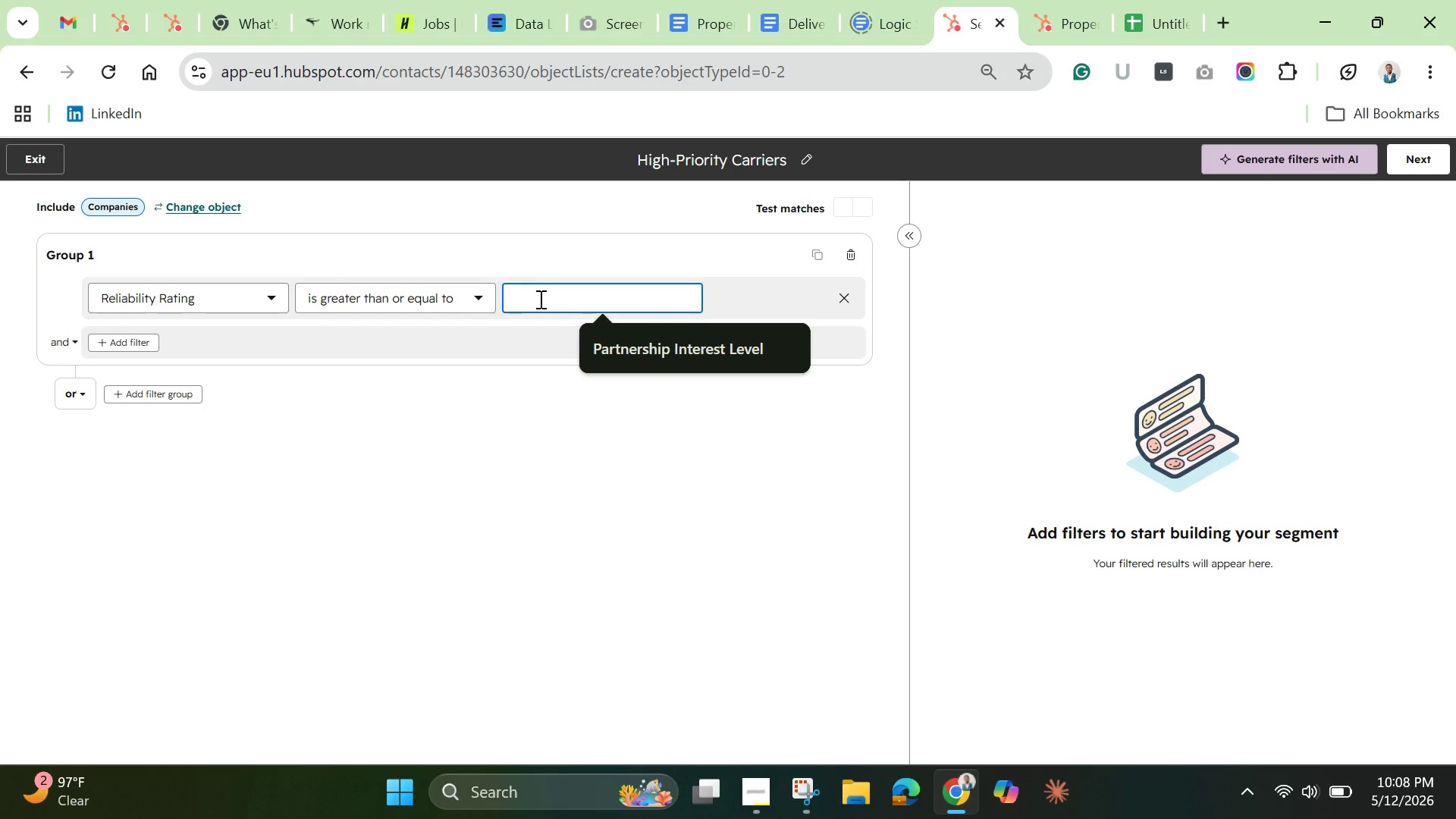 
key(4)
 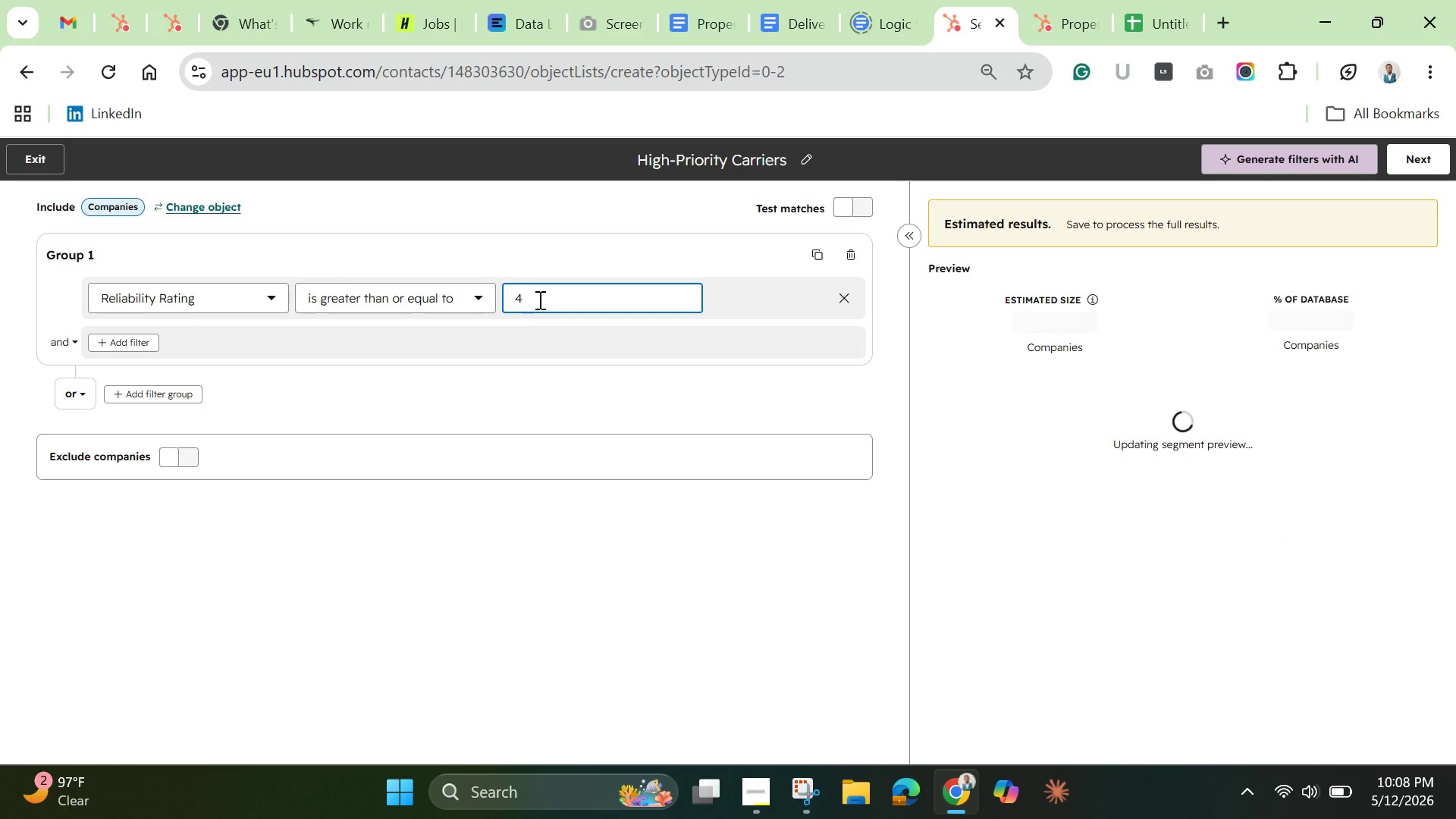 
wait(7.97)
 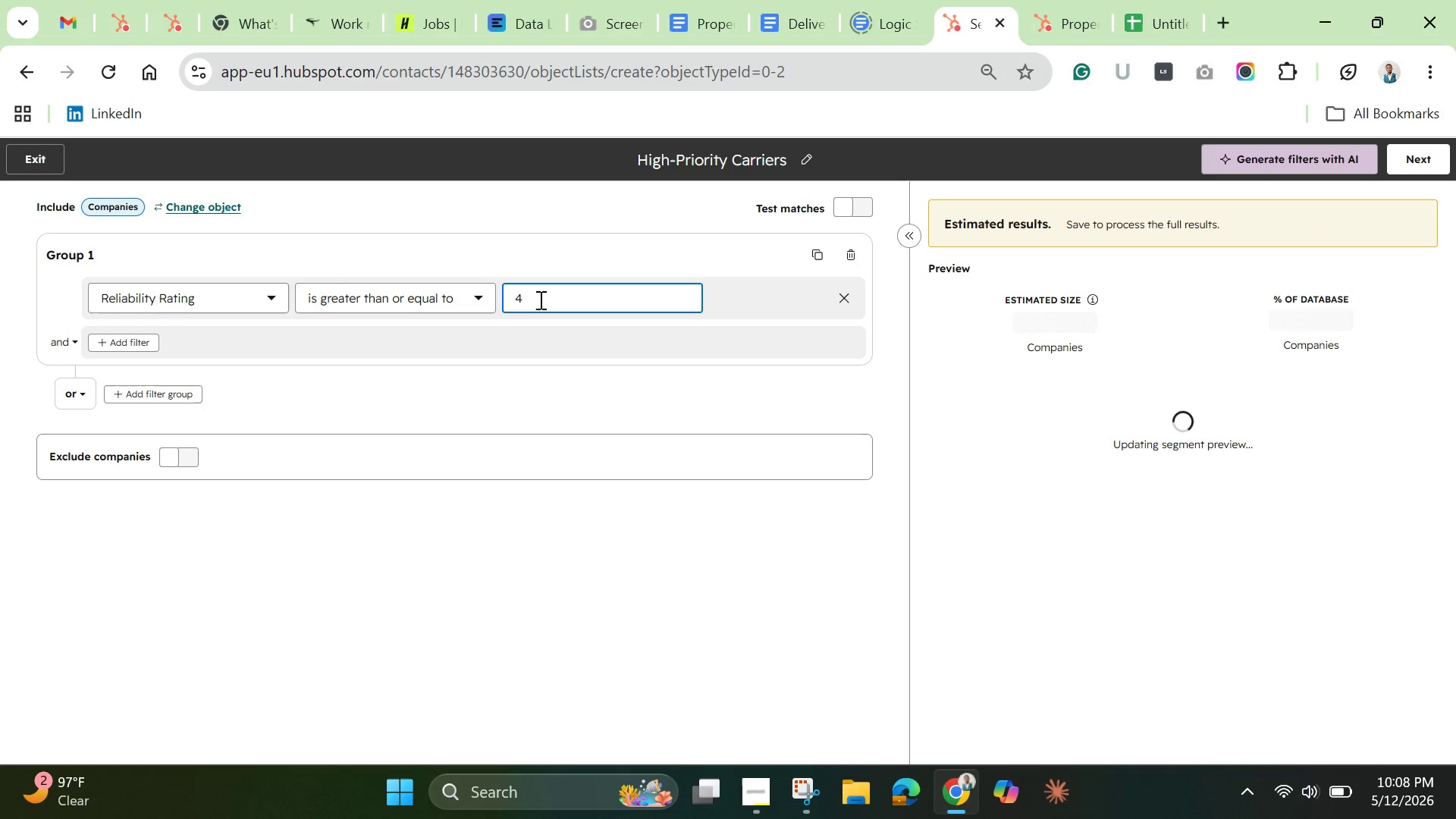 
left_click([132, 341])
 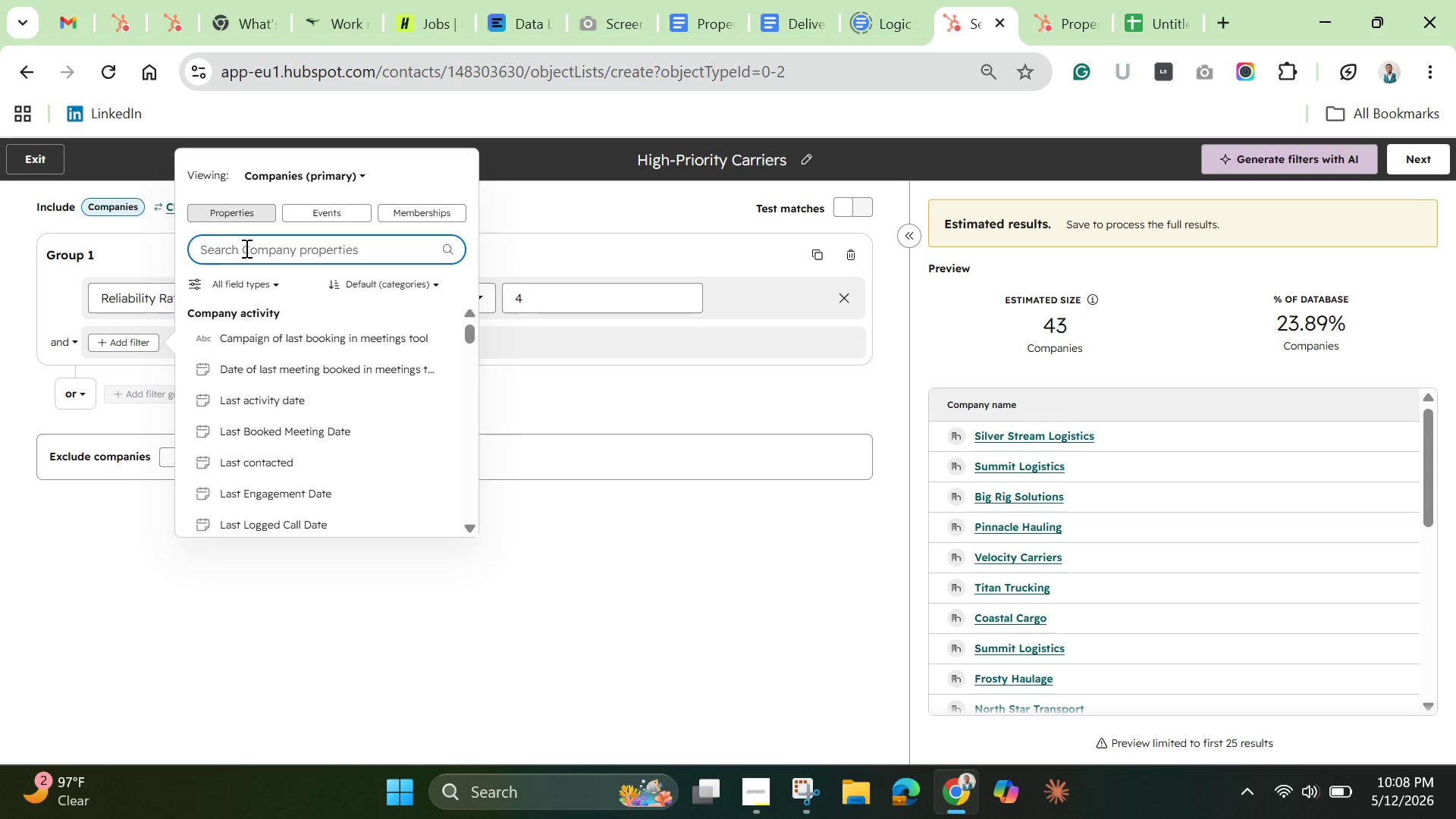 
wait(10.25)
 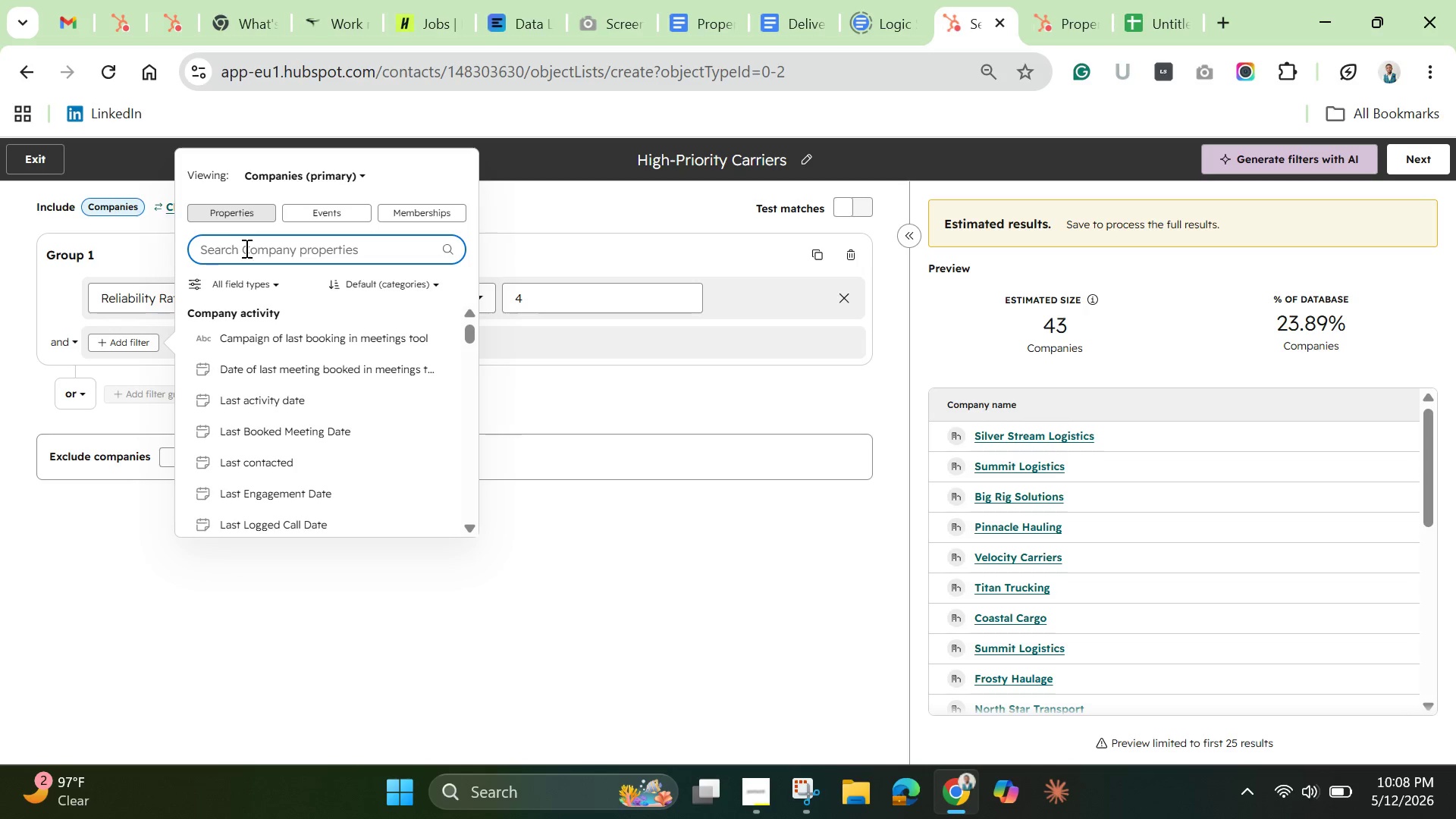 
type(equip)
 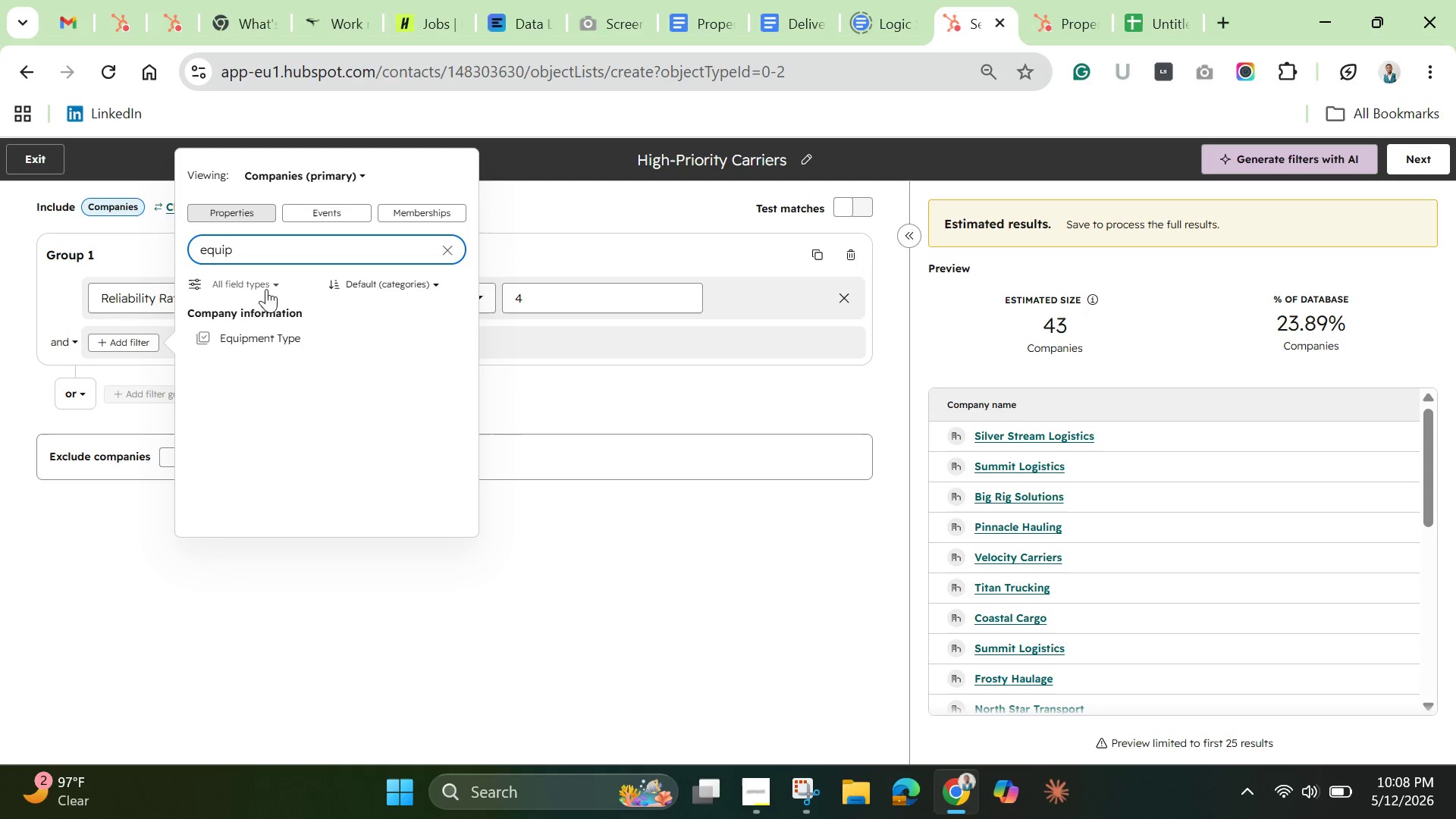 
left_click([256, 348])
 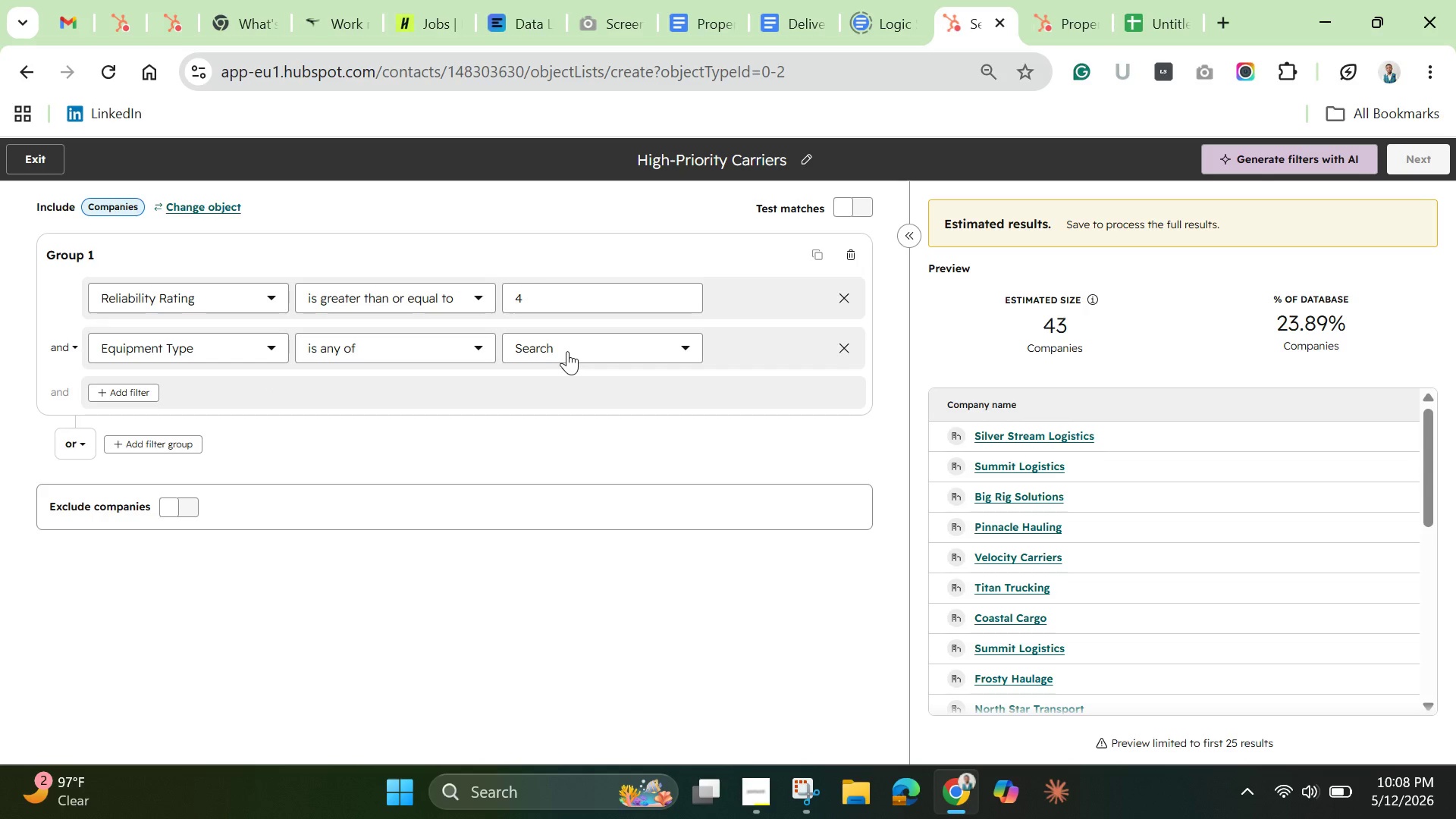 
left_click([645, 345])
 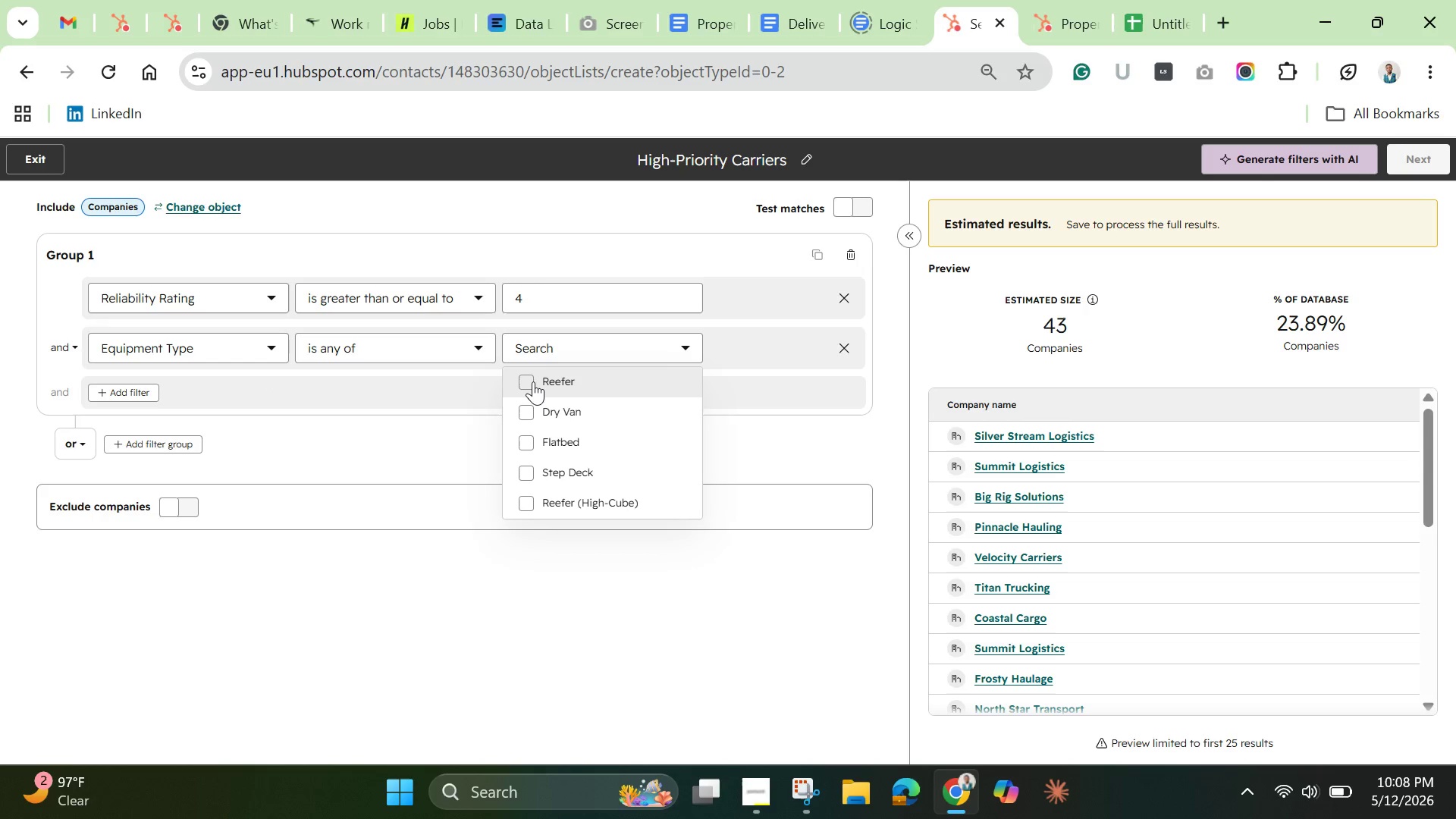 
left_click([532, 381])
 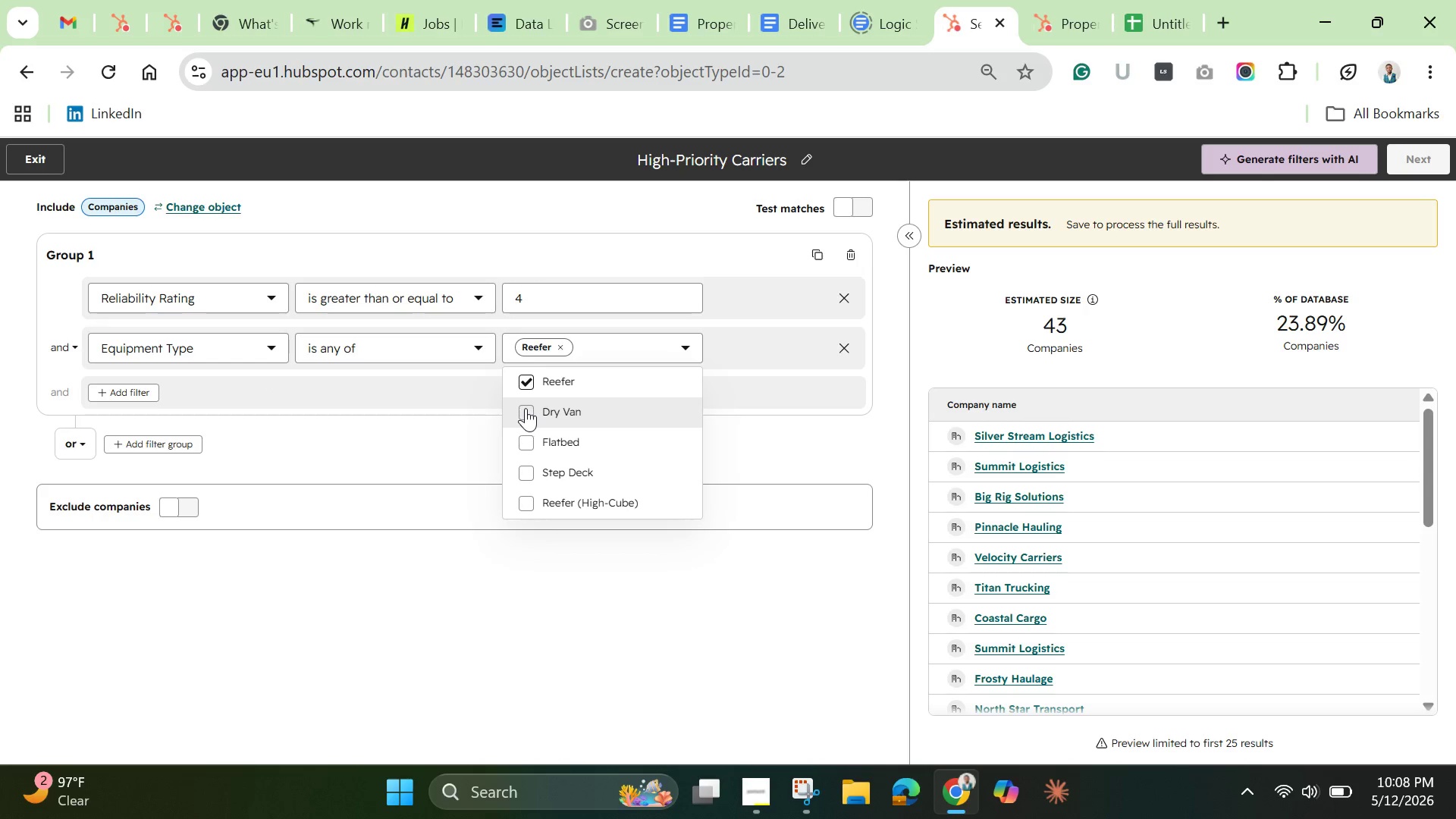 
left_click([526, 408])
 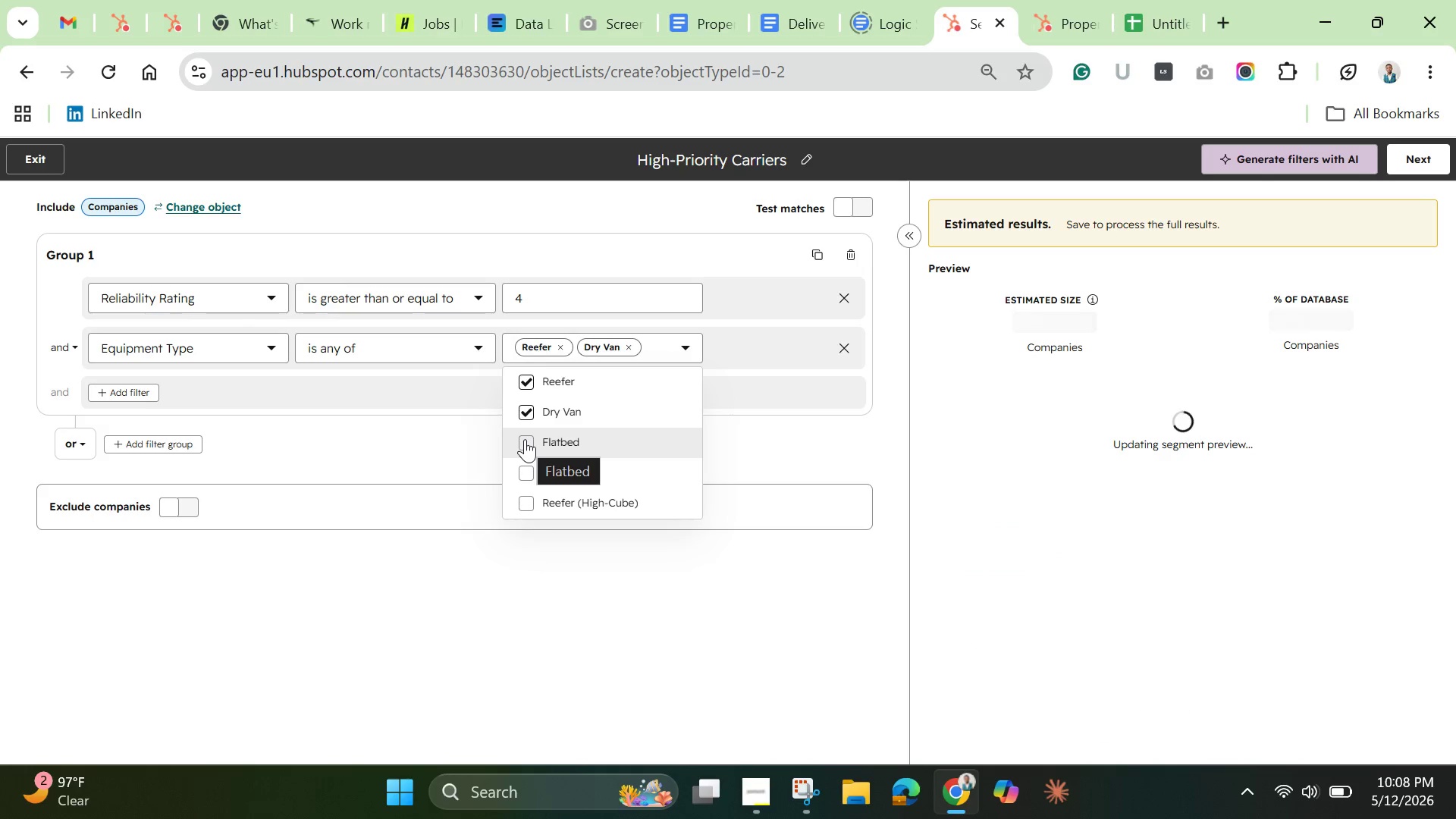 
wait(5.02)
 